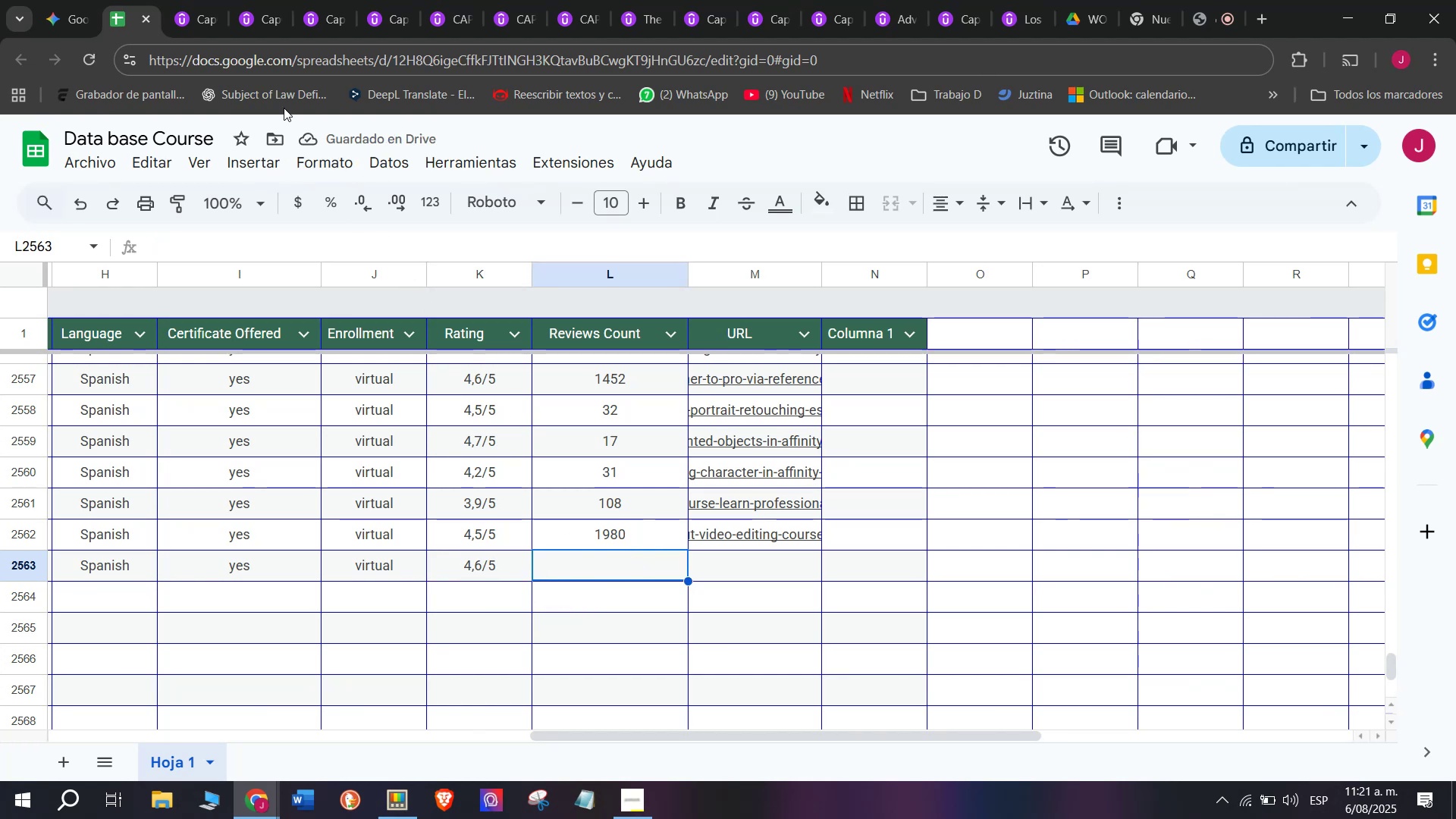 
left_click([196, 0])
 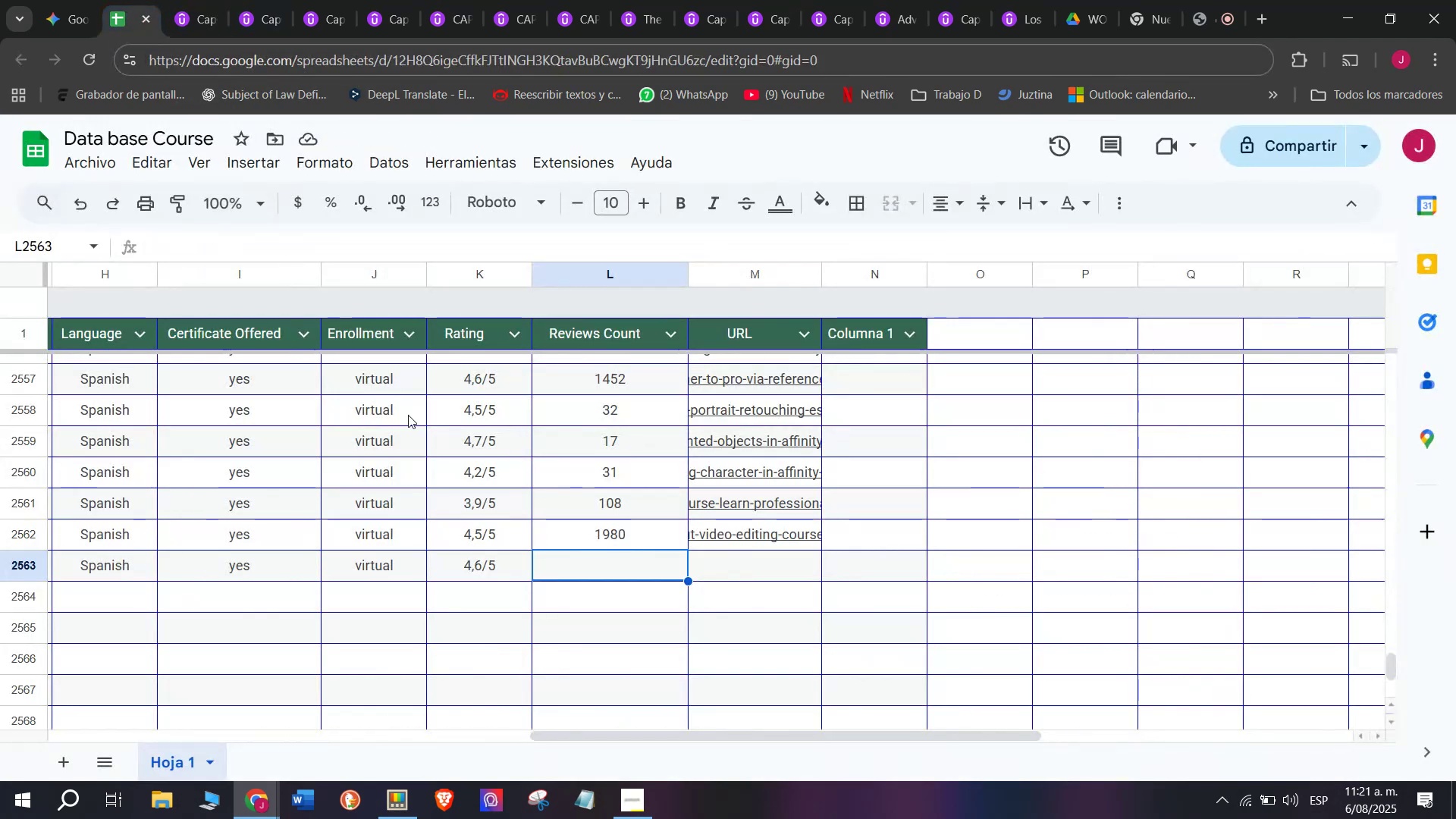 
type(363)
 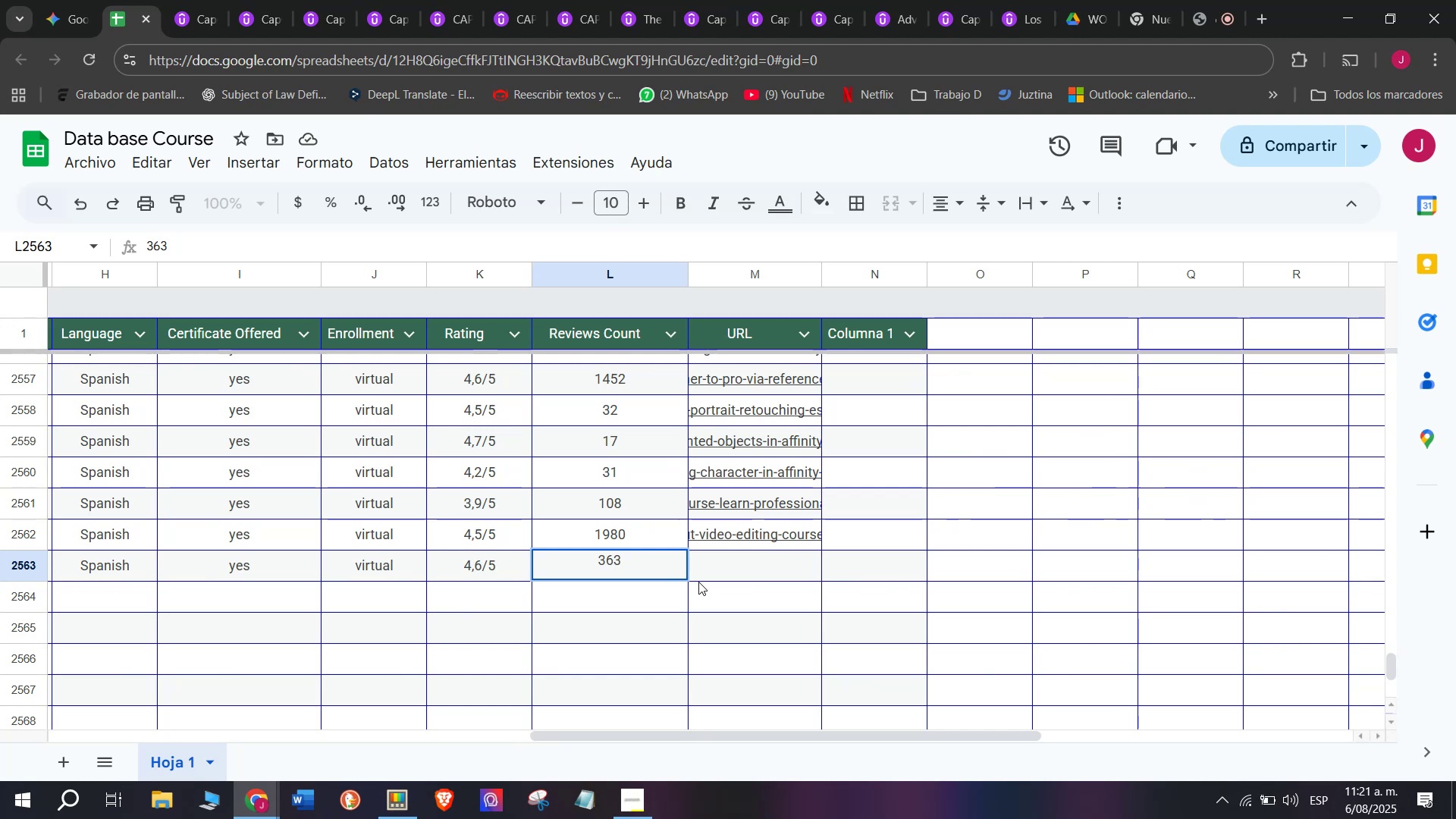 
wait(7.92)
 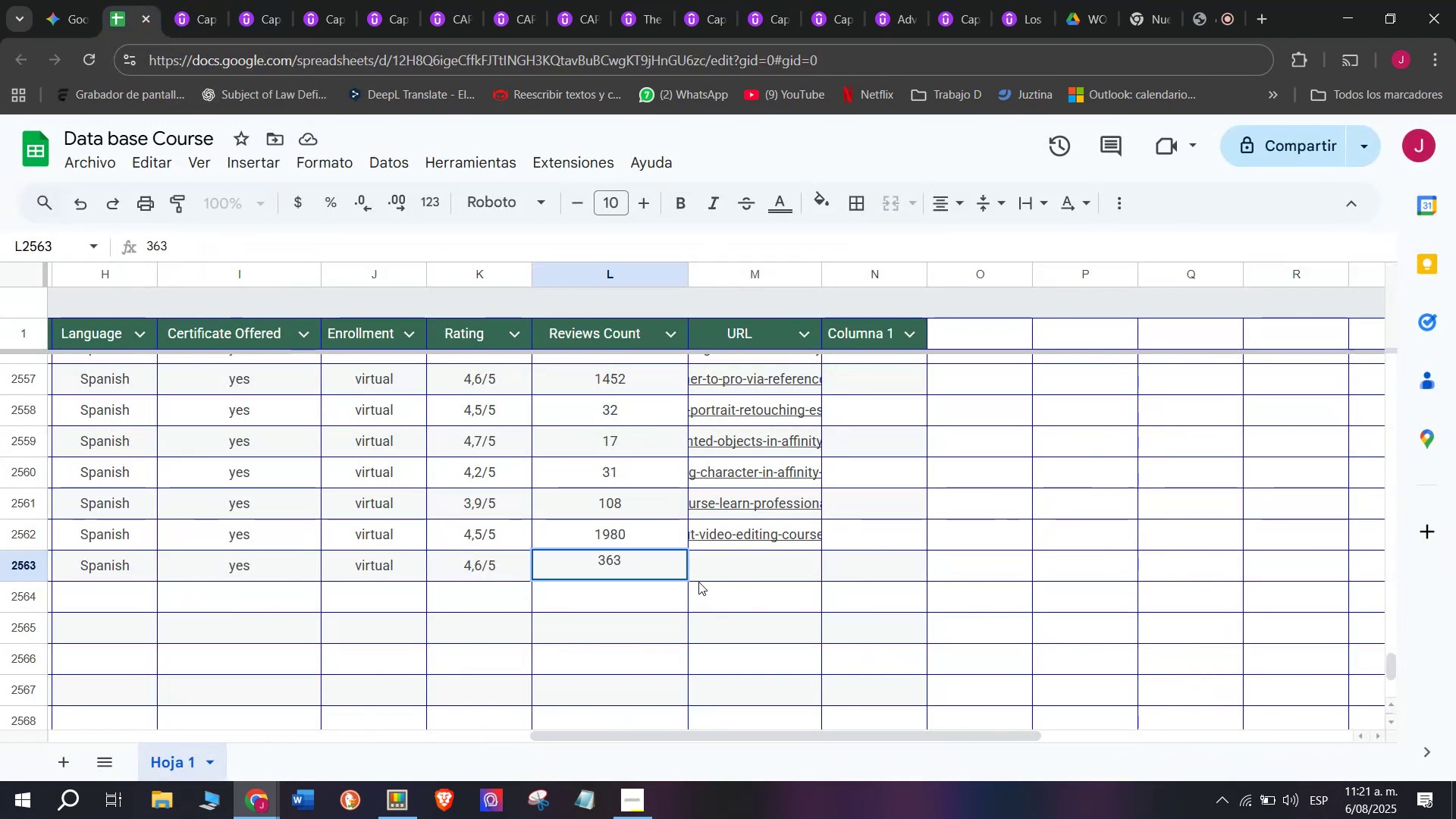 
left_click([730, 559])
 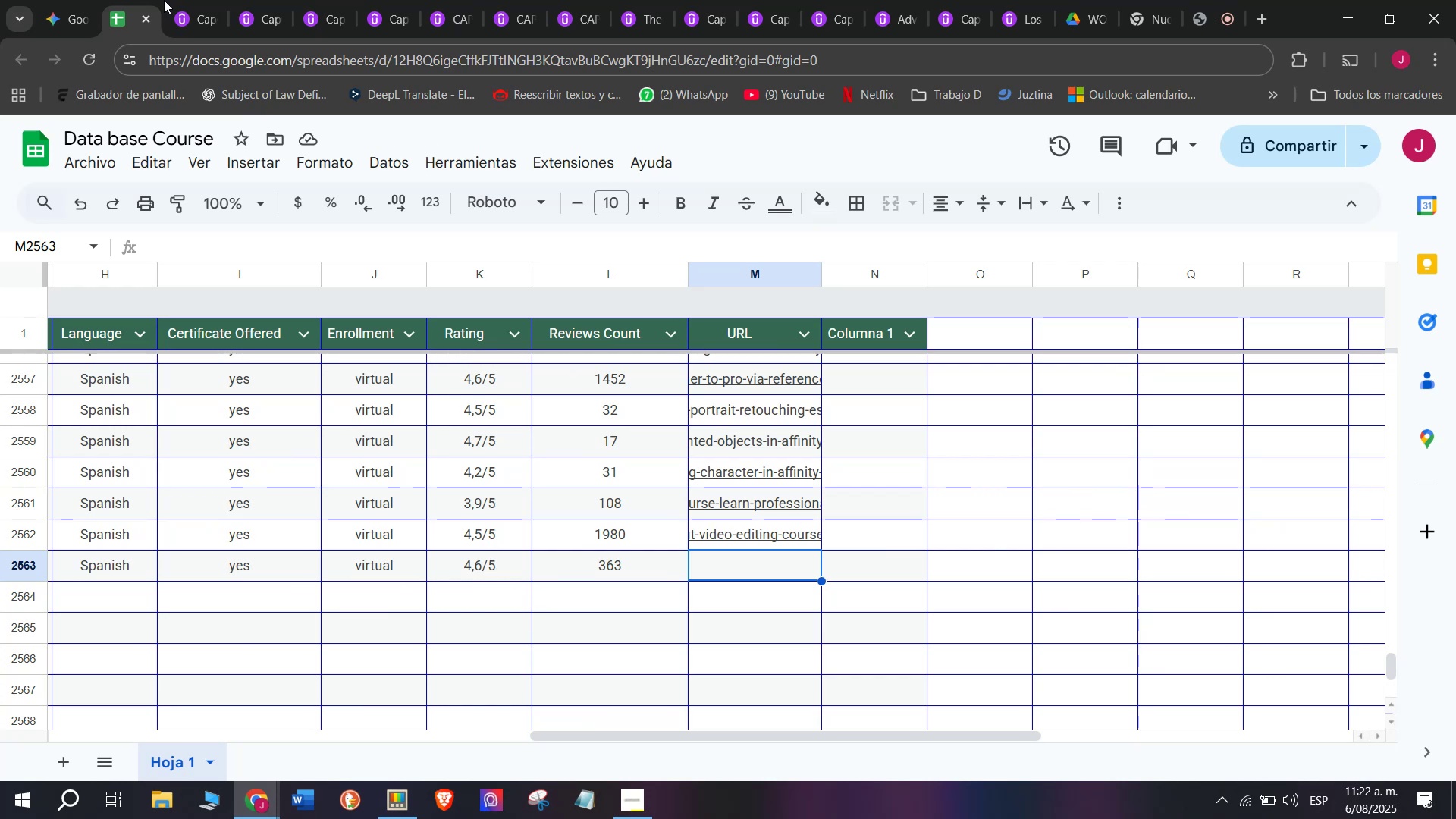 
wait(17.52)
 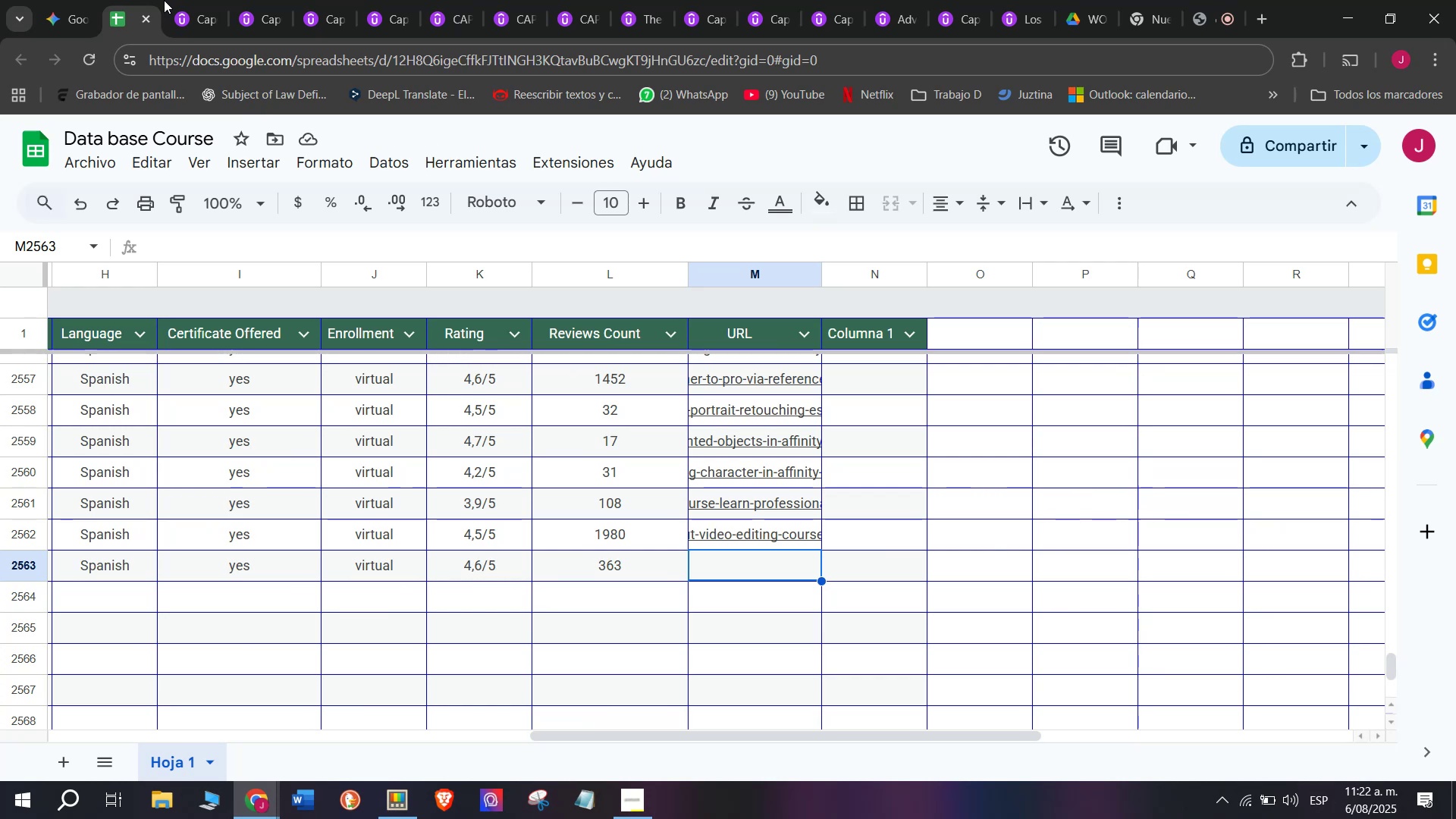 
double_click([216, 51])
 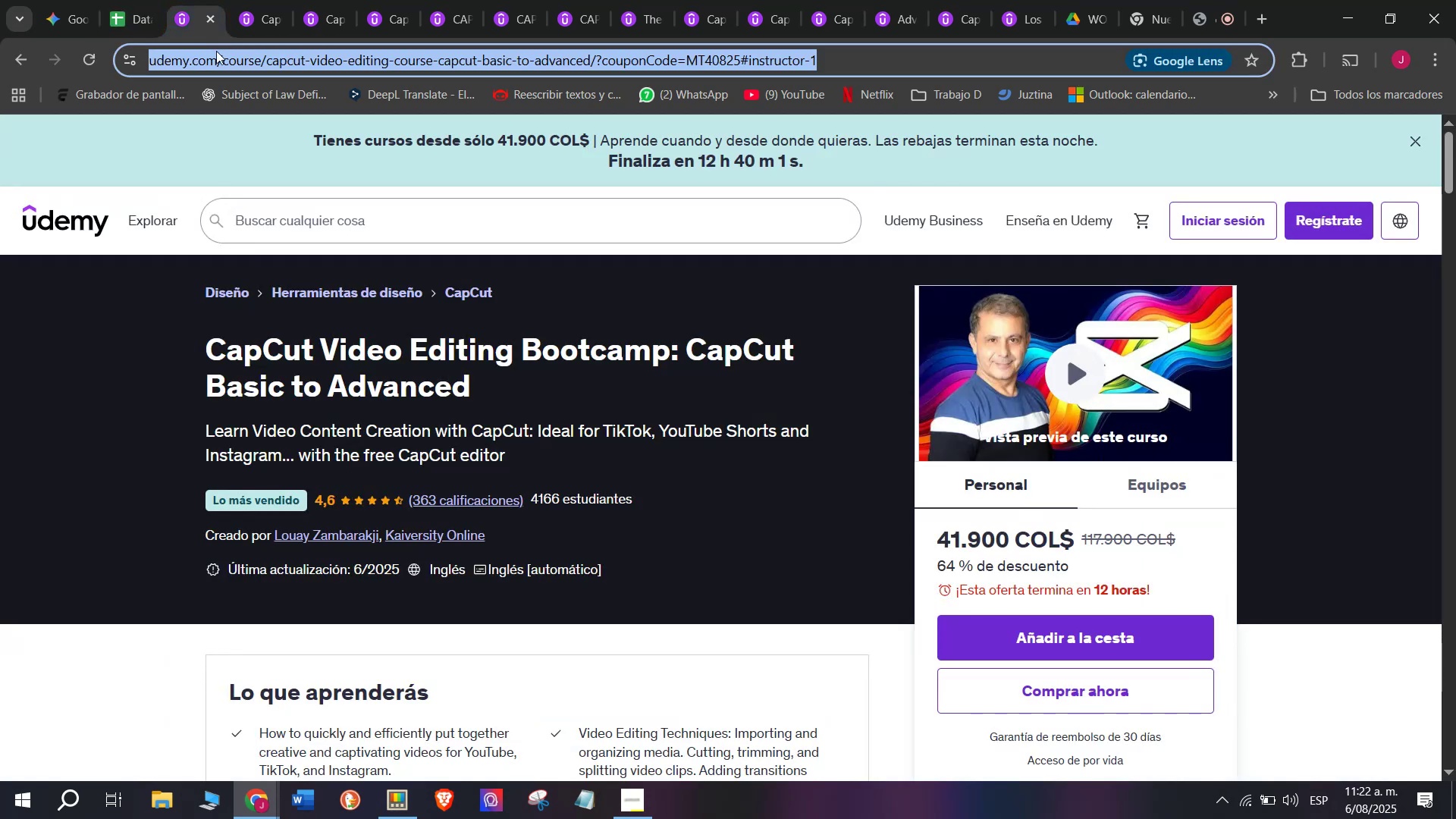 
triple_click([216, 51])
 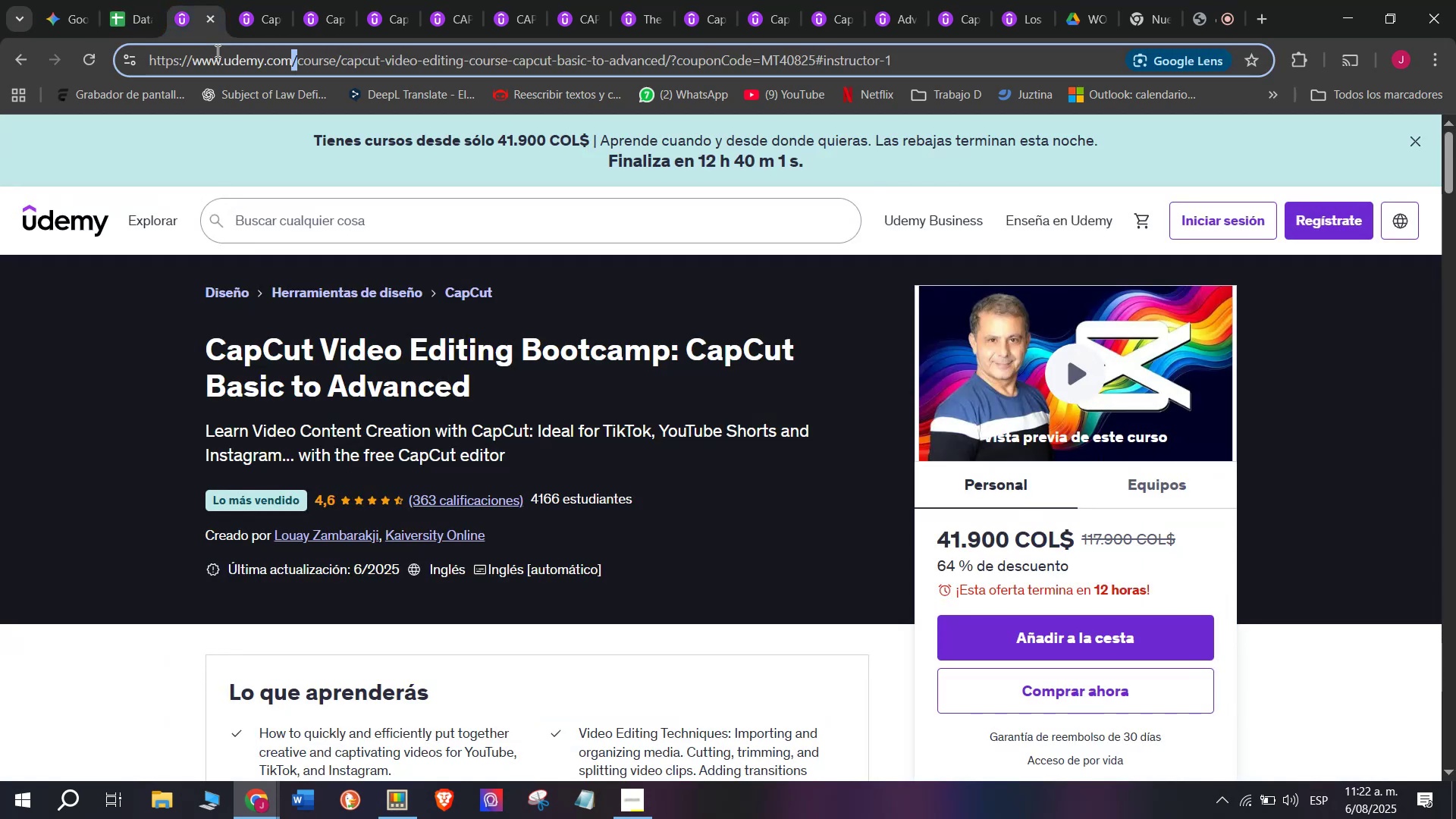 
triple_click([216, 51])
 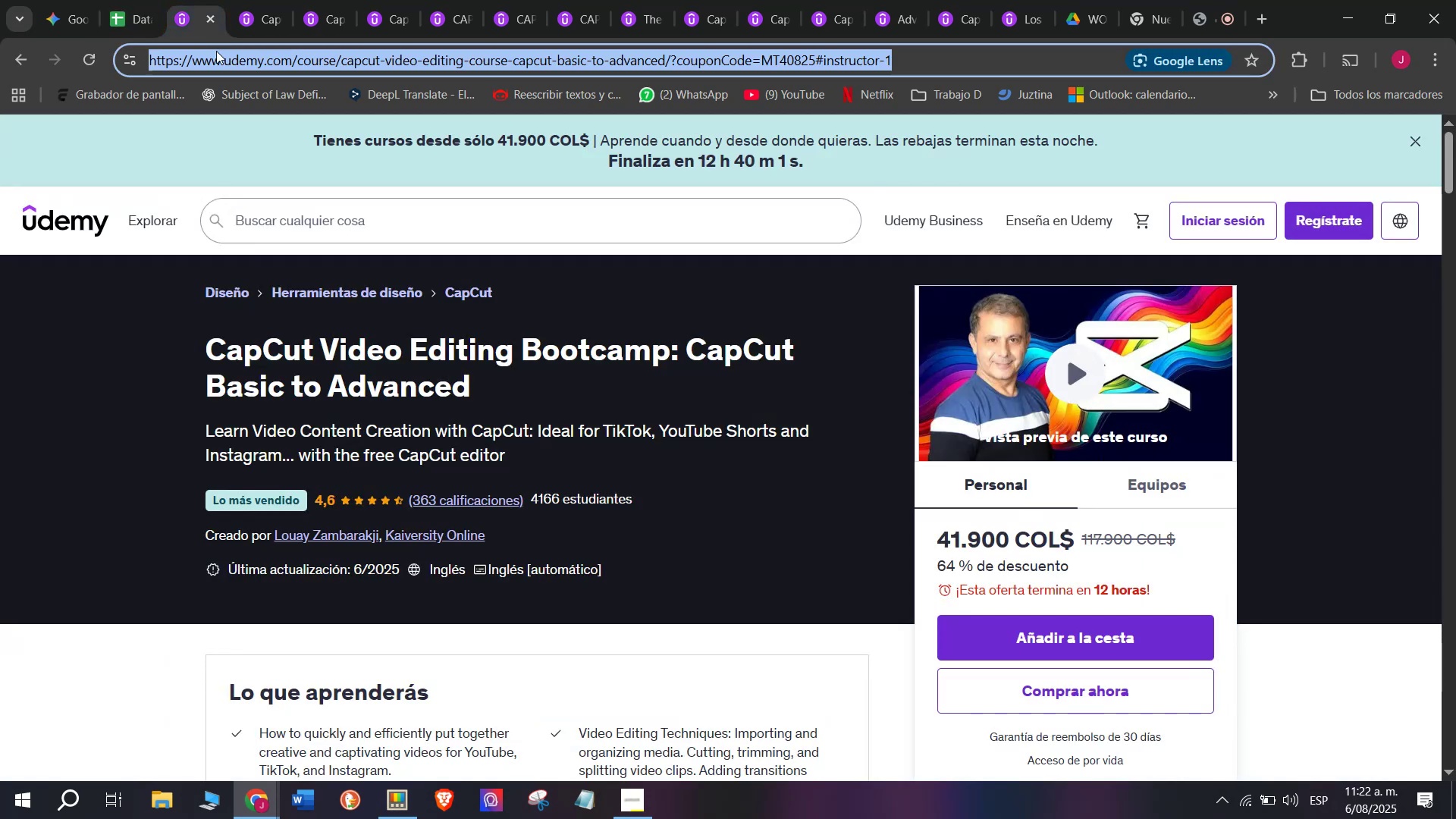 
key(Break)
 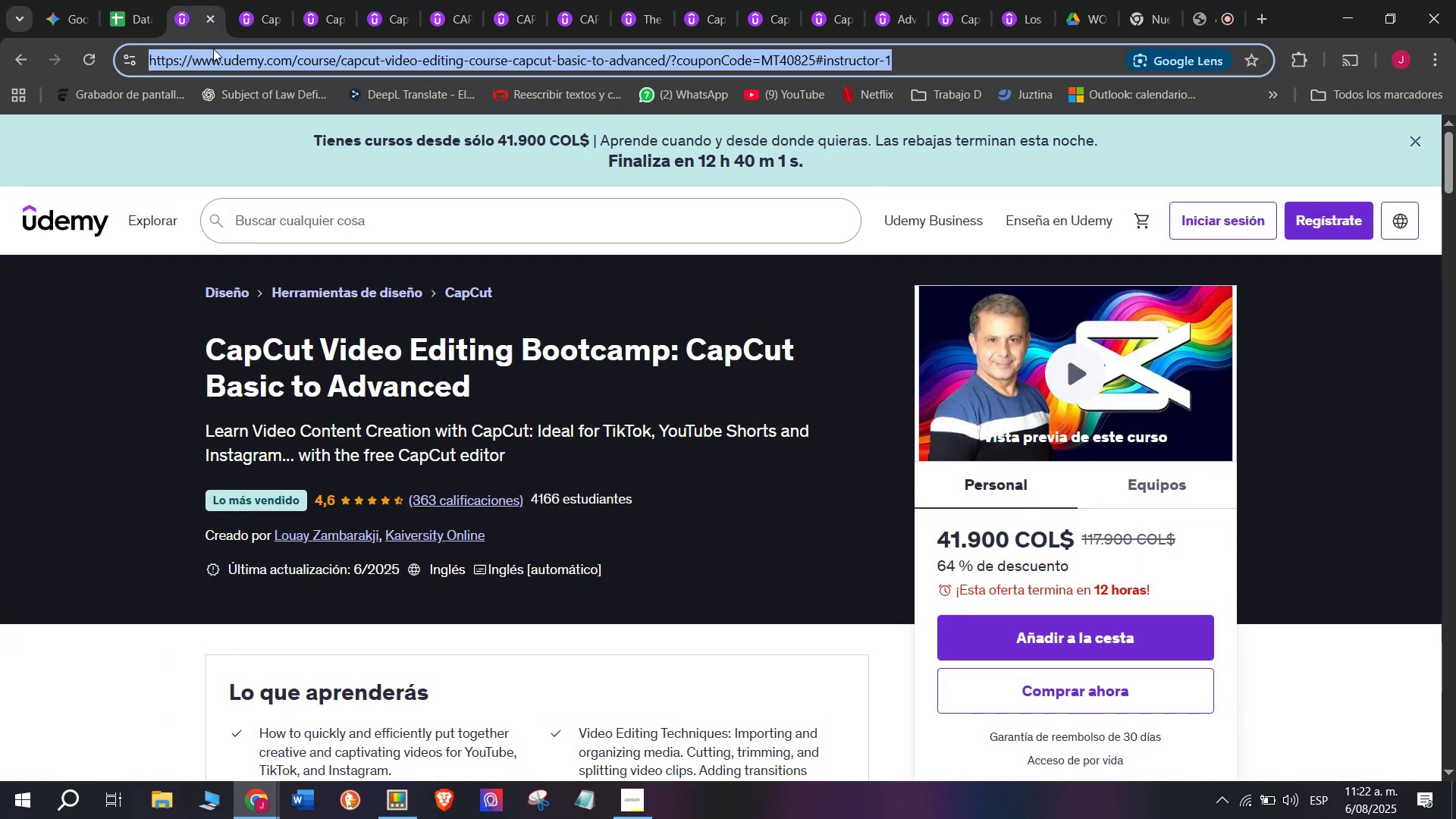 
key(Control+ControlLeft)
 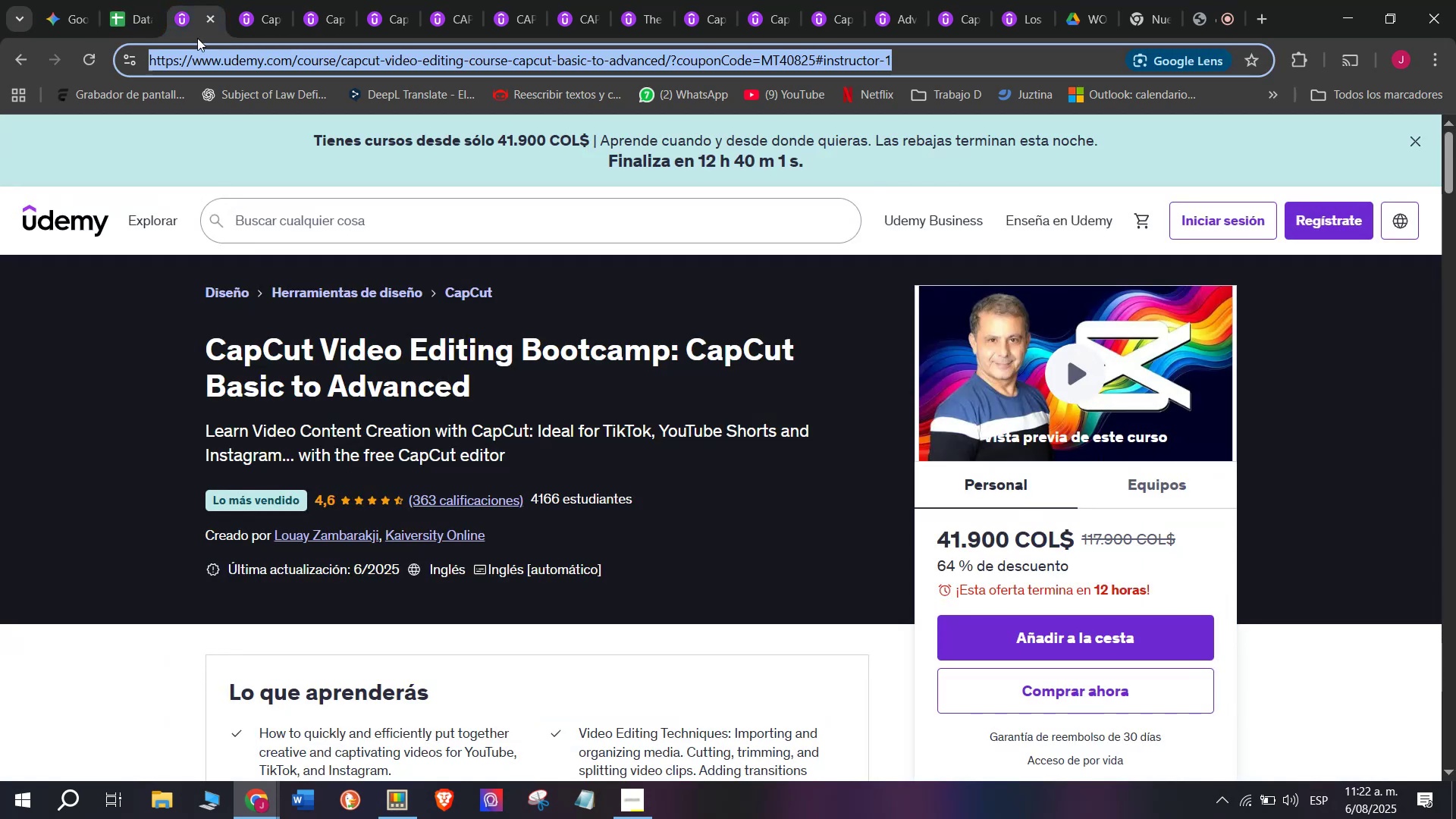 
key(Control+C)
 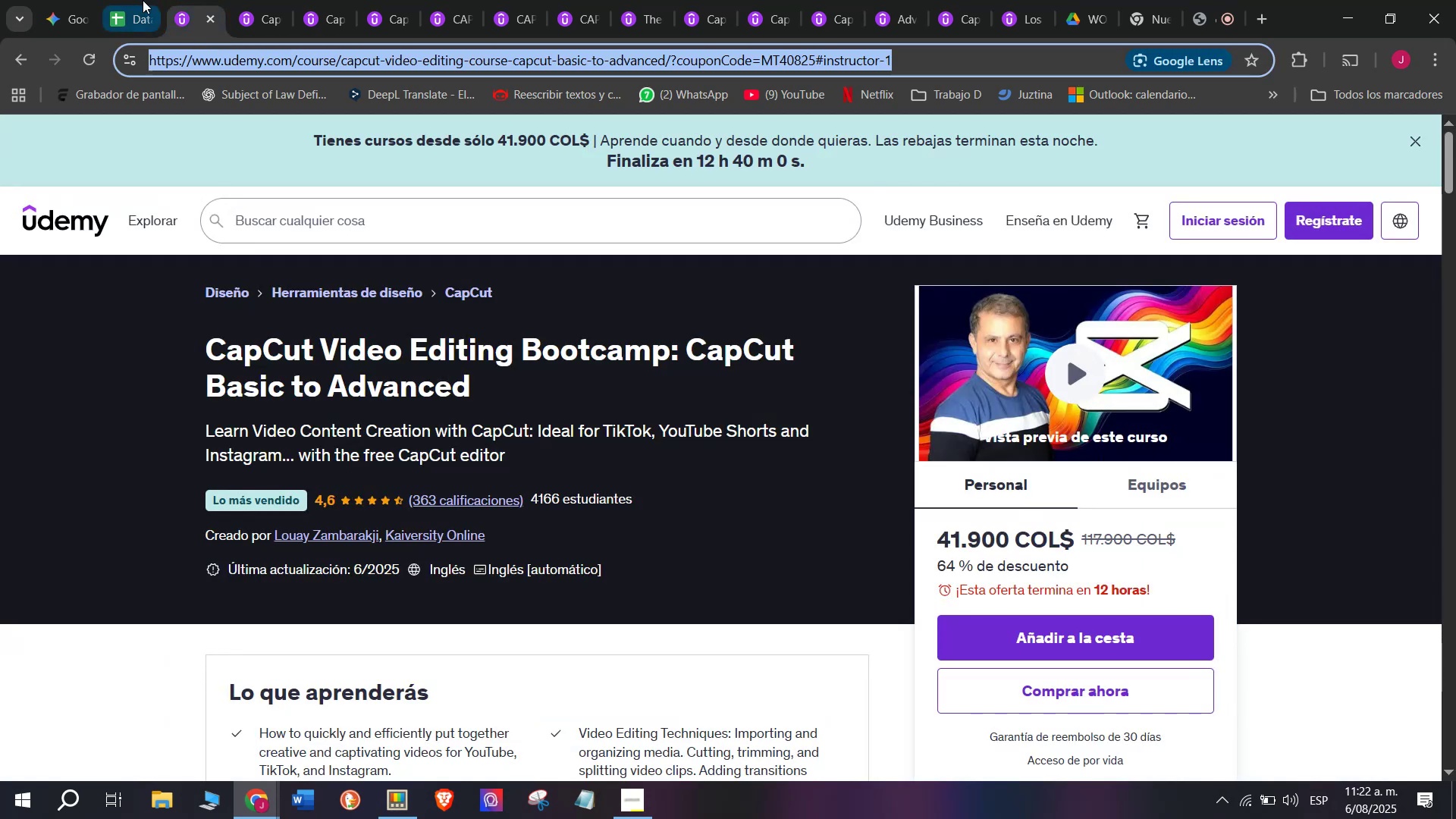 
triple_click([143, 0])
 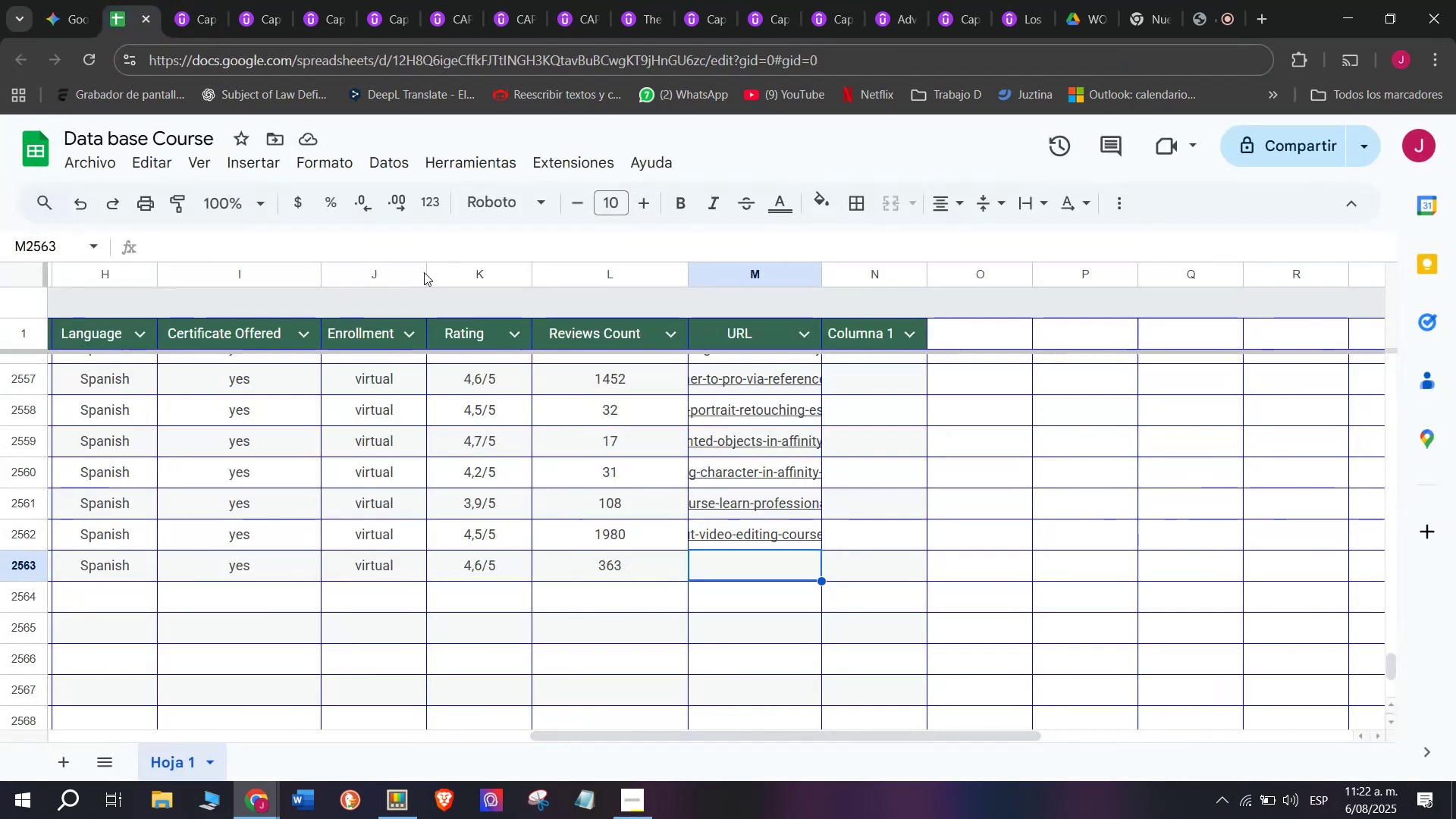 
key(Control+ControlLeft)
 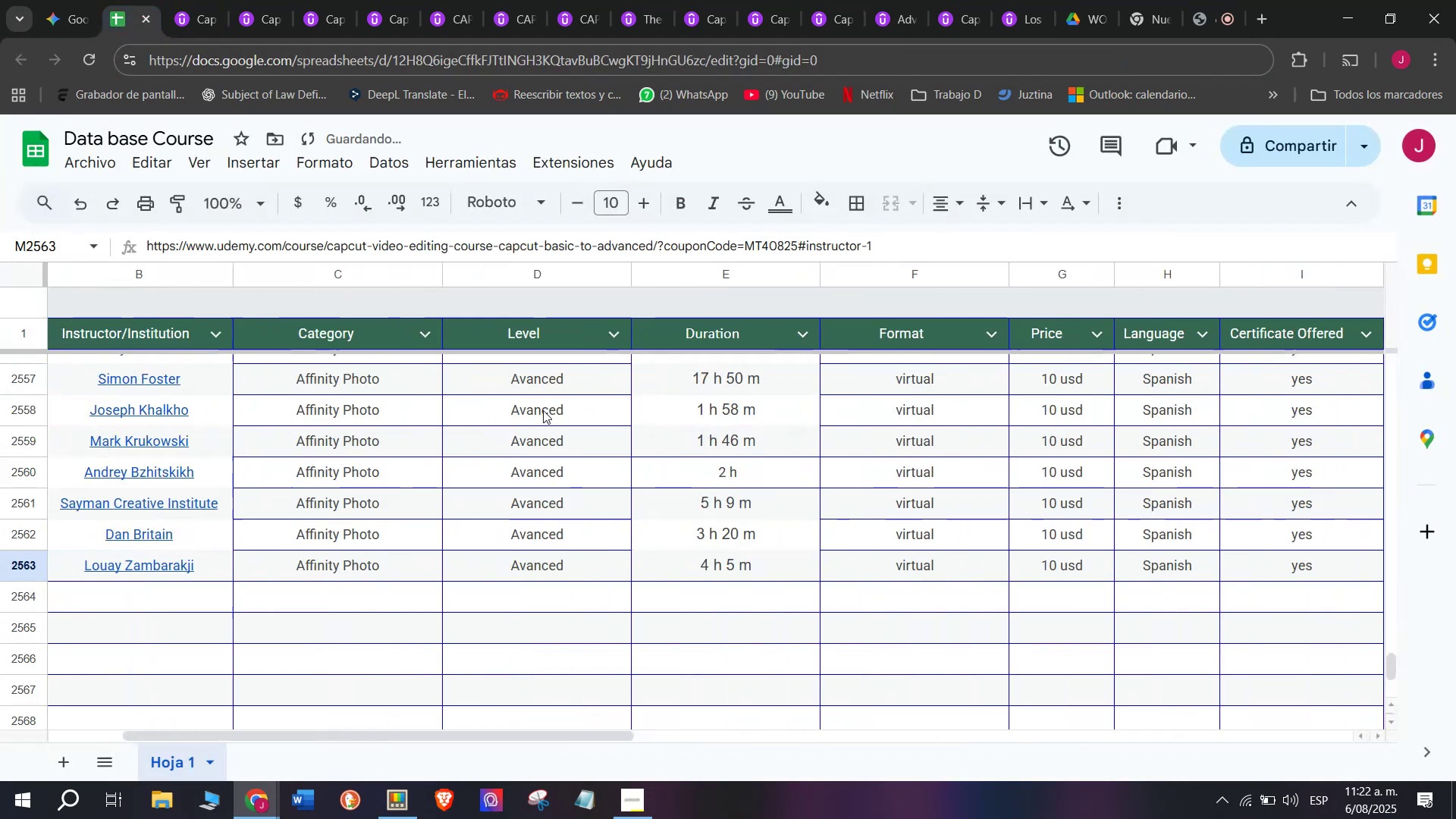 
key(Z)
 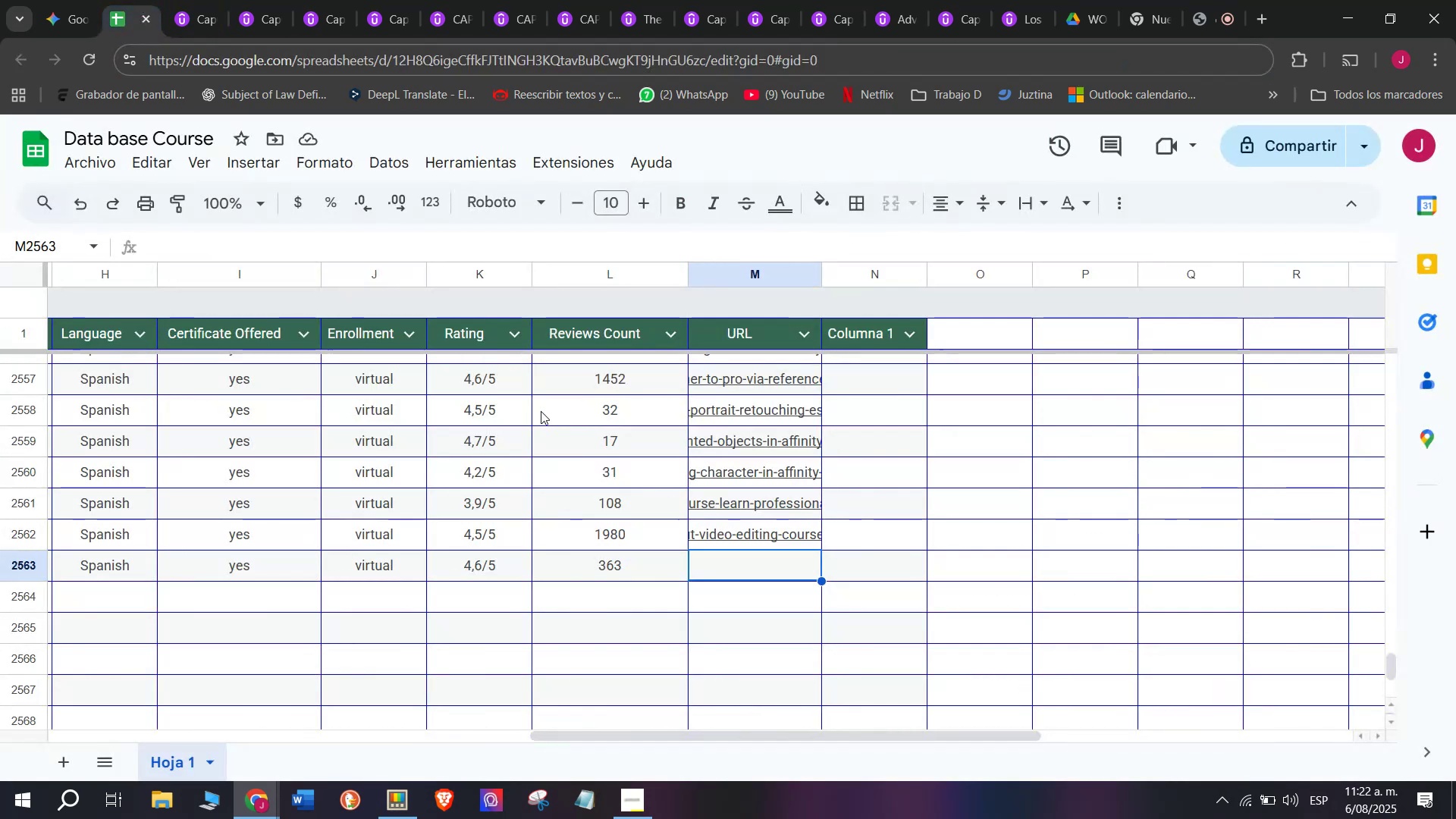 
key(Control+V)
 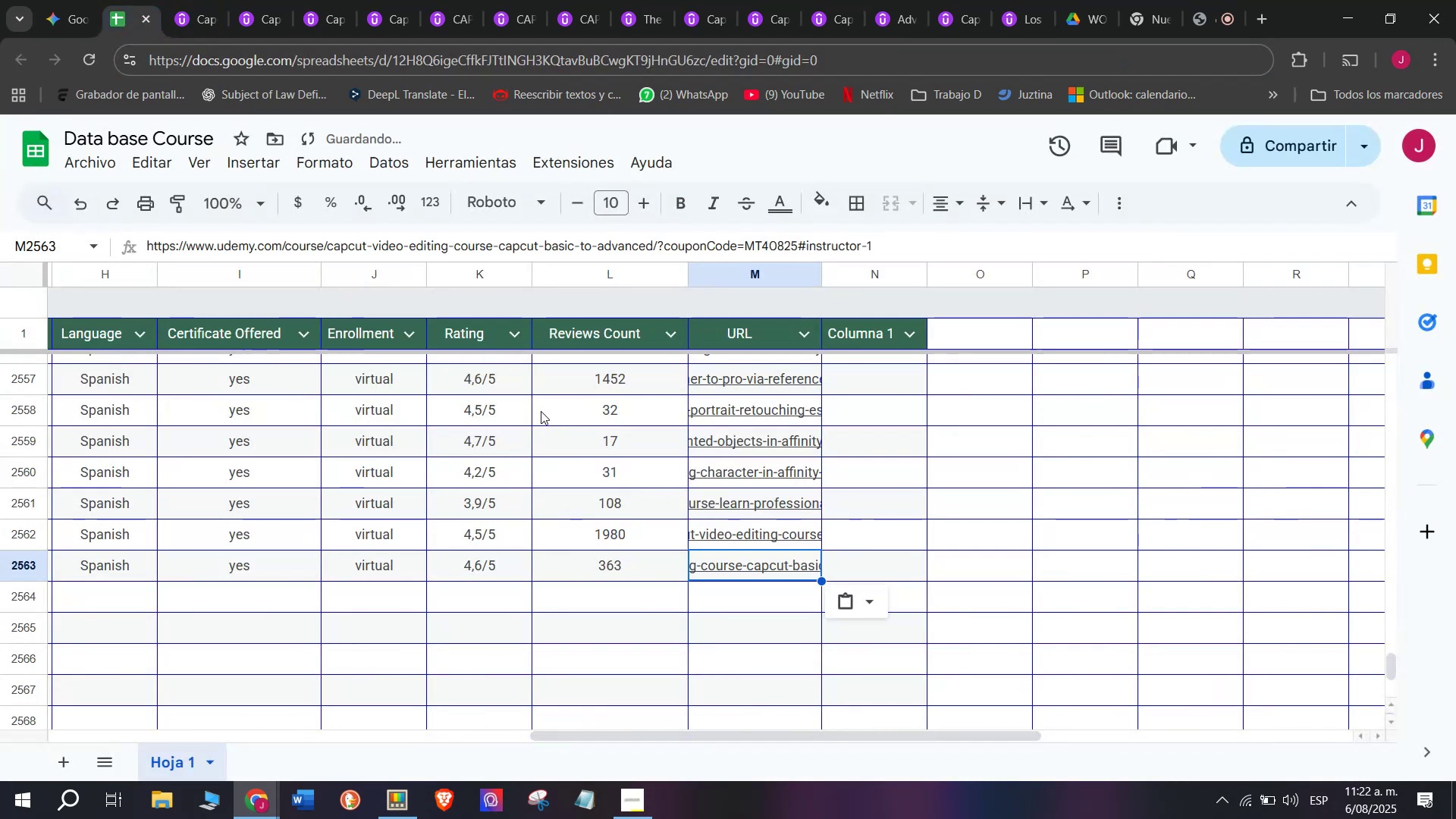 
scroll: coordinate [180, 560], scroll_direction: up, amount: 3.0
 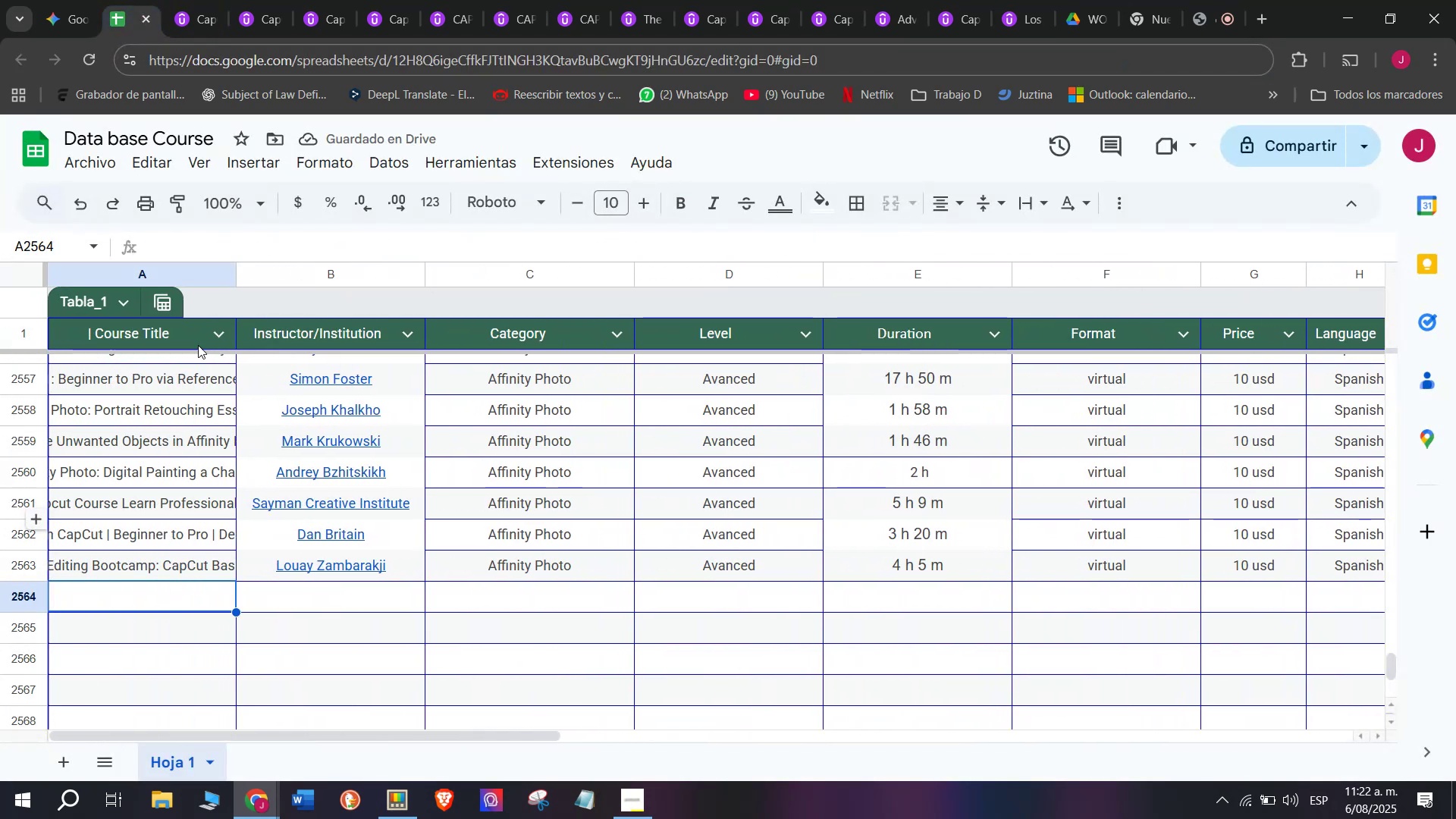 
wait(5.36)
 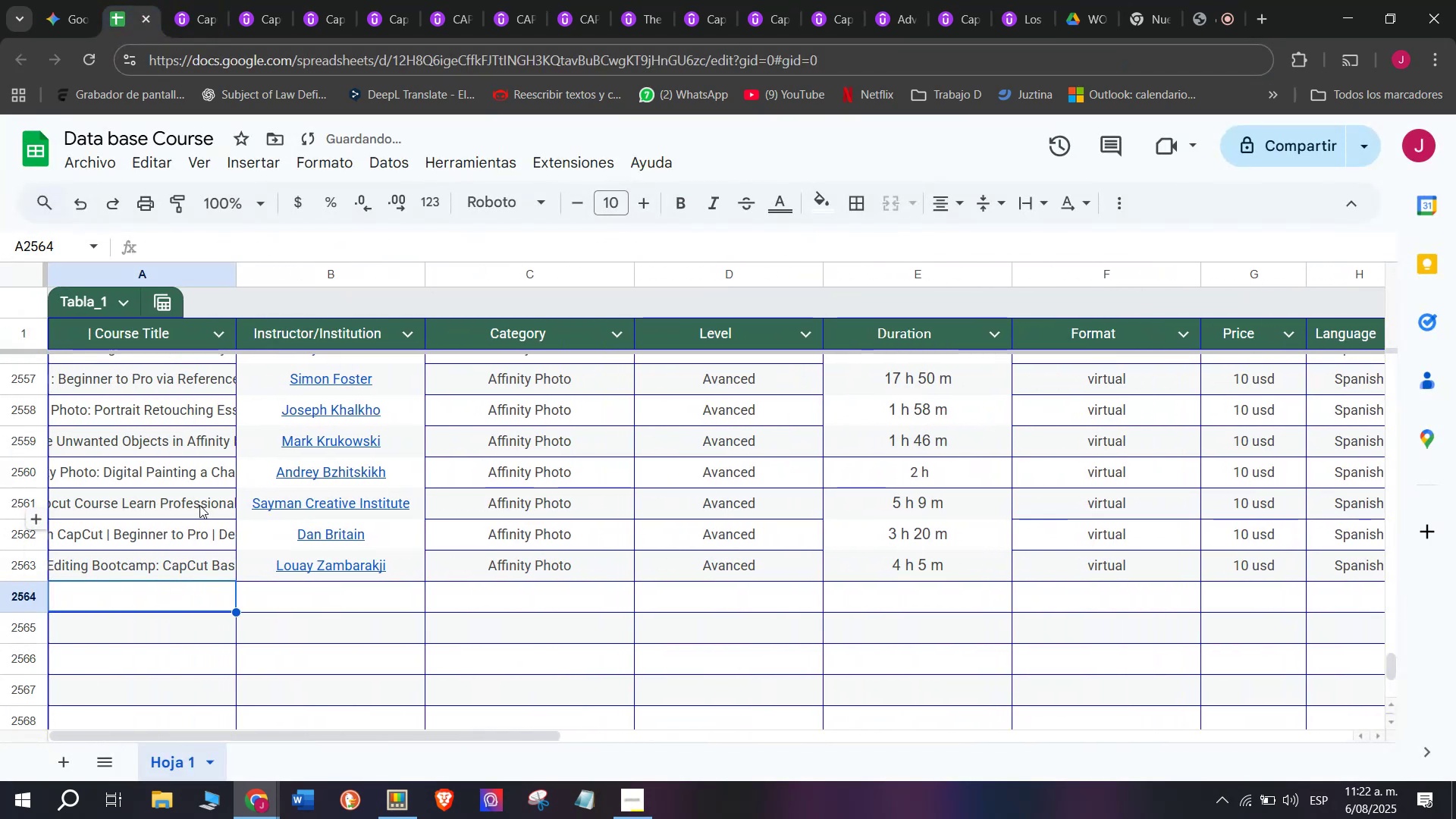 
left_click([209, 19])
 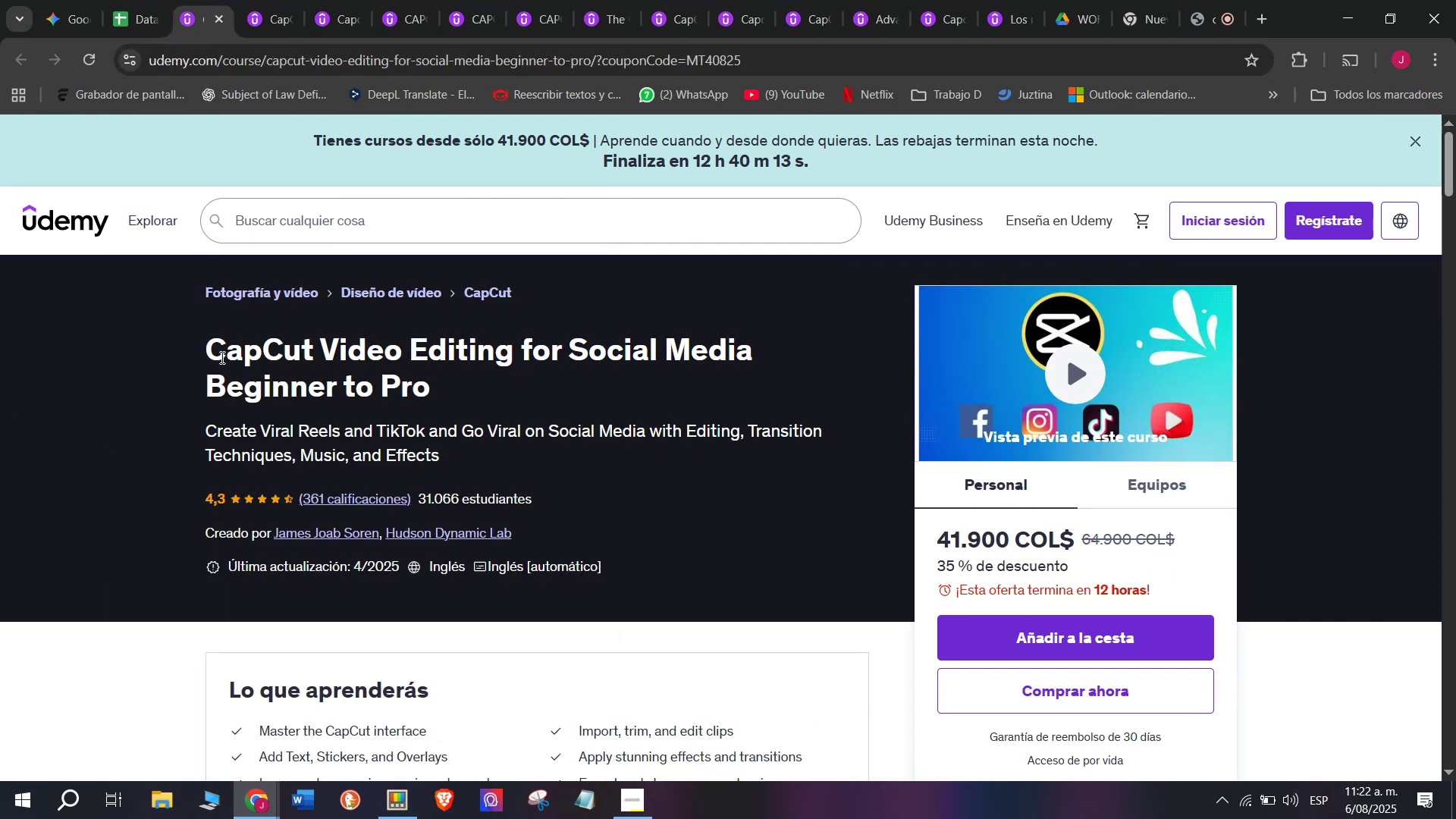 
left_click_drag(start_coordinate=[185, 347], to_coordinate=[458, 395])
 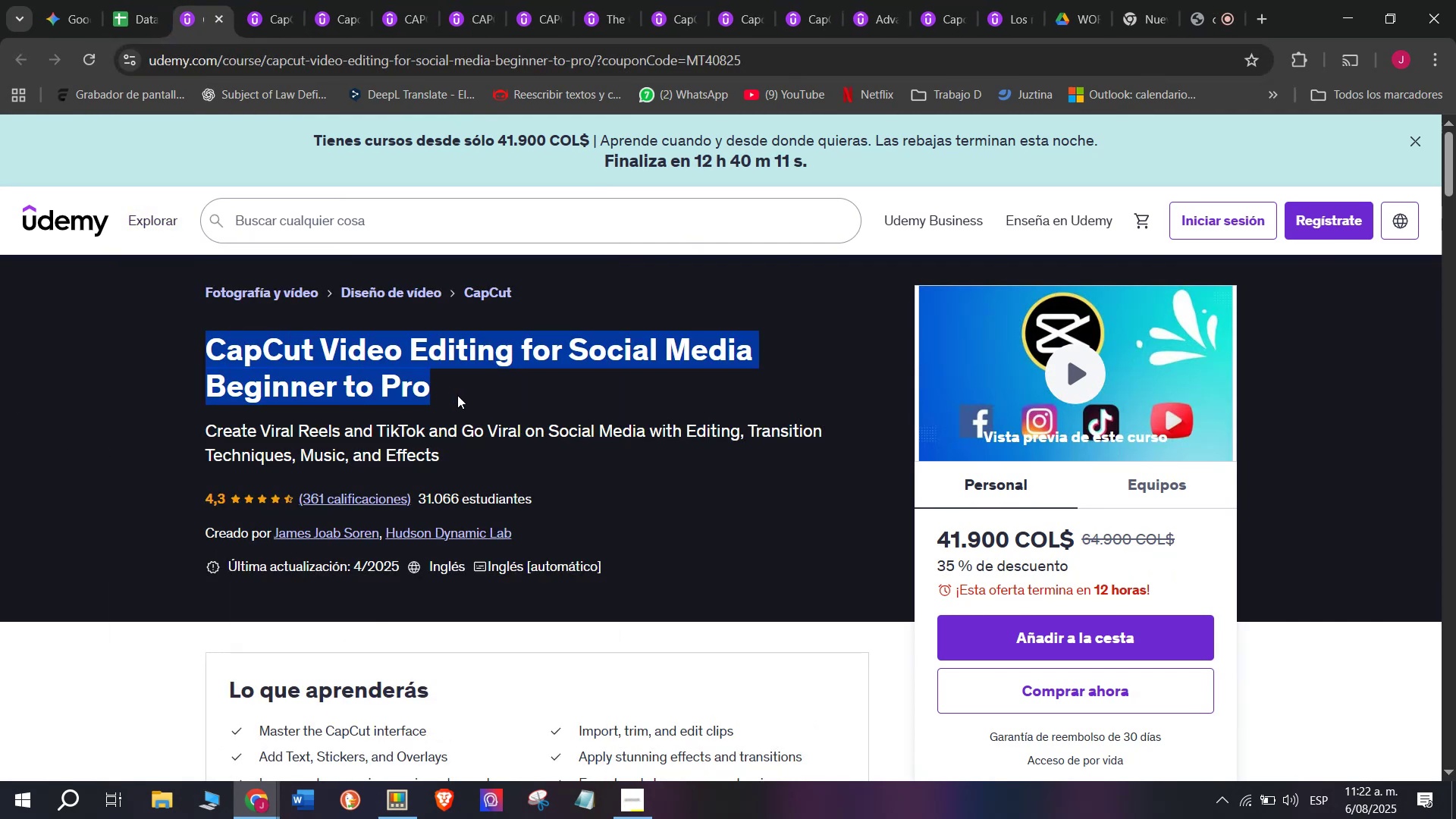 
key(Control+ControlLeft)
 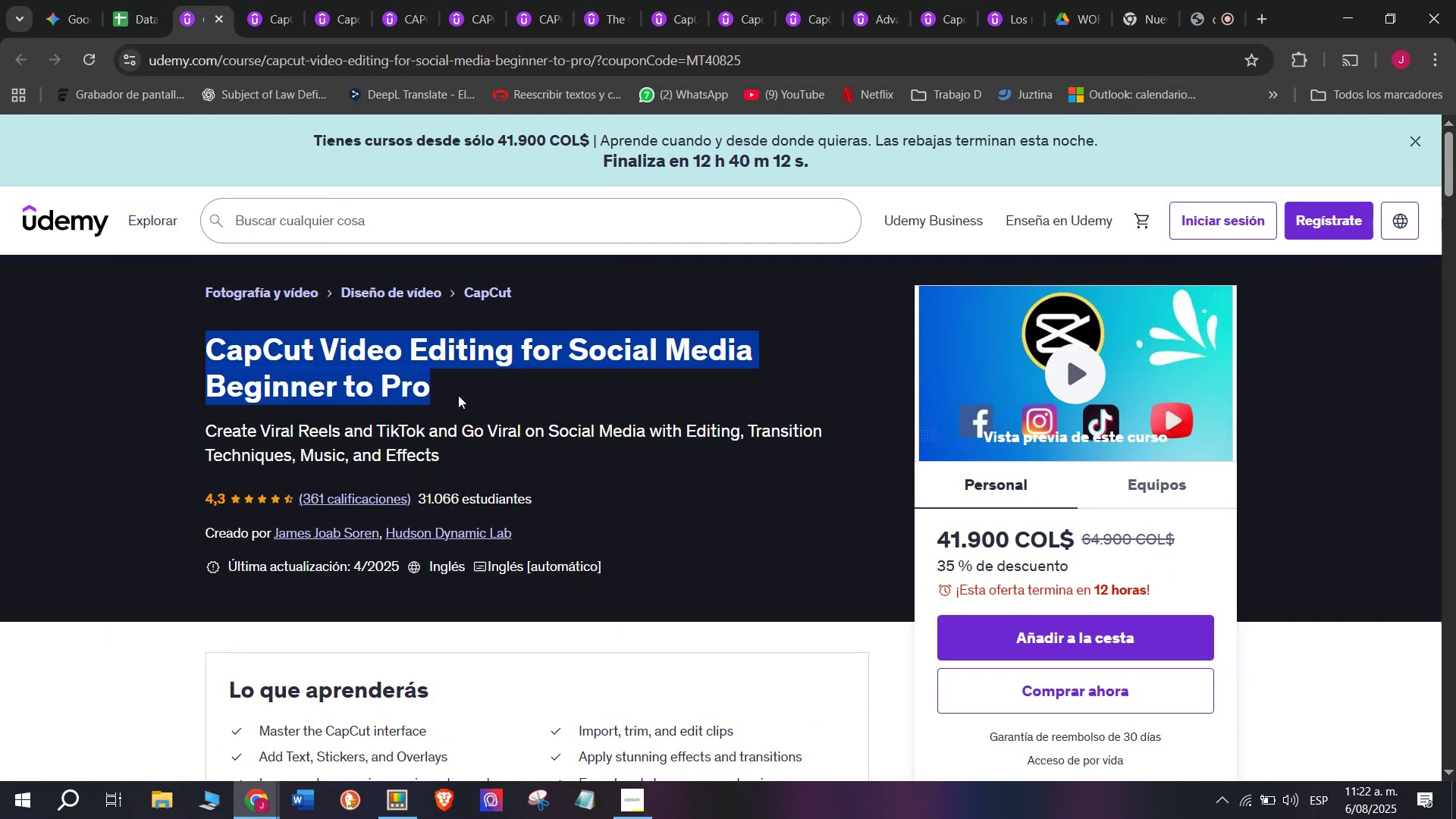 
key(Break)
 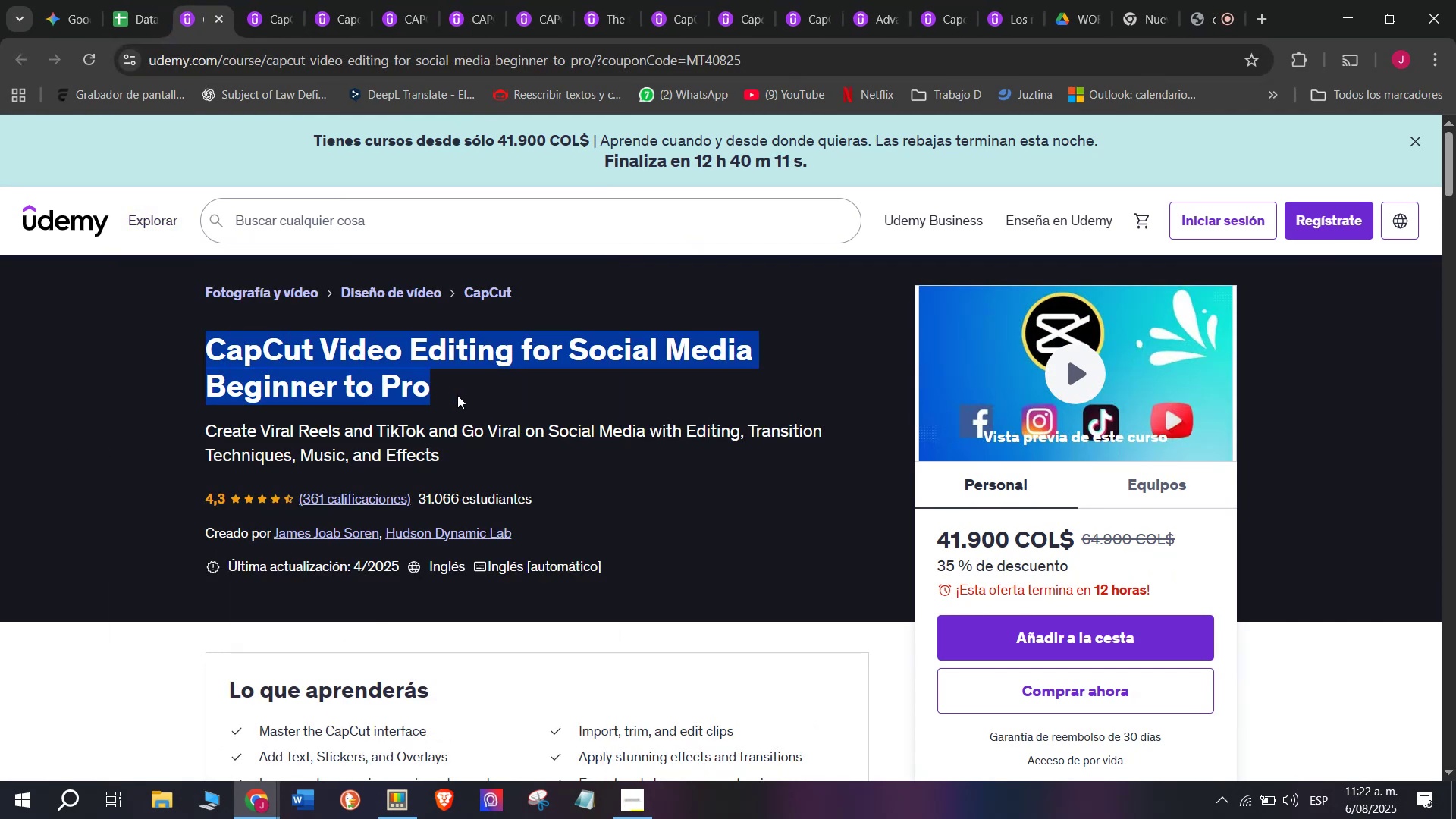 
key(Control+C)
 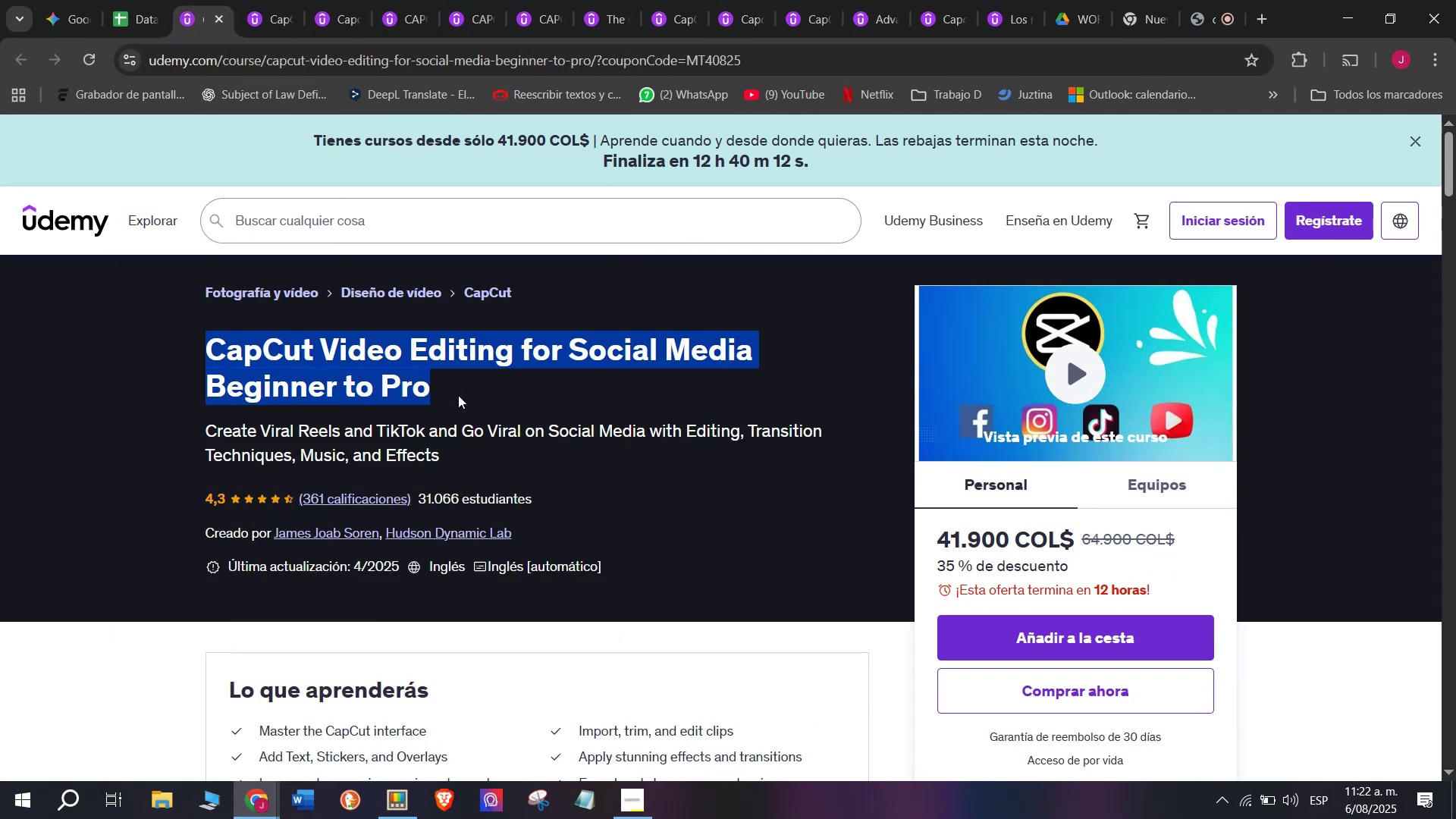 
key(Break)
 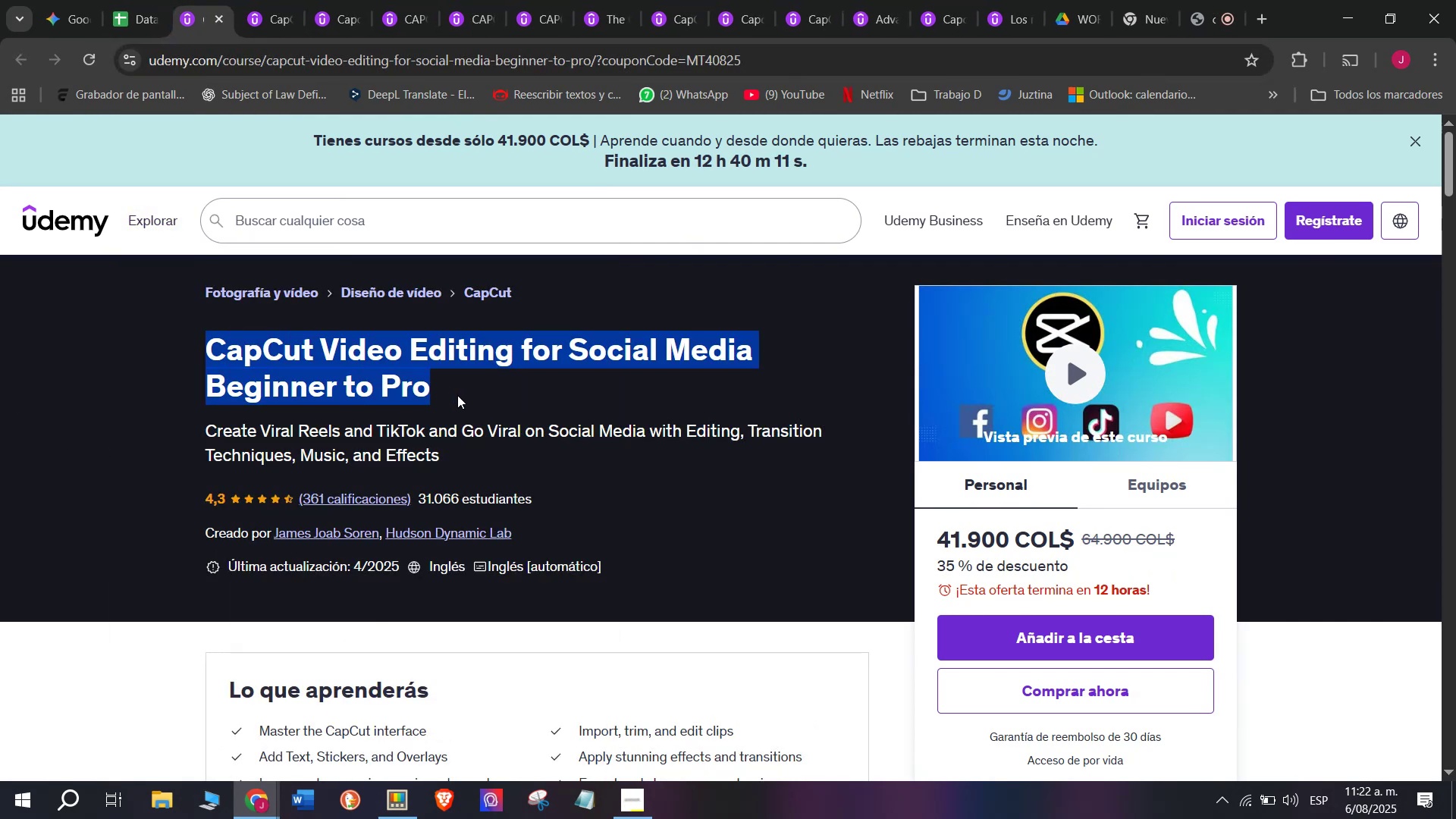 
key(Control+ControlLeft)
 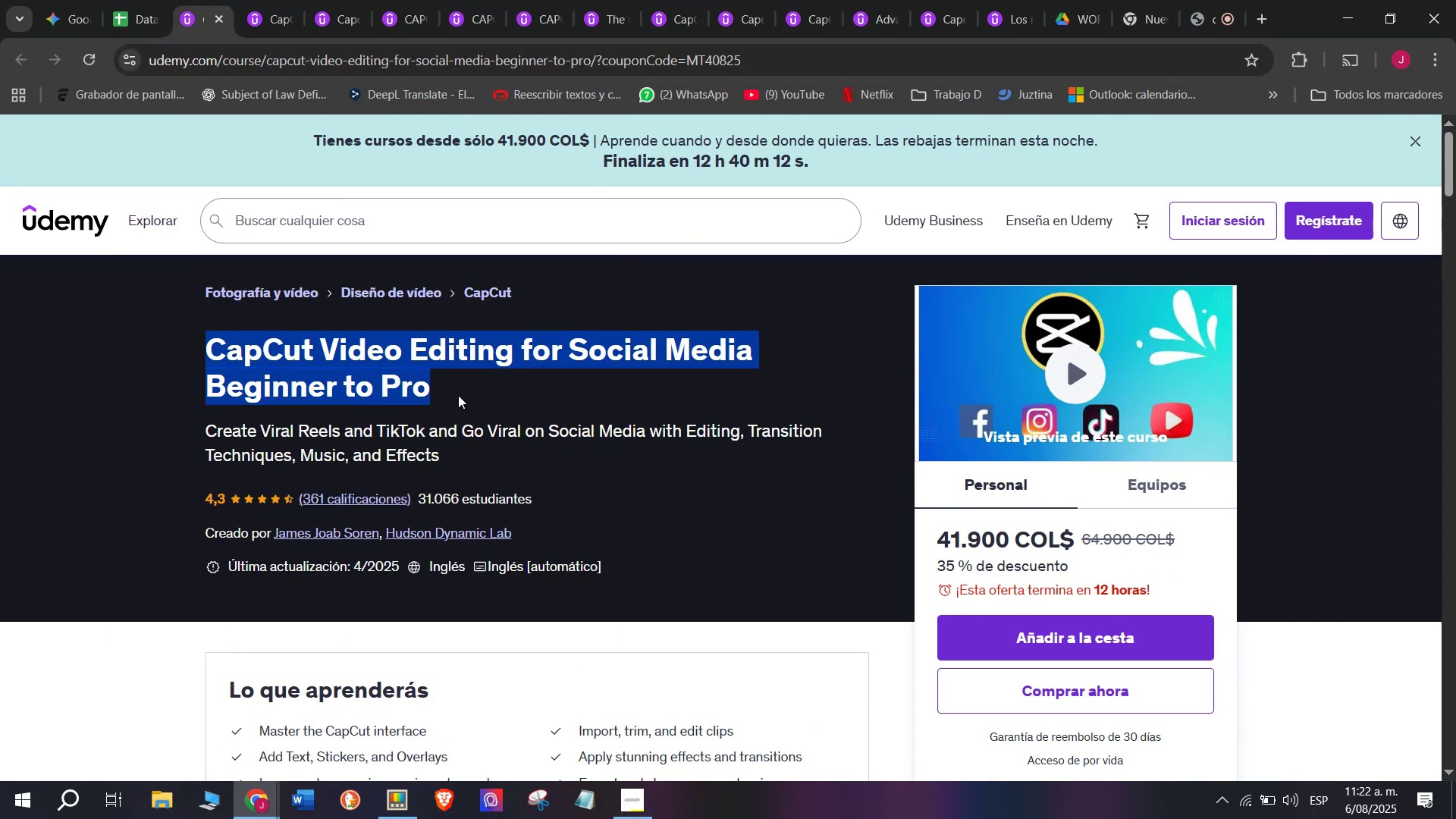 
key(Control+C)
 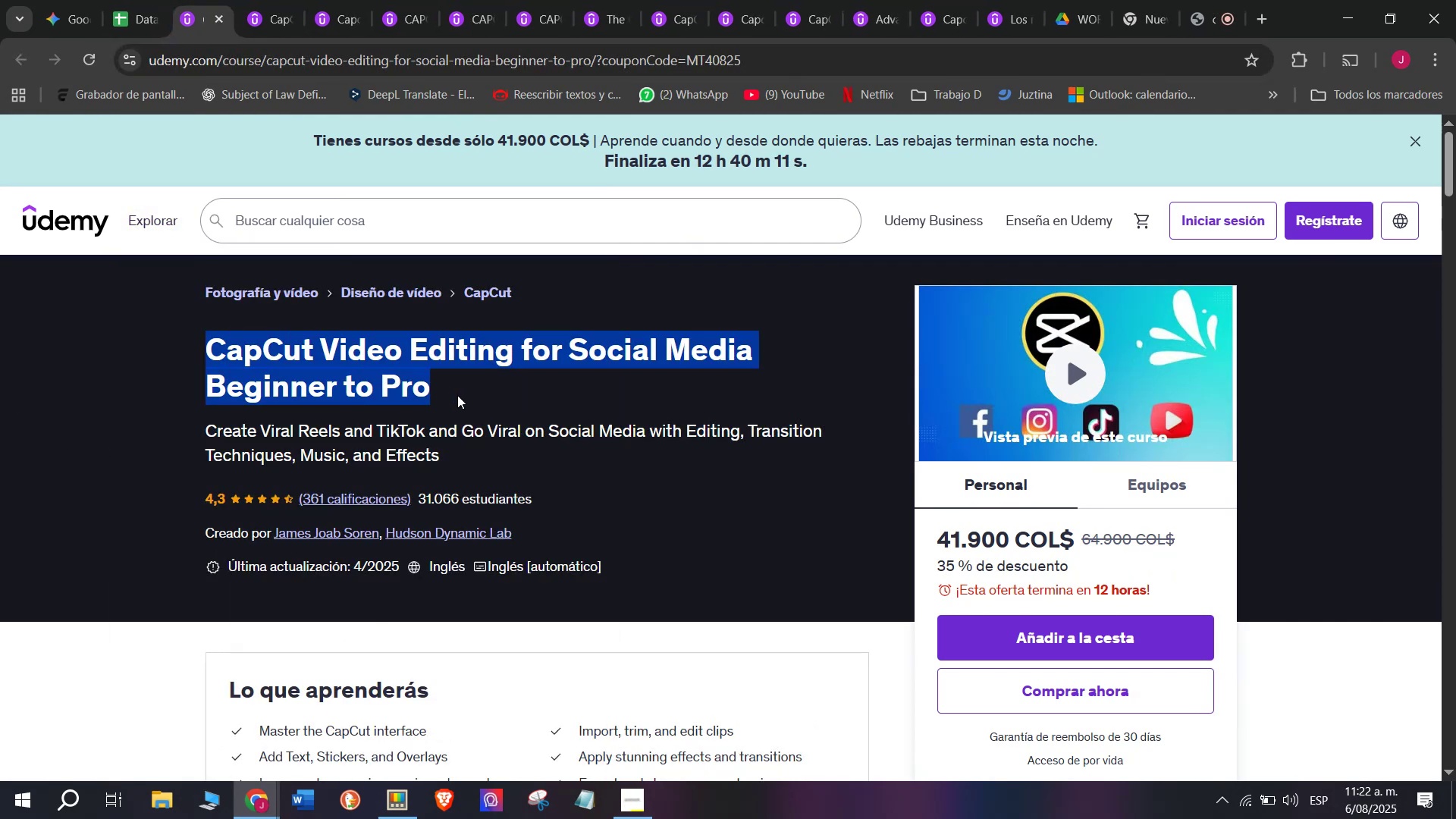 
key(Break)
 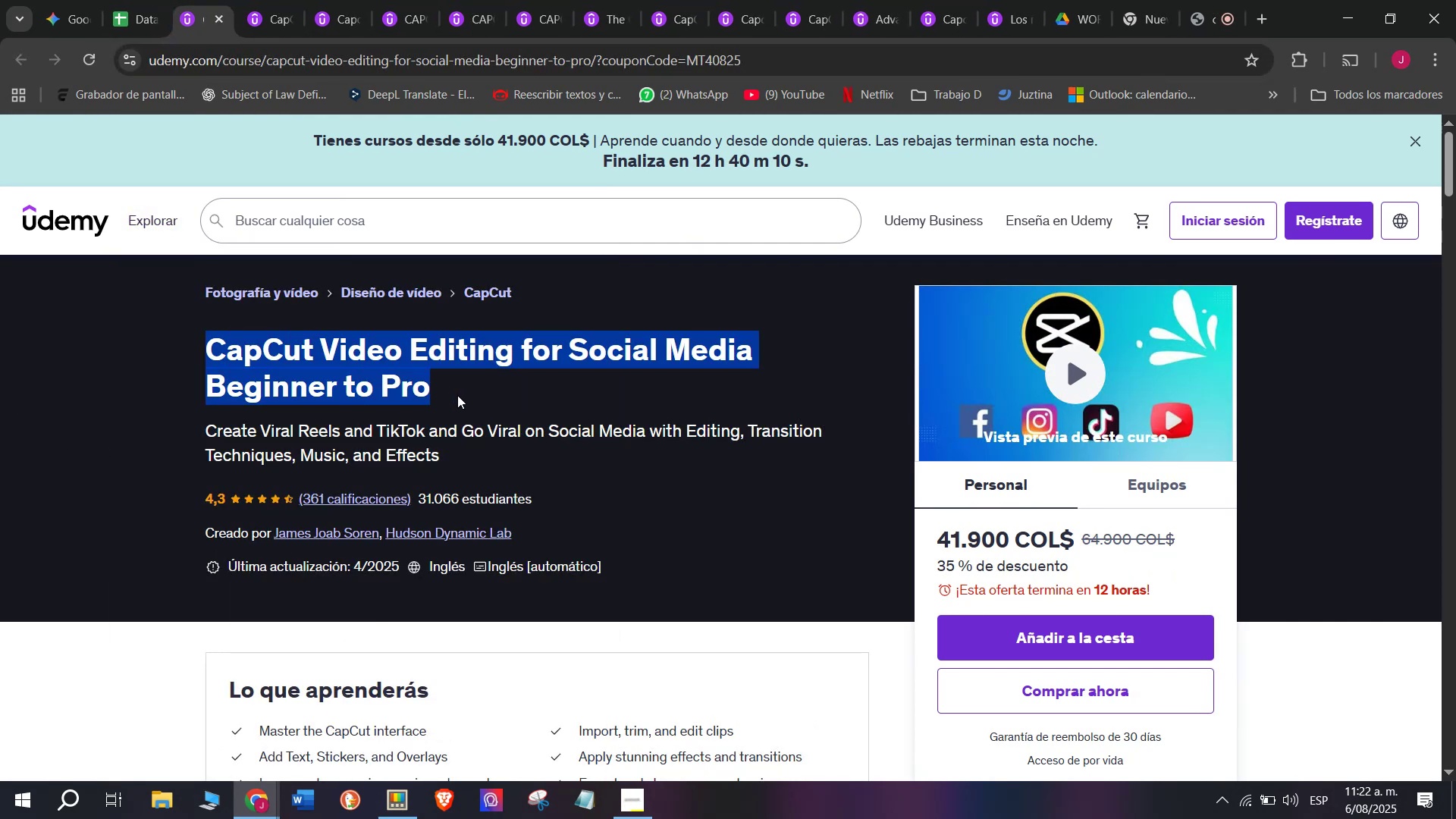 
key(Control+ControlLeft)
 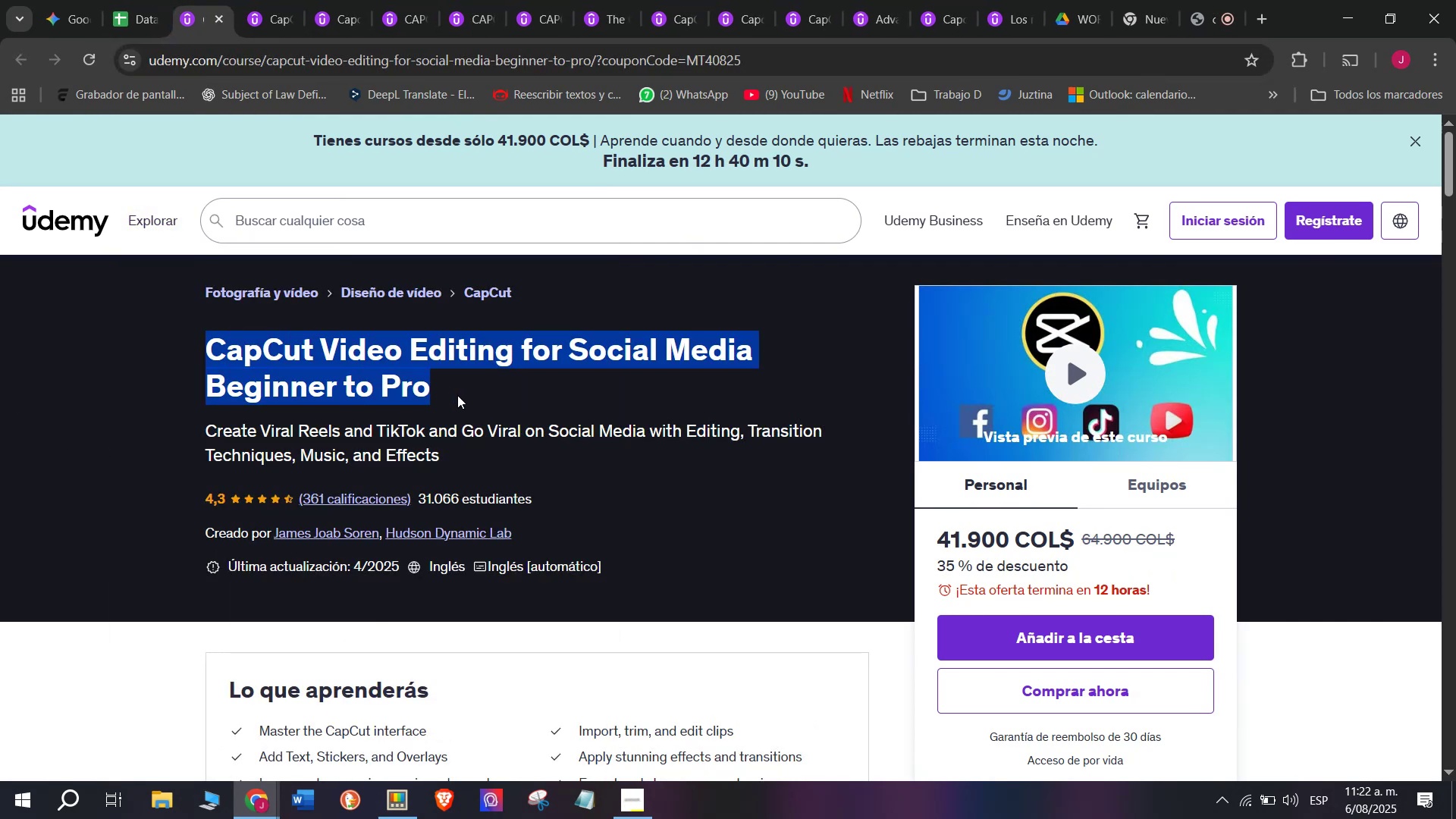 
key(Control+C)
 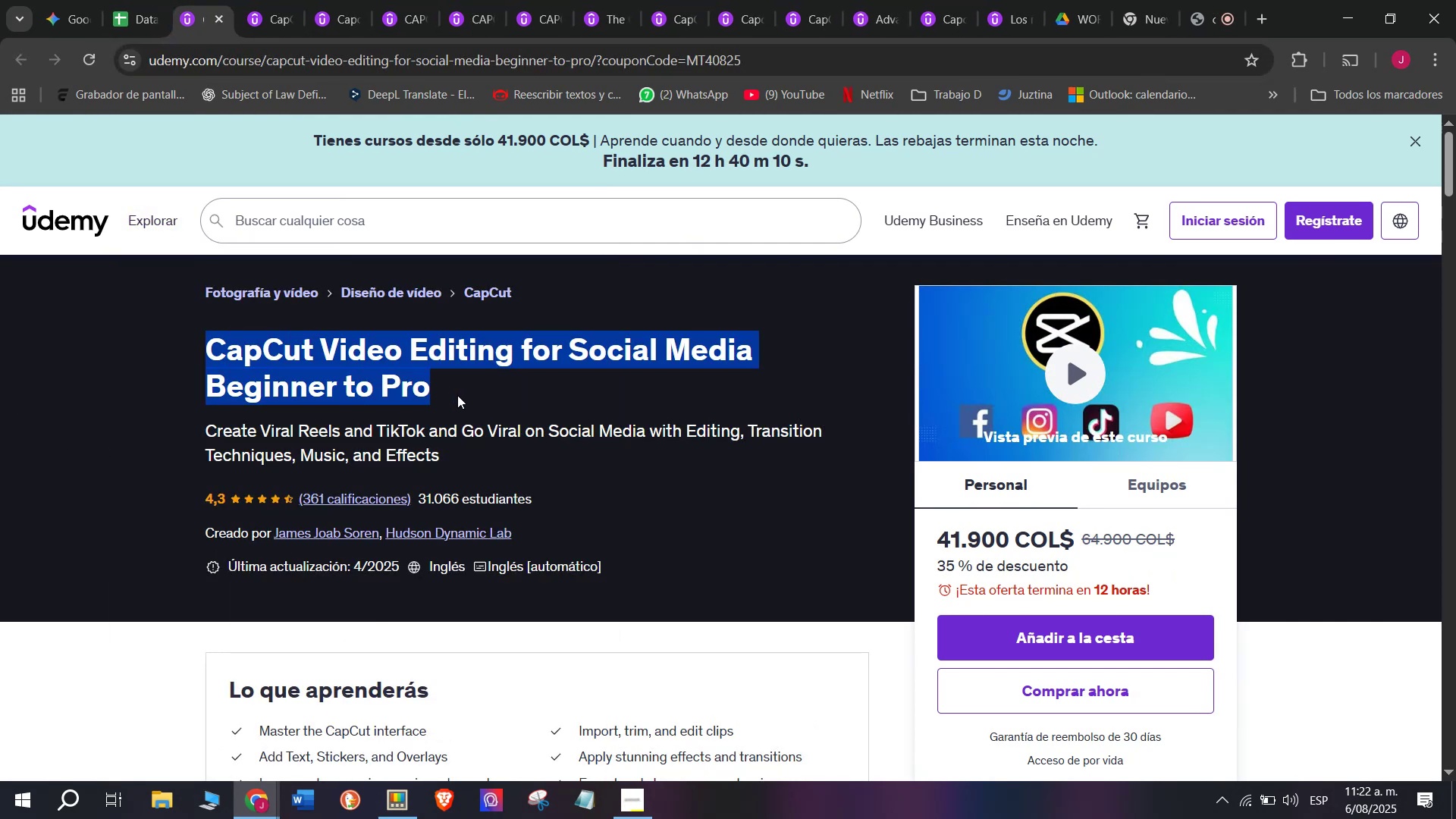 
key(Break)
 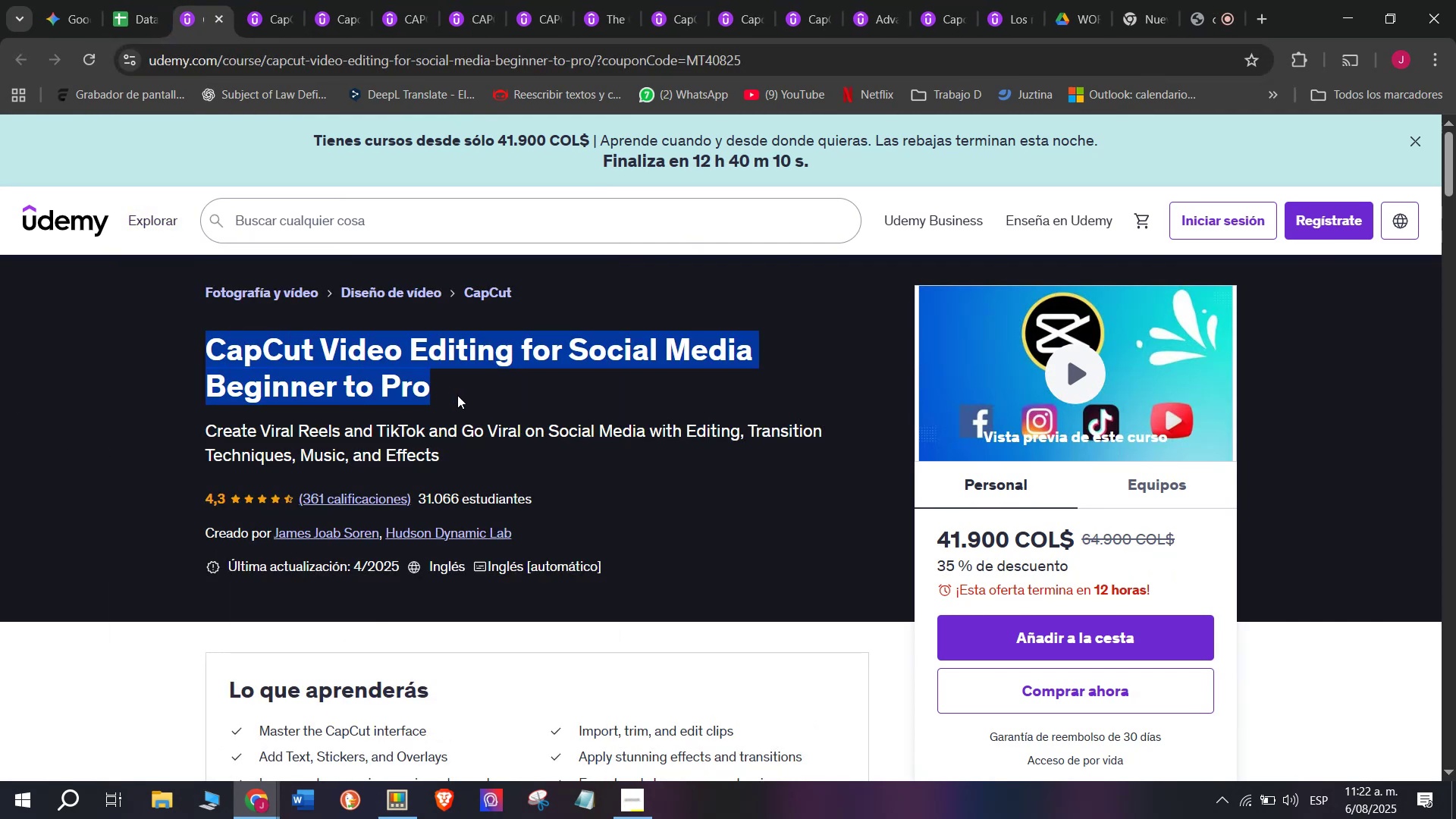 
key(Control+ControlLeft)
 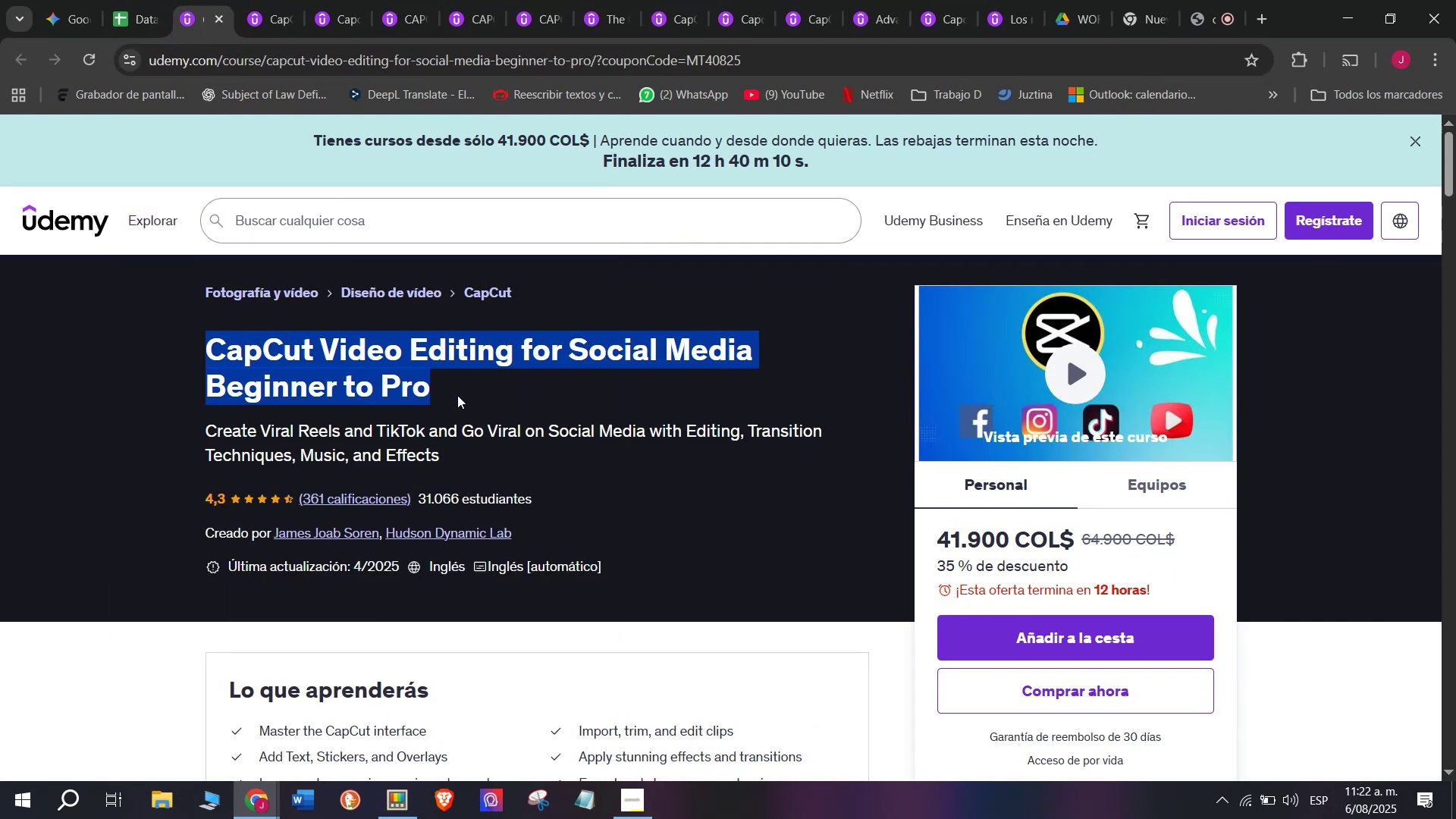 
key(Control+C)
 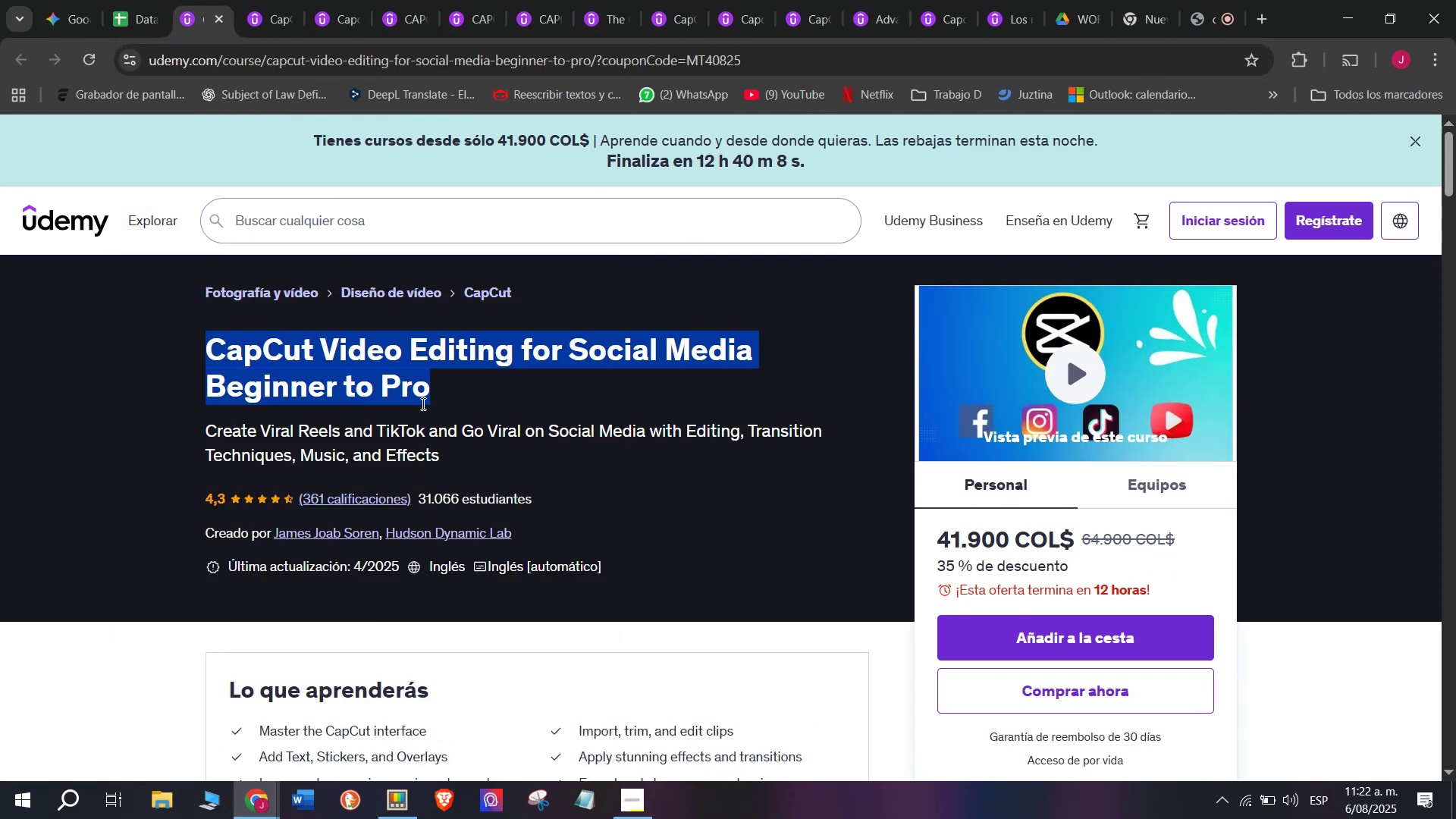 
left_click_drag(start_coordinate=[151, 0], to_coordinate=[147, 0])
 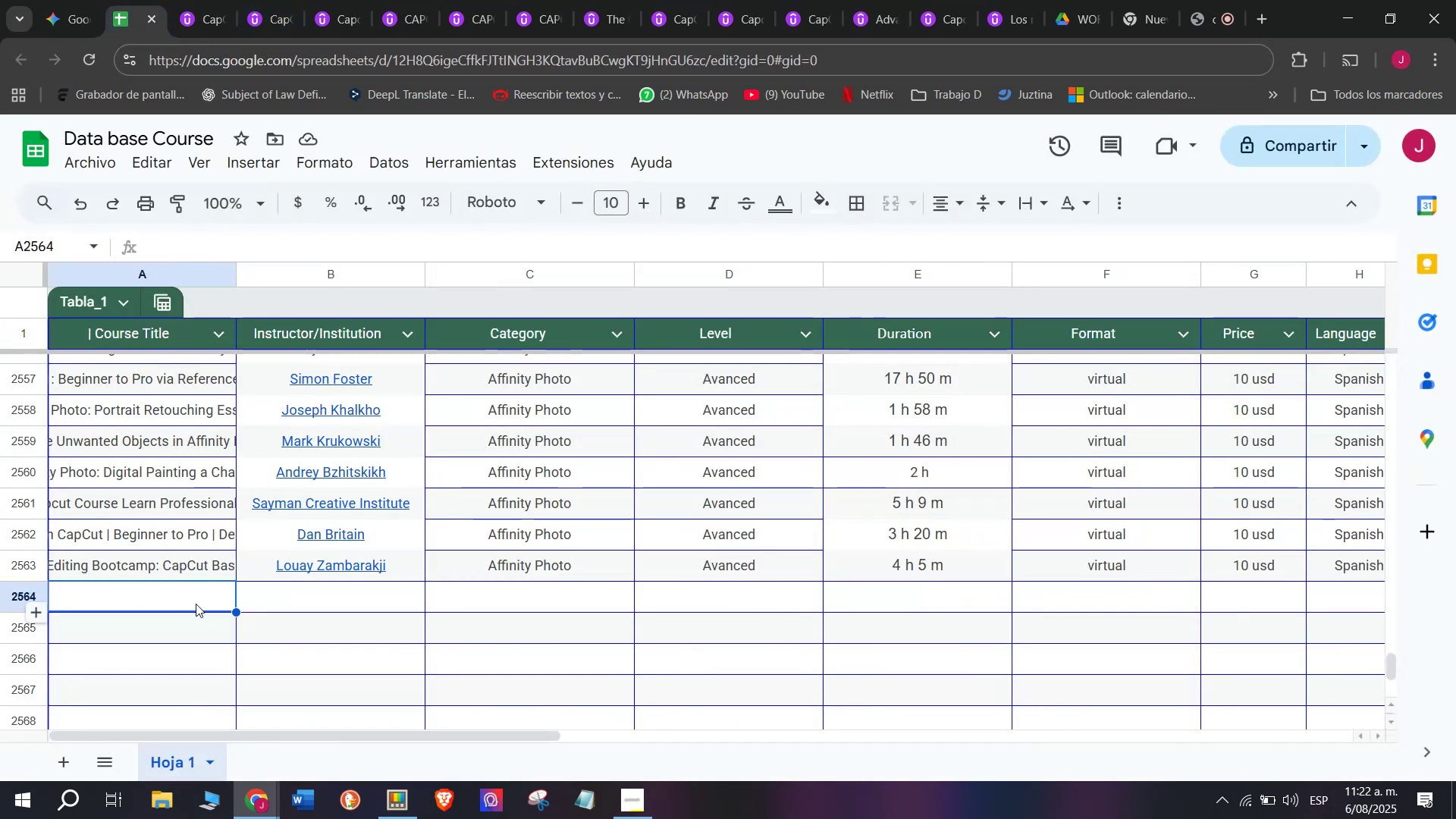 
double_click([196, 604])
 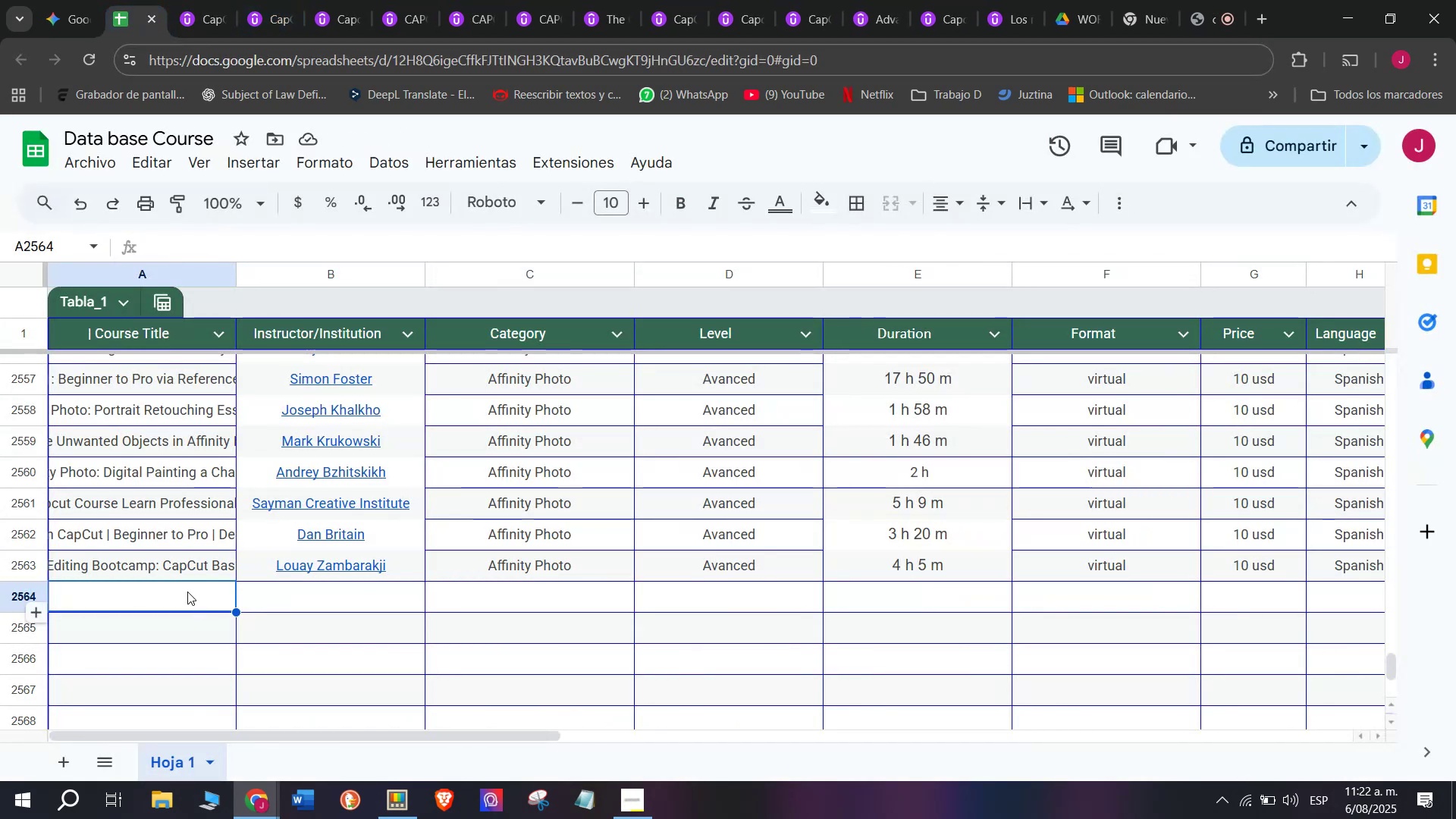 
key(Control+ControlLeft)
 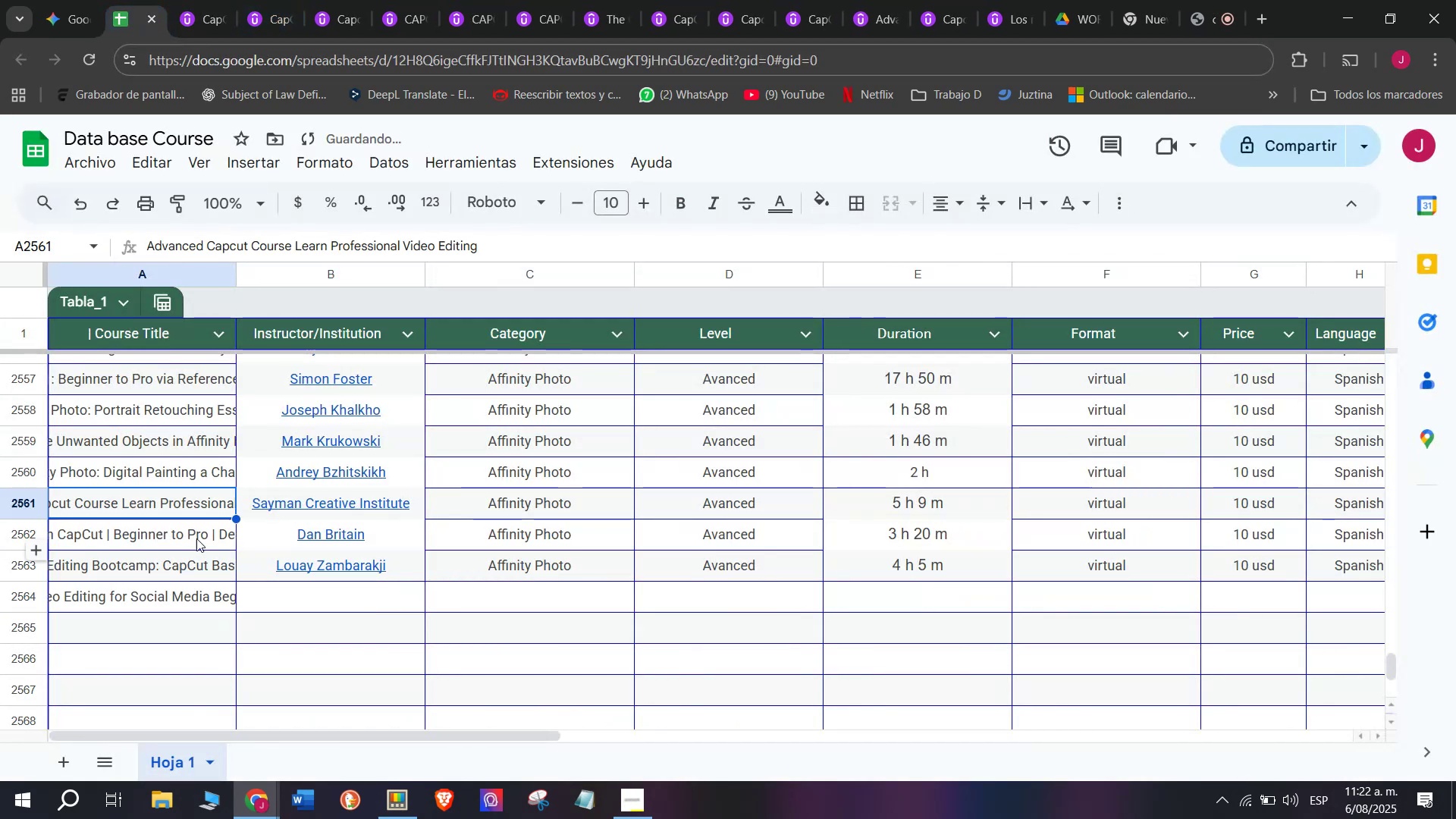 
key(Z)
 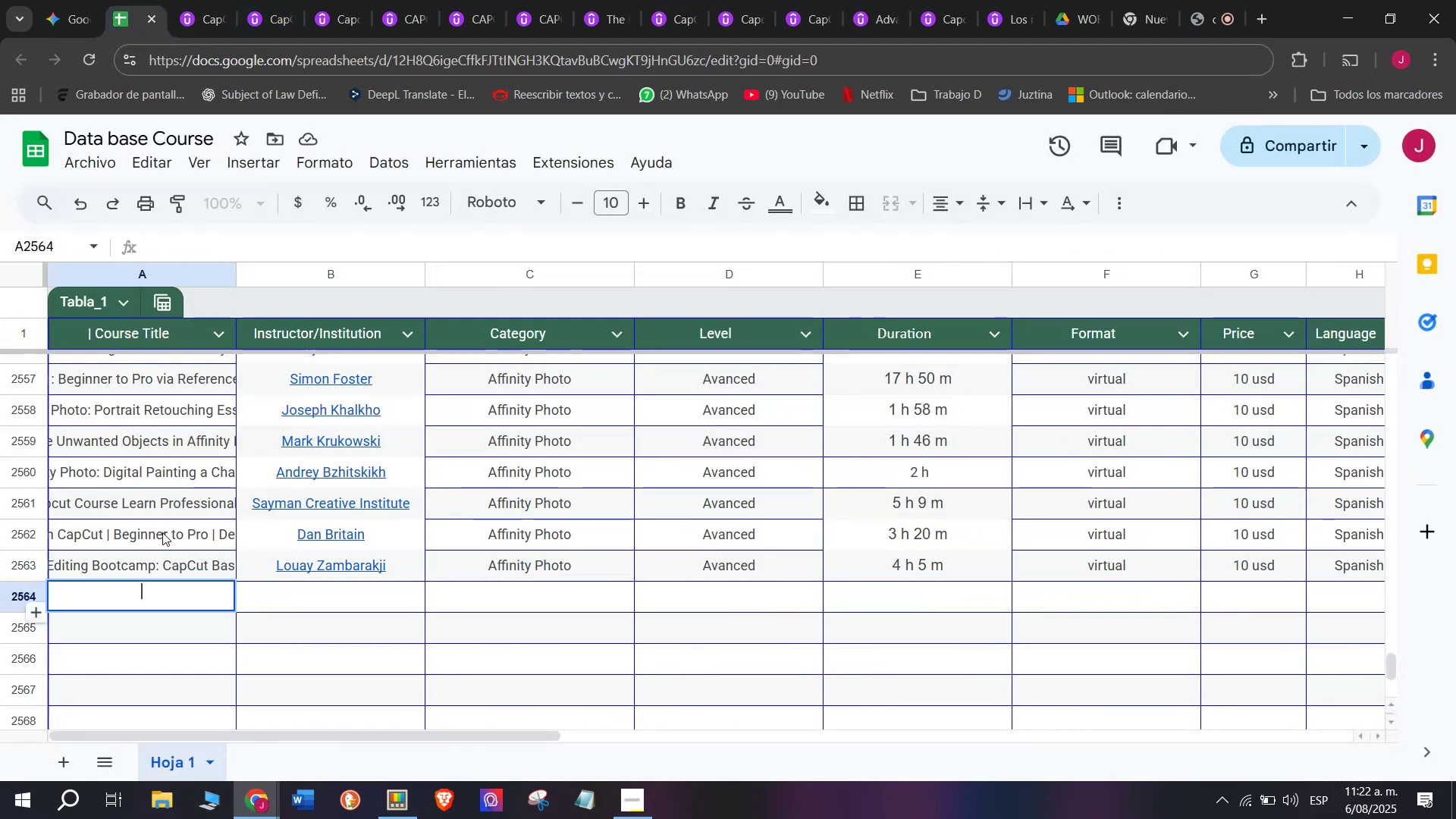 
key(Control+V)
 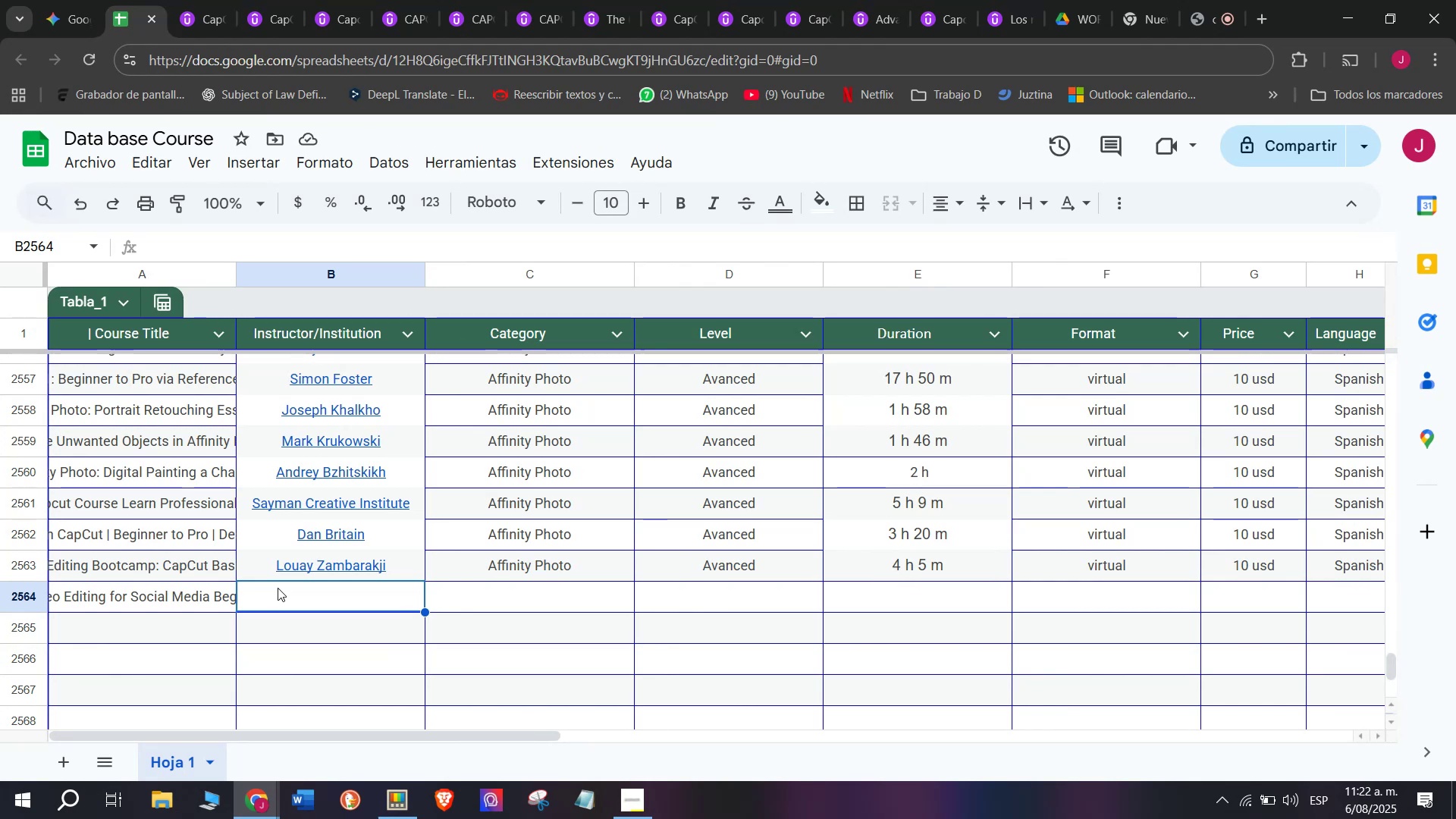 
wait(7.71)
 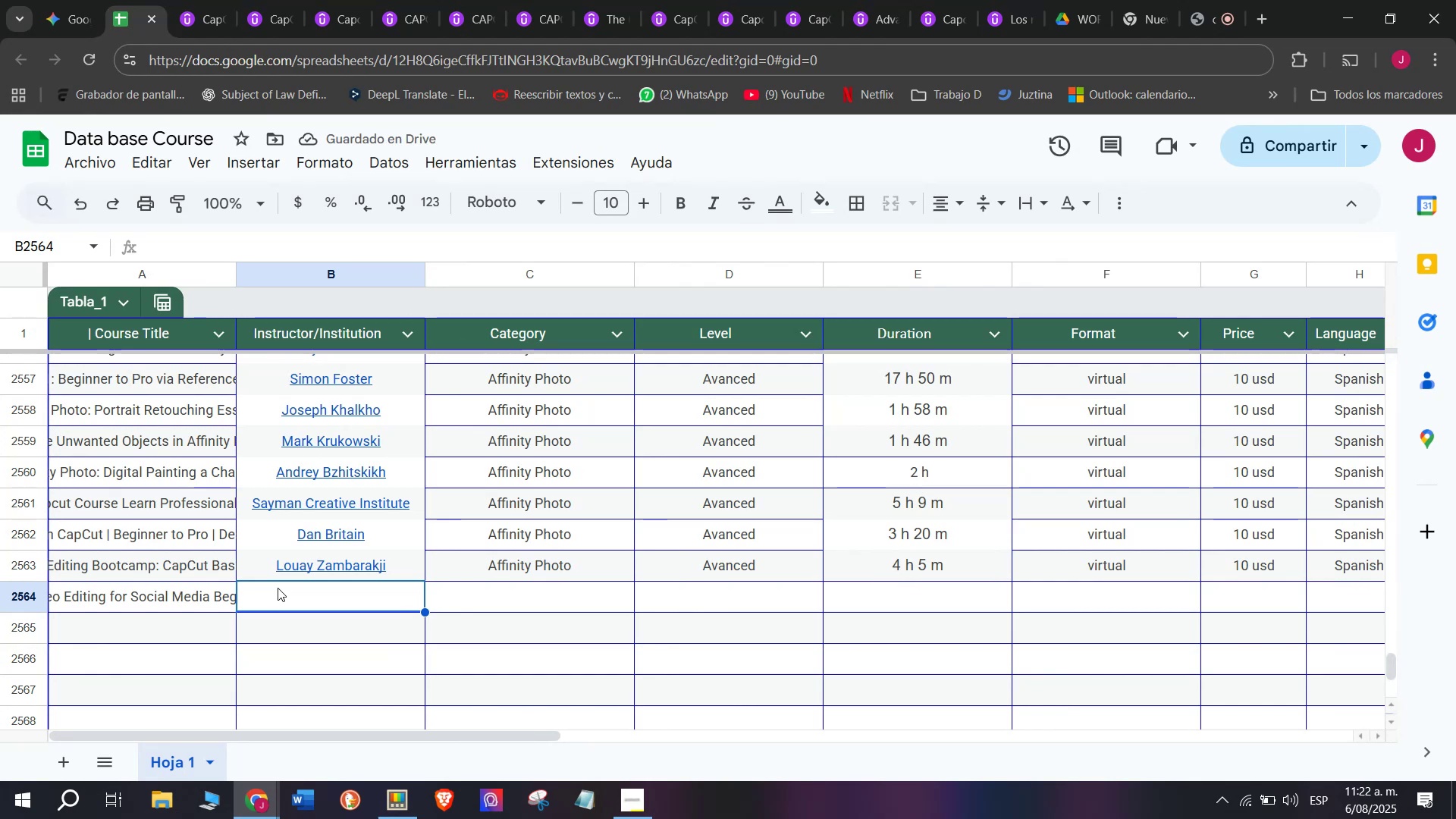 
left_click([193, 0])
 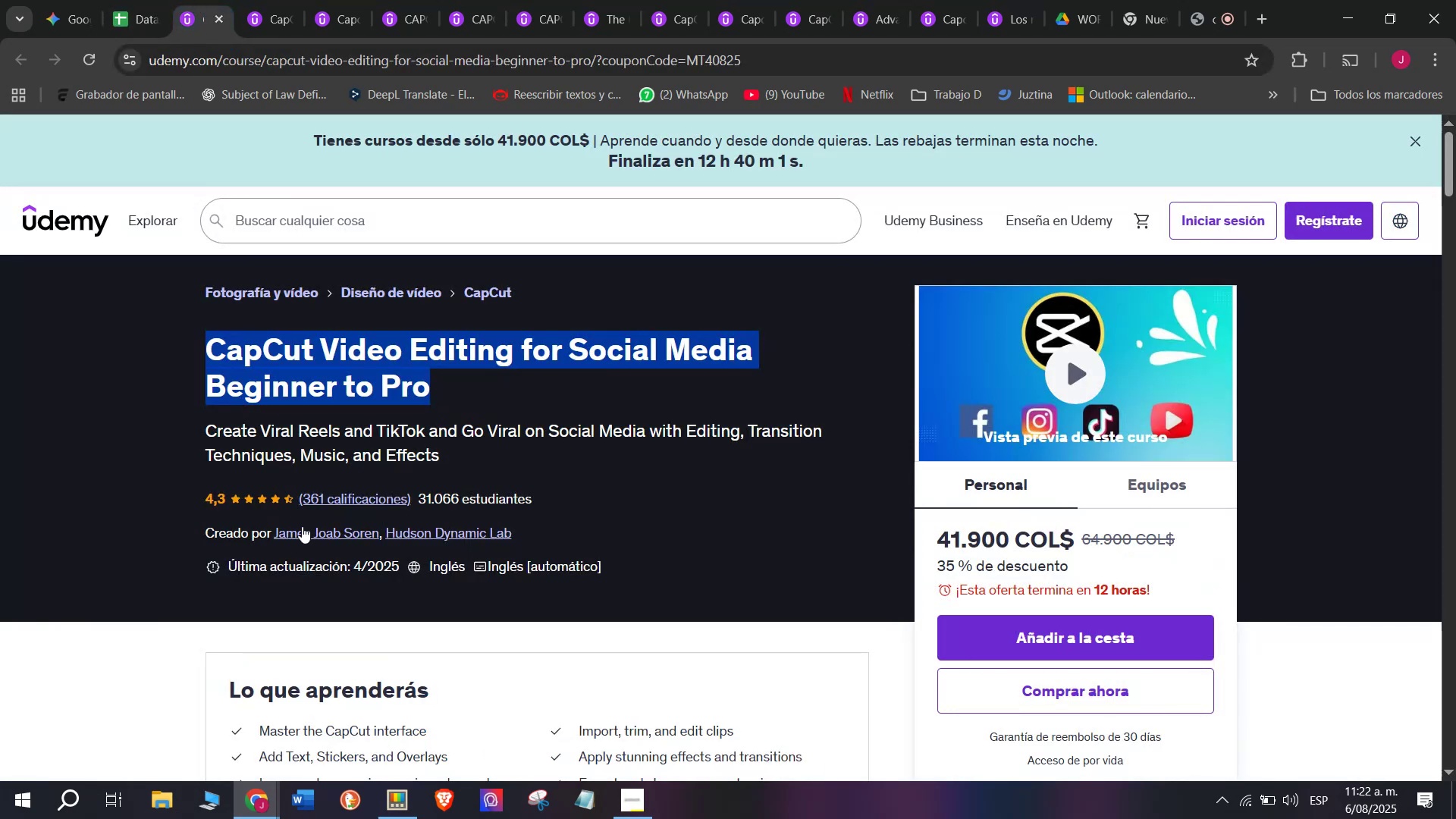 
left_click([305, 529])
 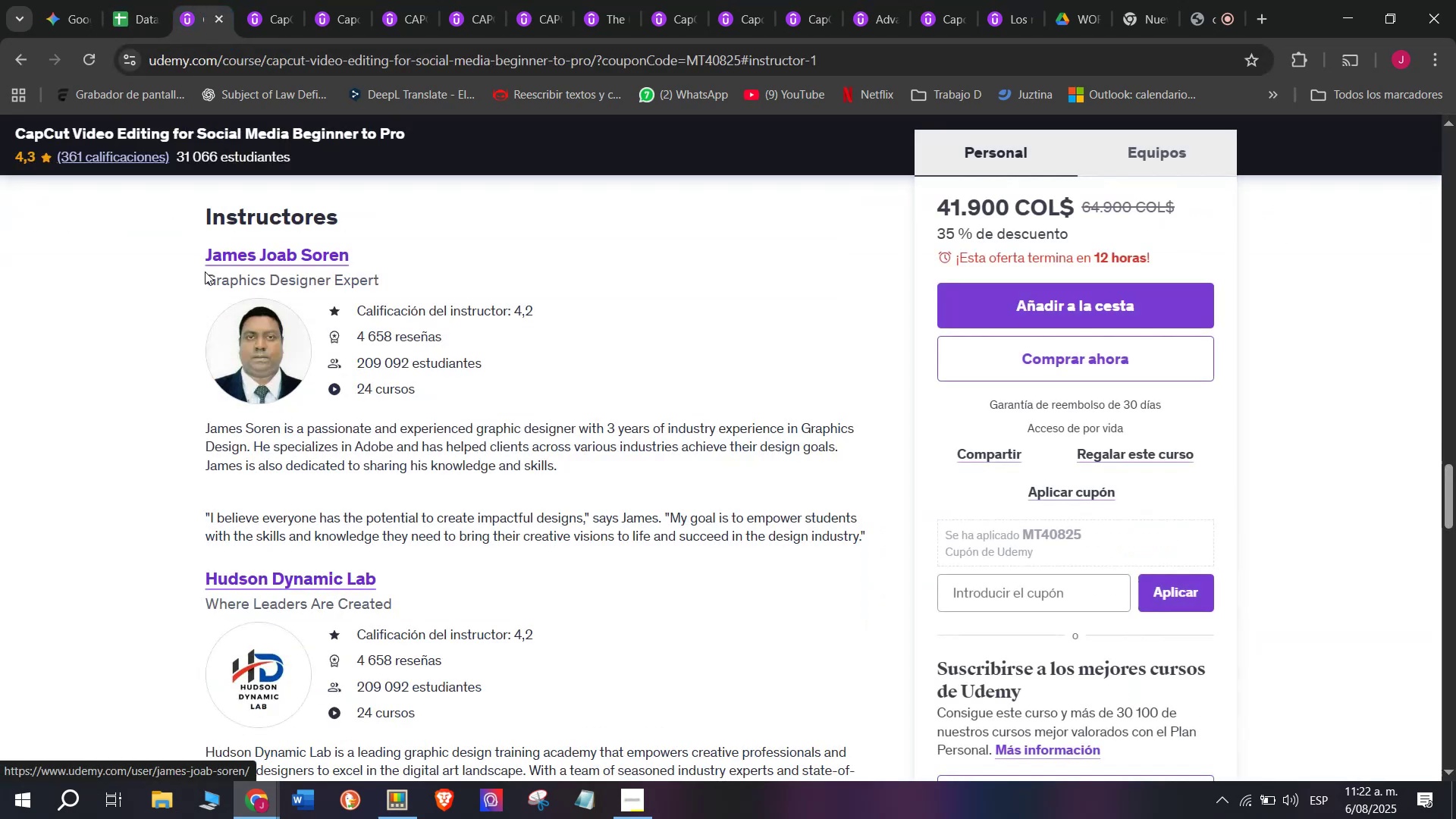 
left_click_drag(start_coordinate=[191, 263], to_coordinate=[395, 258])
 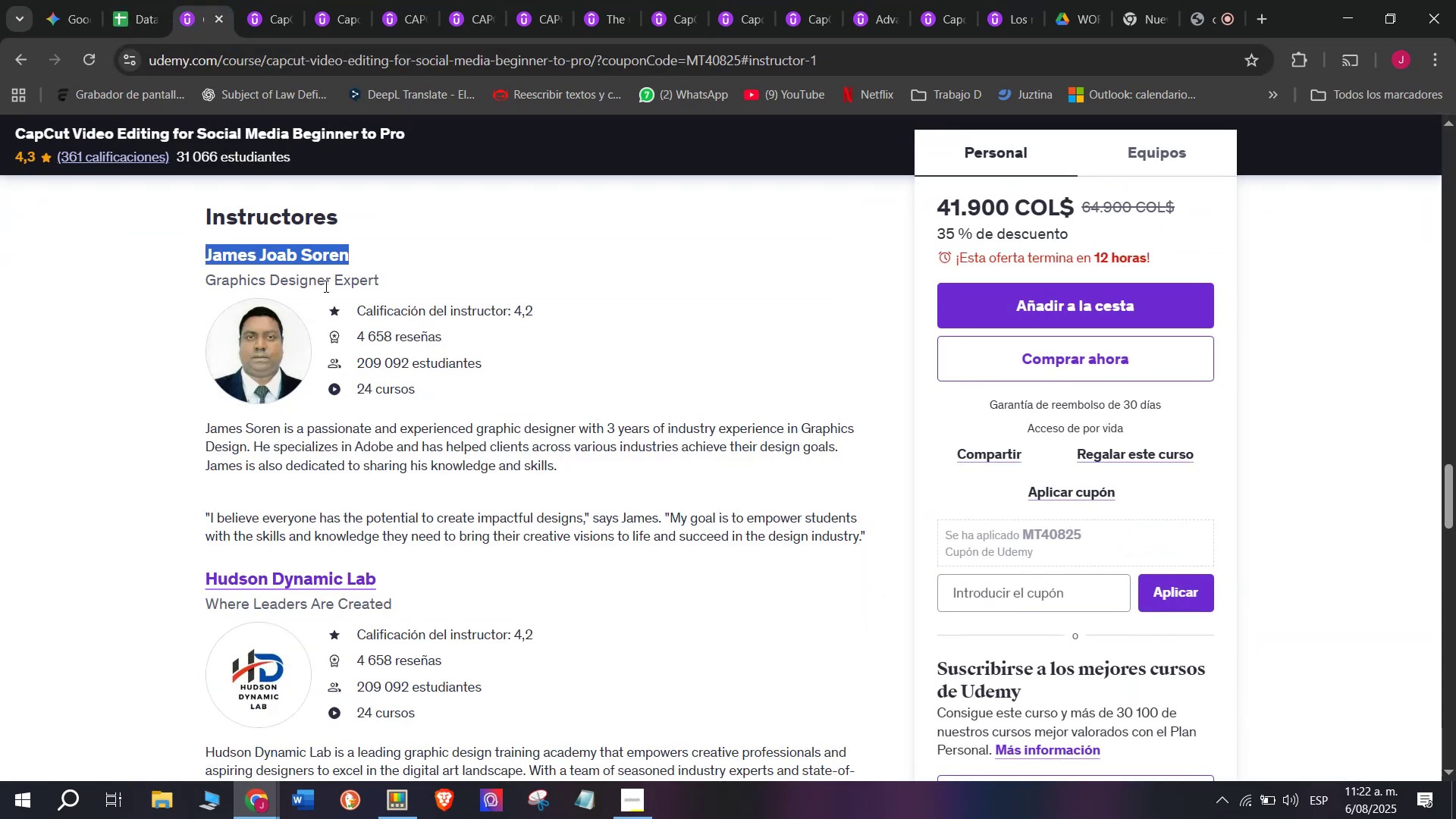 
key(Break)
 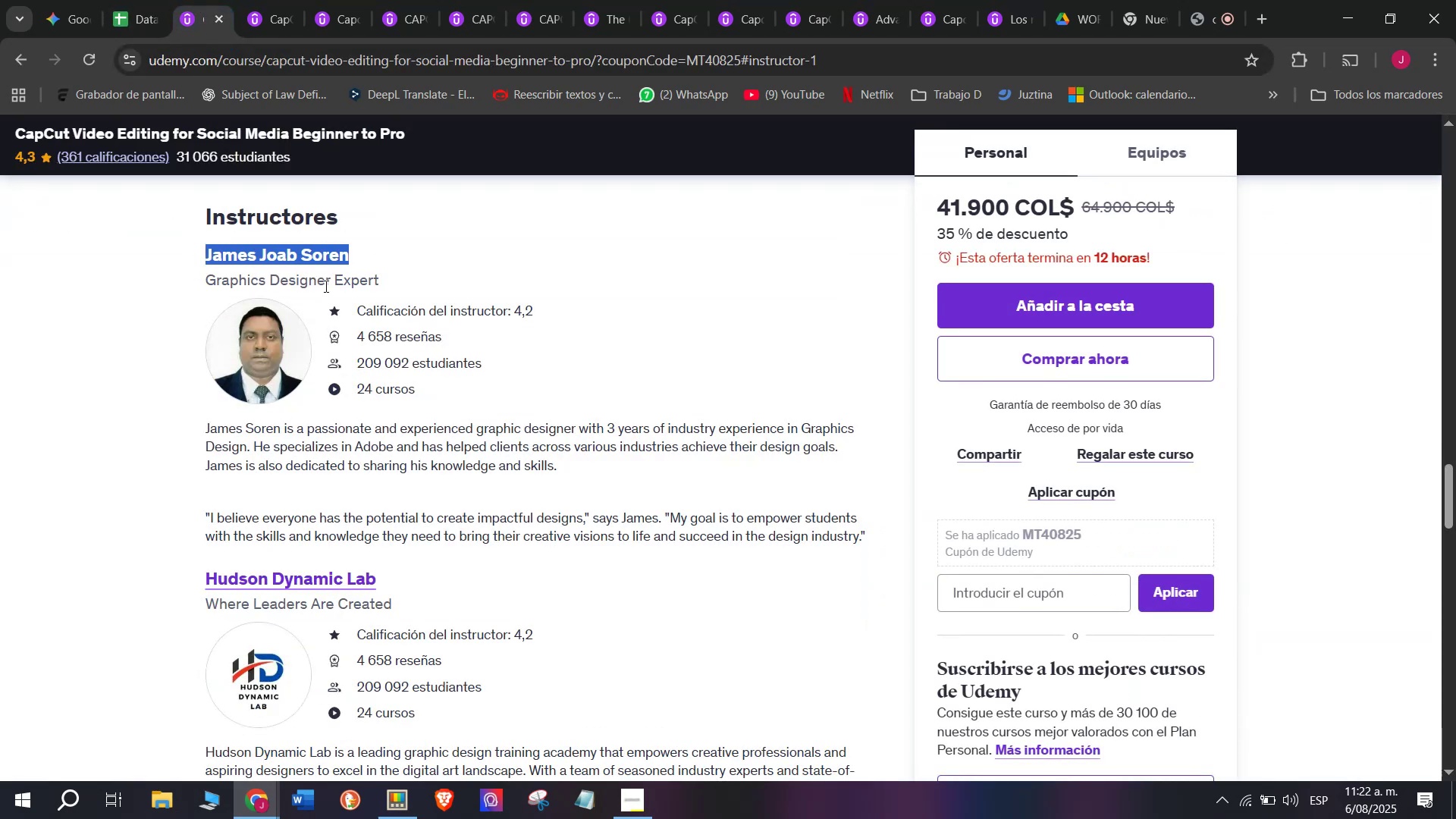 
key(Control+ControlLeft)
 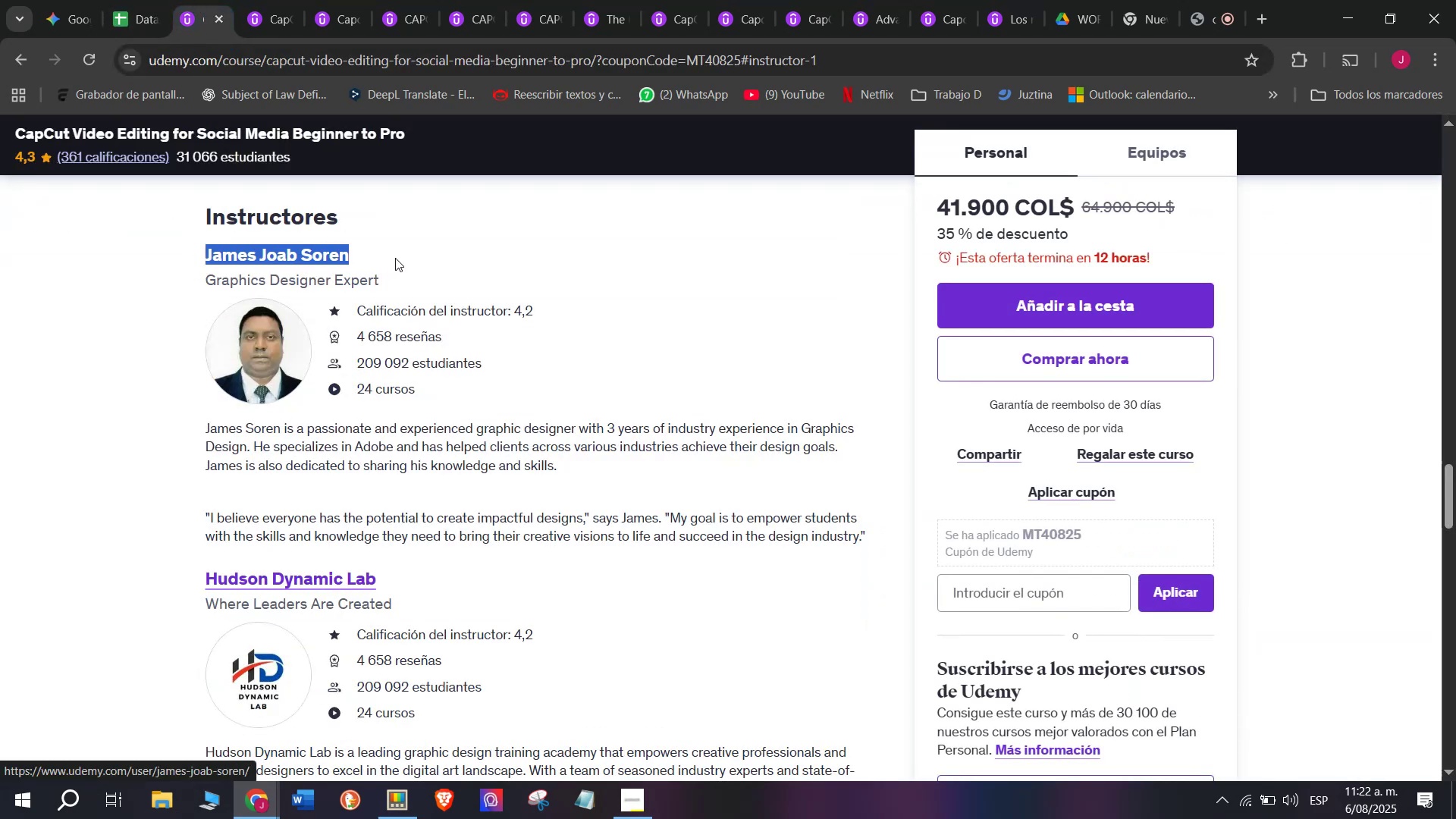 
key(Control+C)
 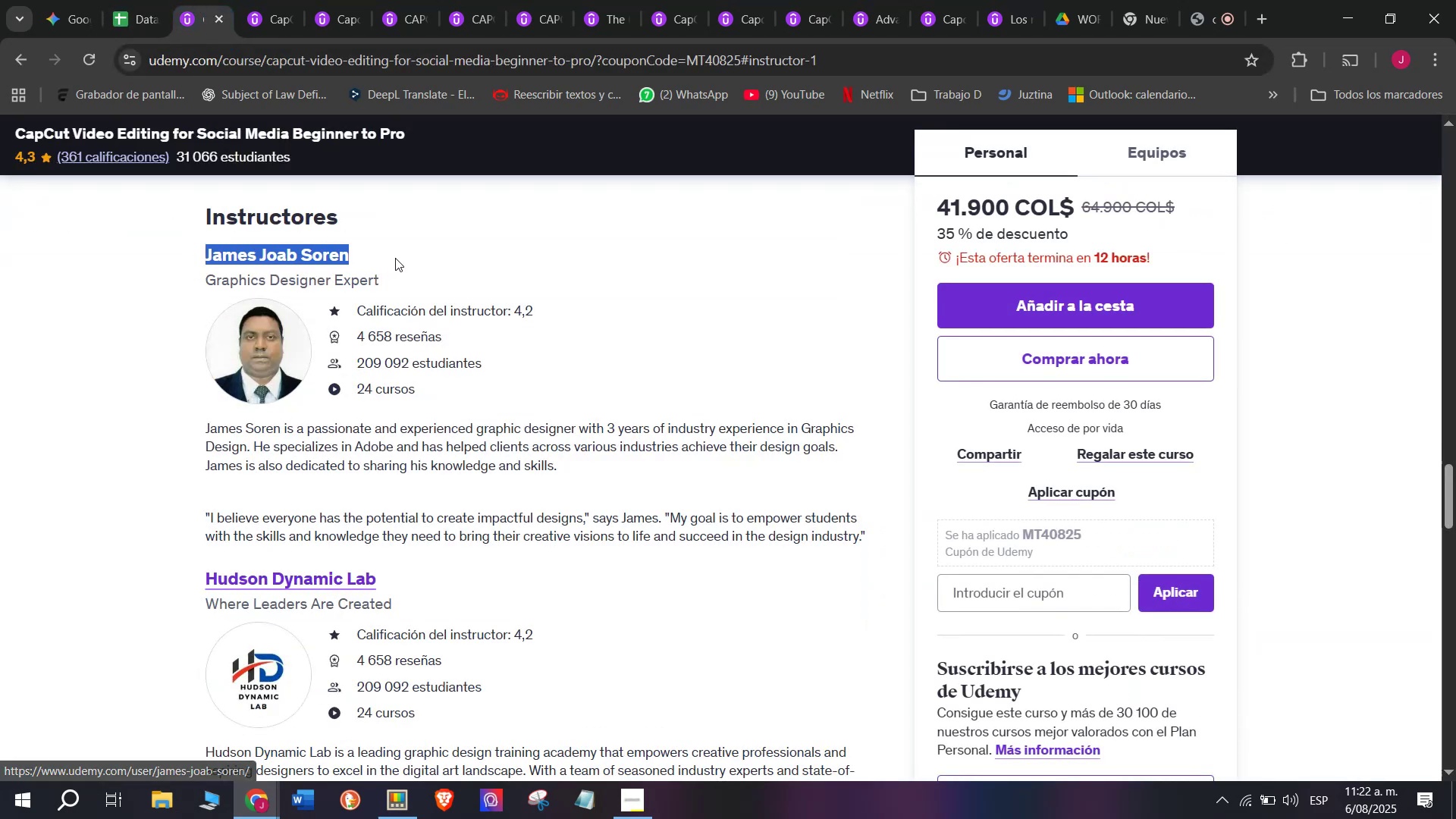 
key(Break)
 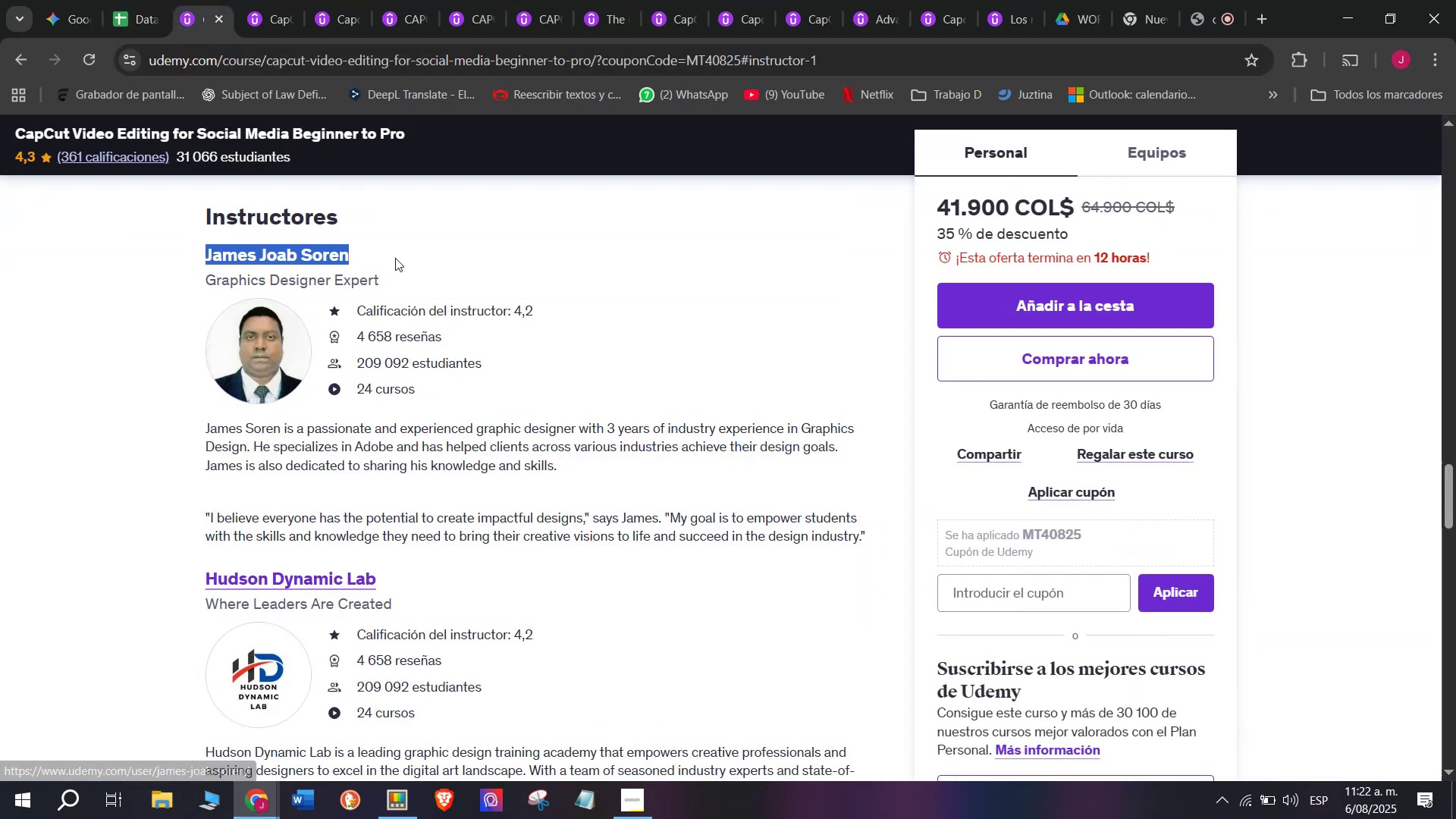 
key(Control+ControlLeft)
 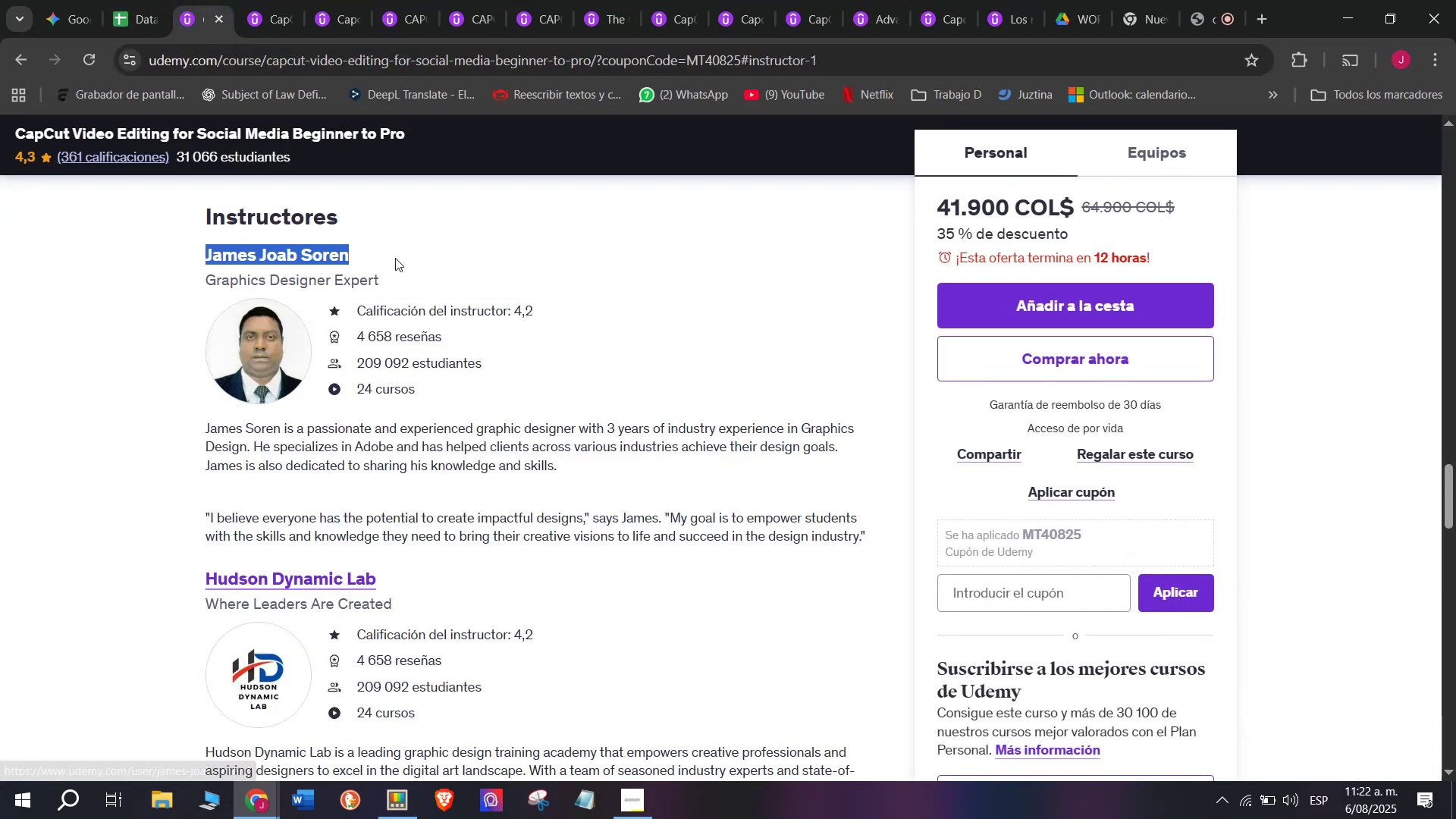 
key(Control+C)
 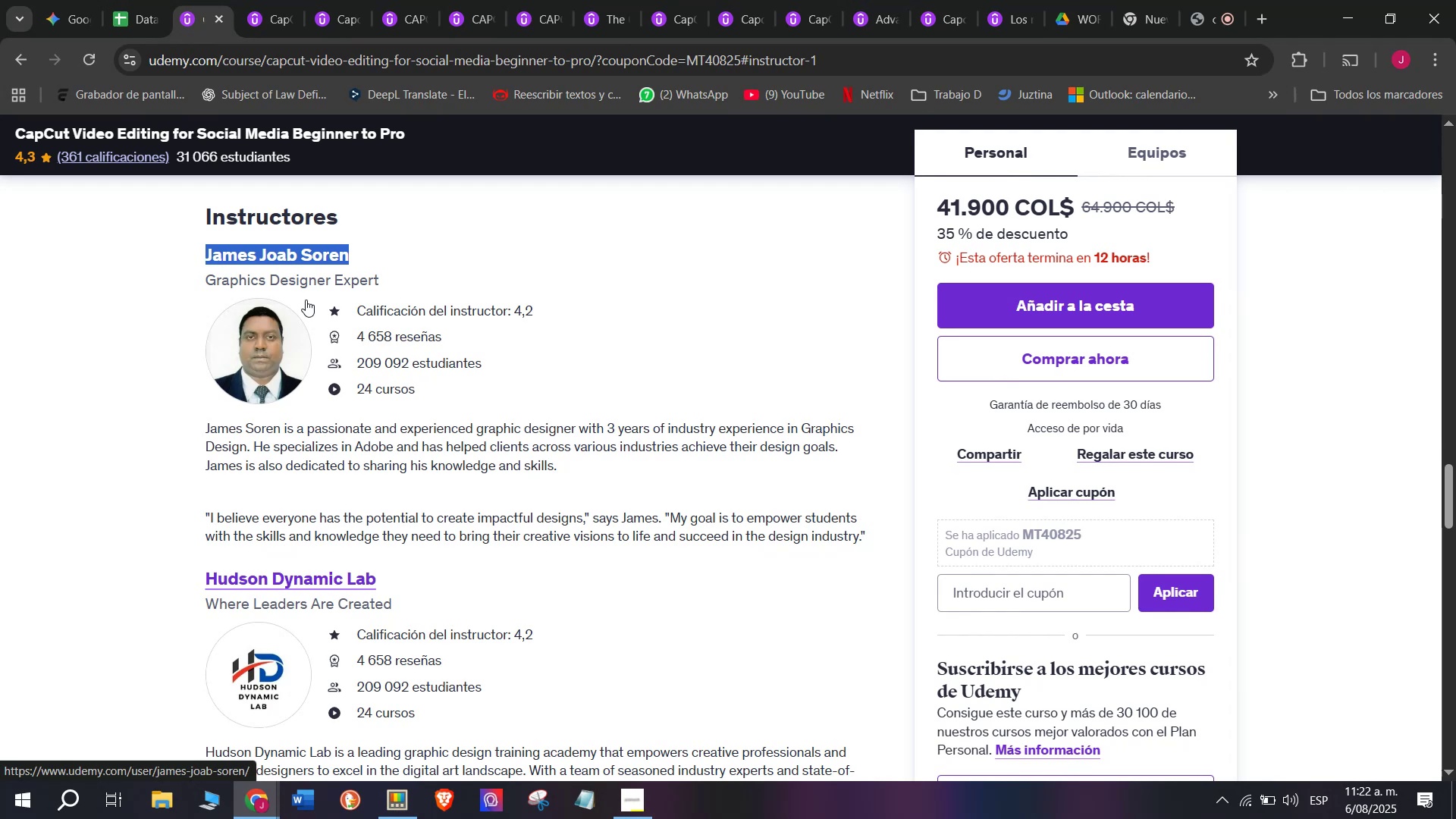 
wait(9.3)
 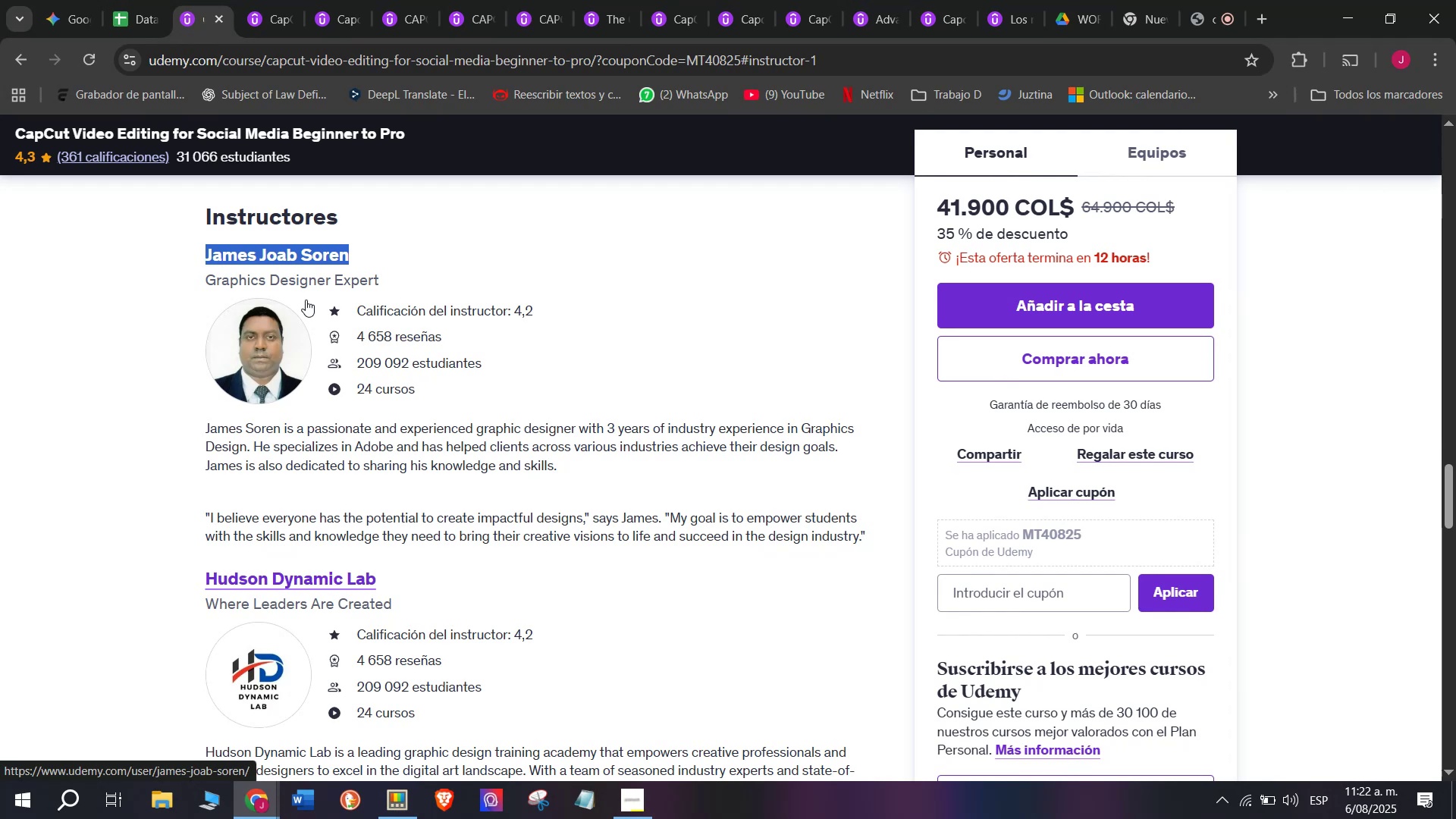 
key(Break)
 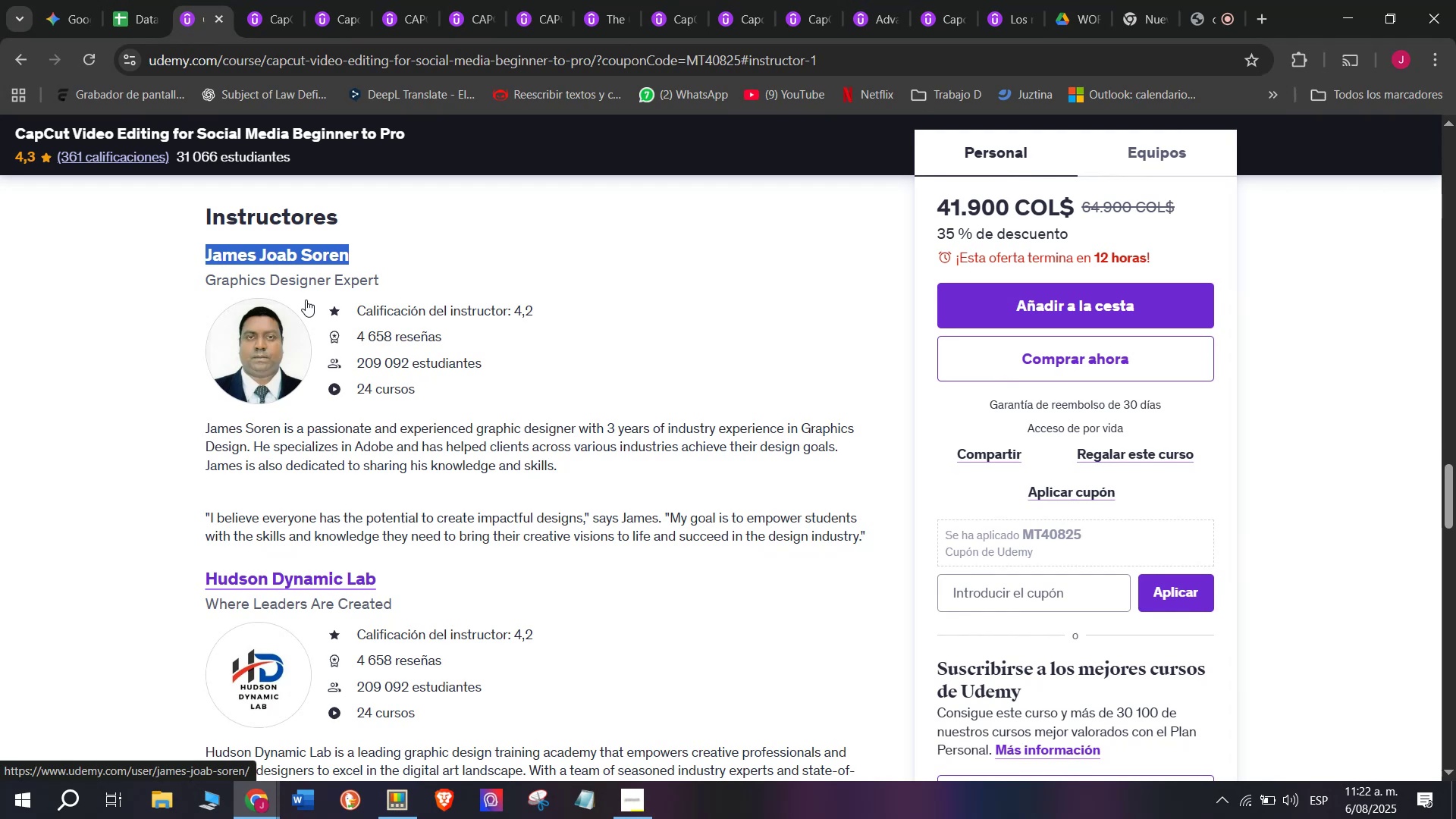 
key(Control+ControlLeft)
 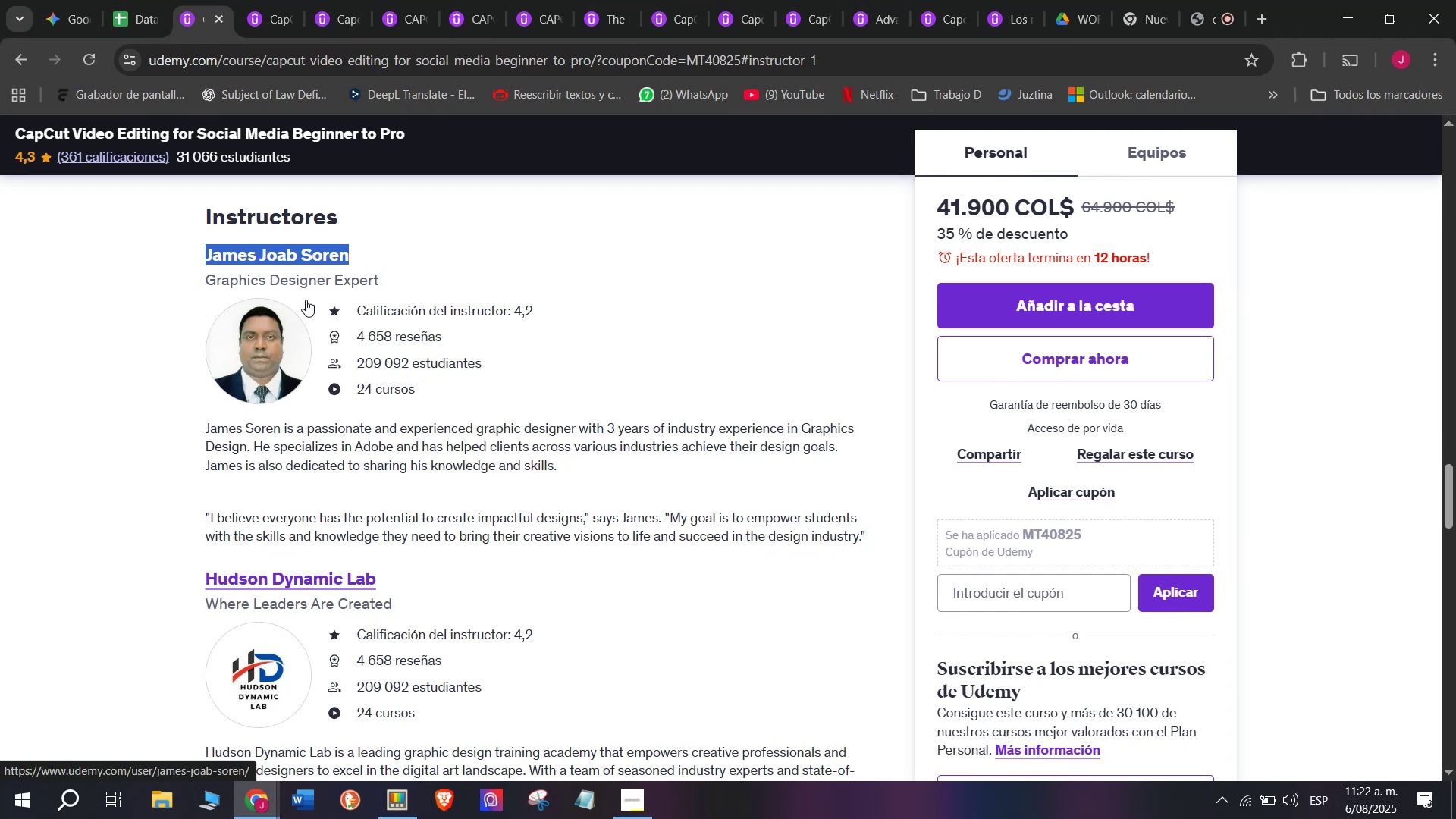 
key(Control+C)
 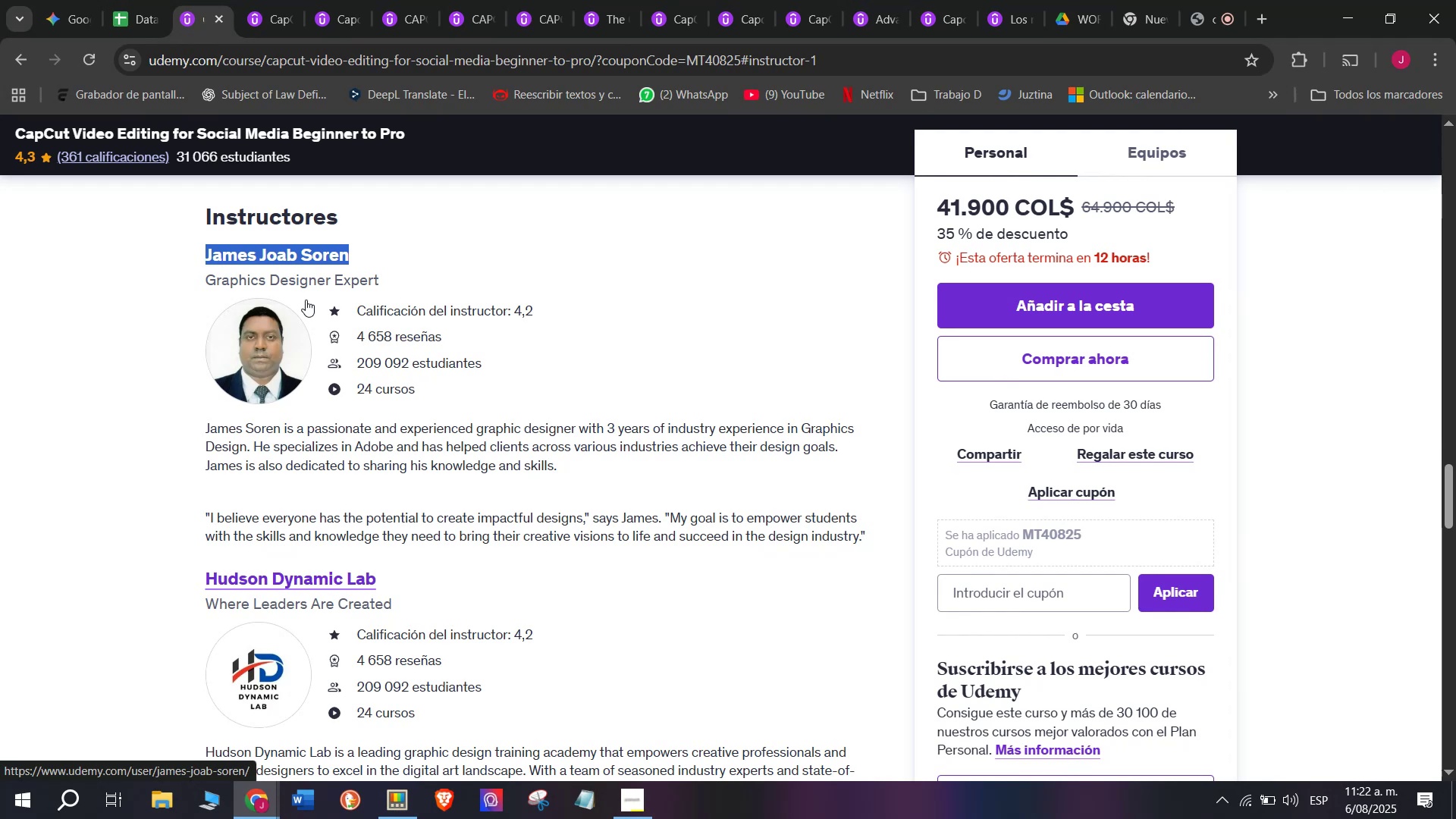 
key(Break)
 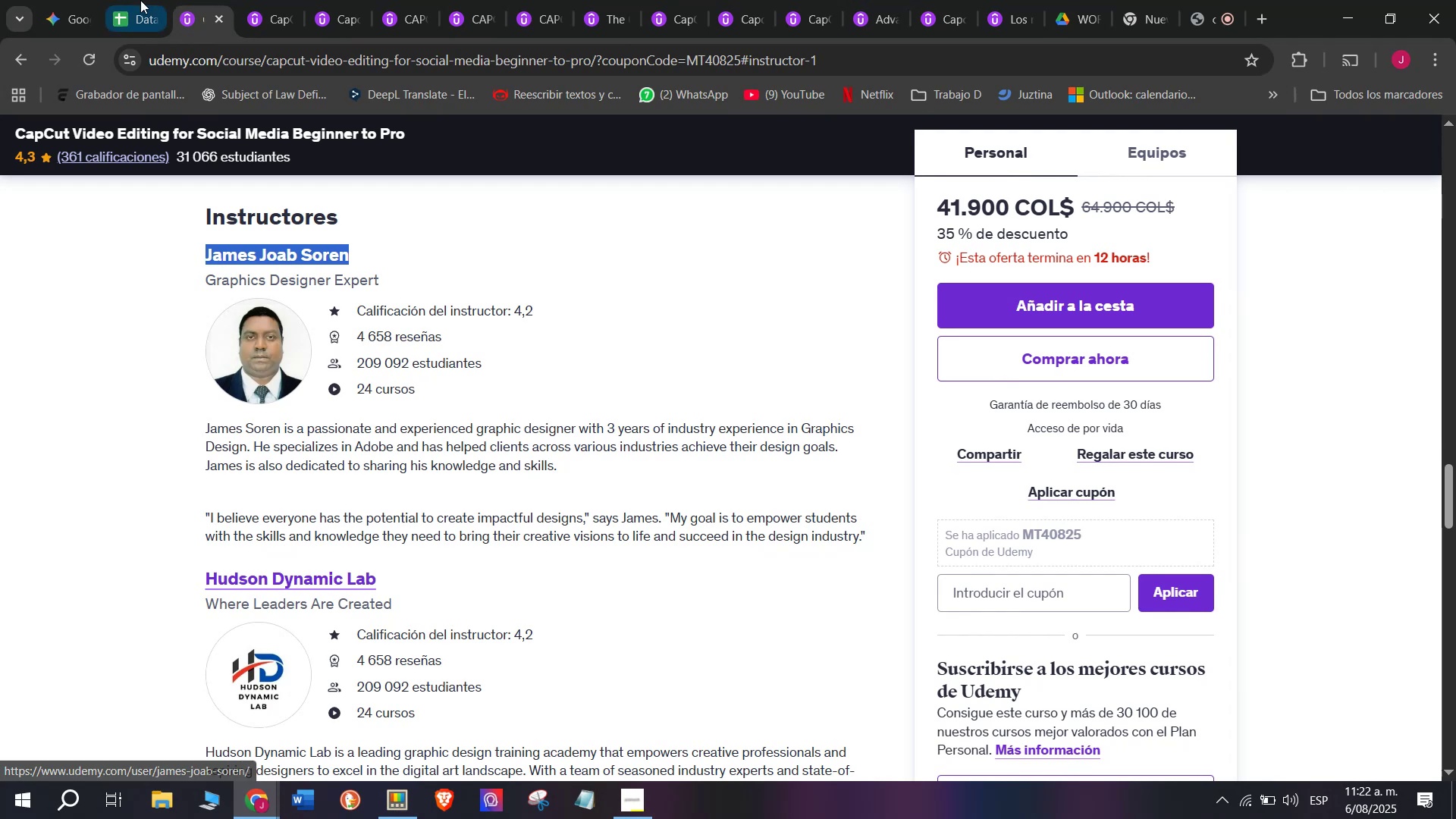 
key(Control+ControlLeft)
 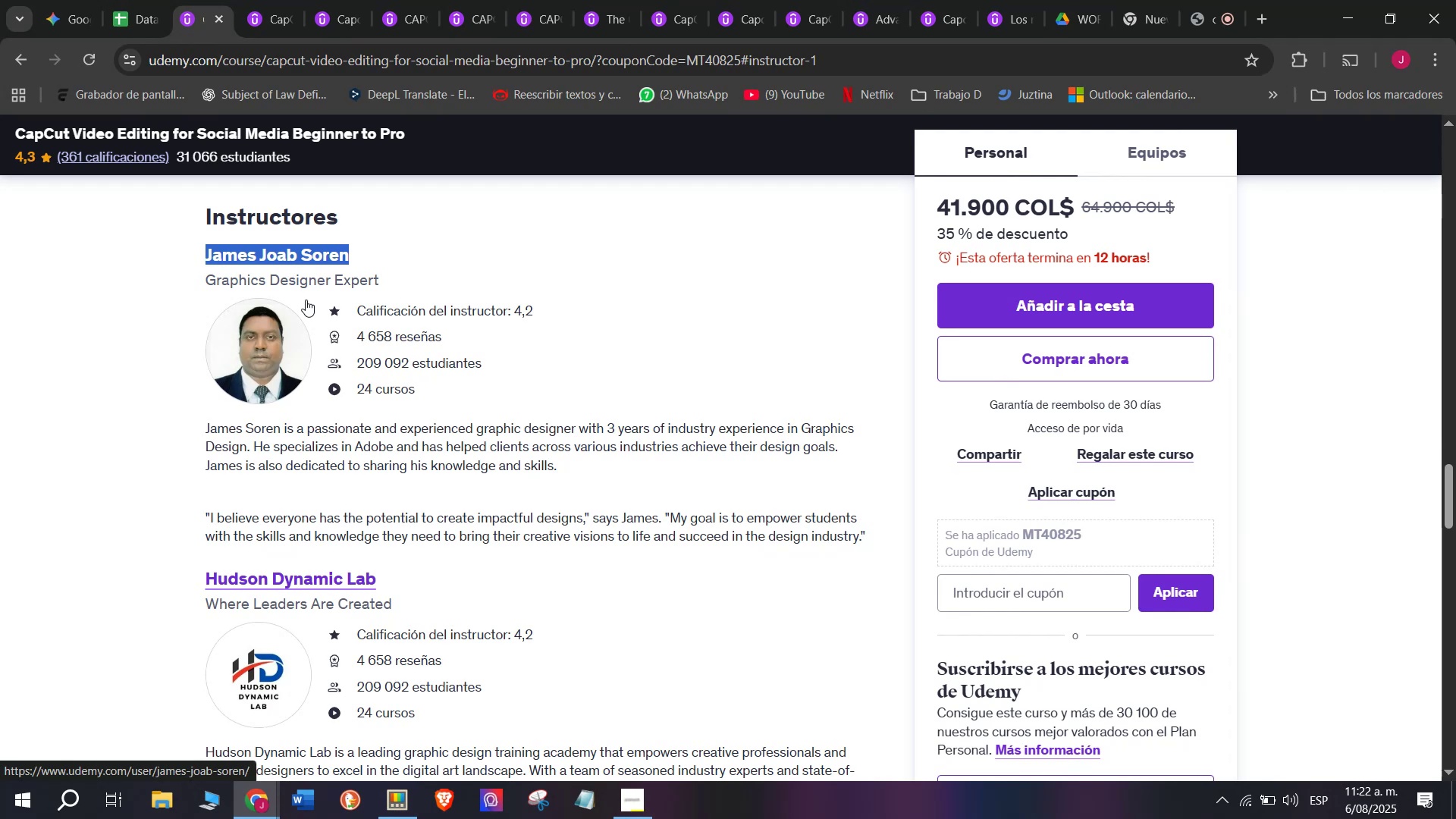 
key(Control+C)
 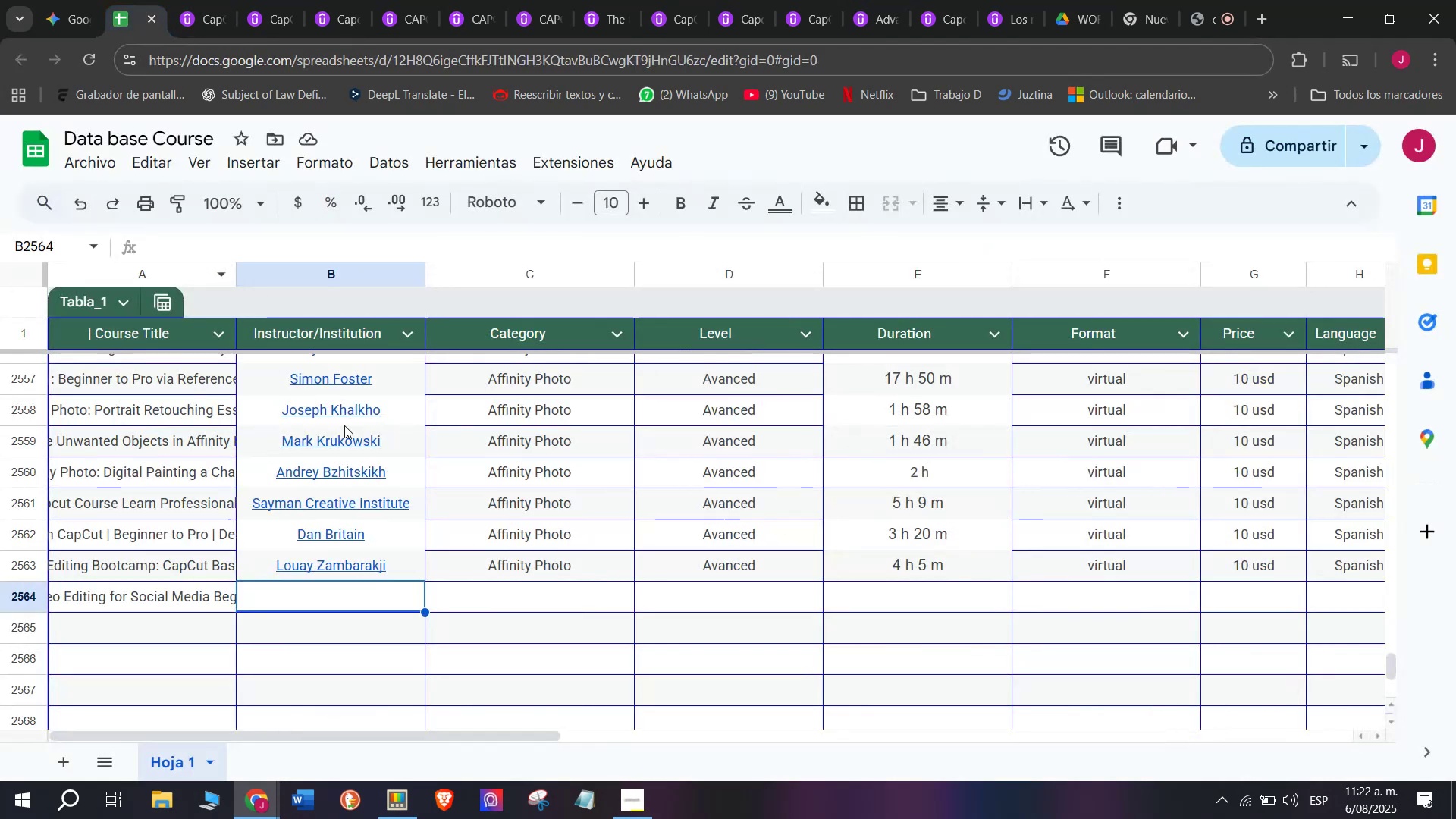 
key(Control+ControlLeft)
 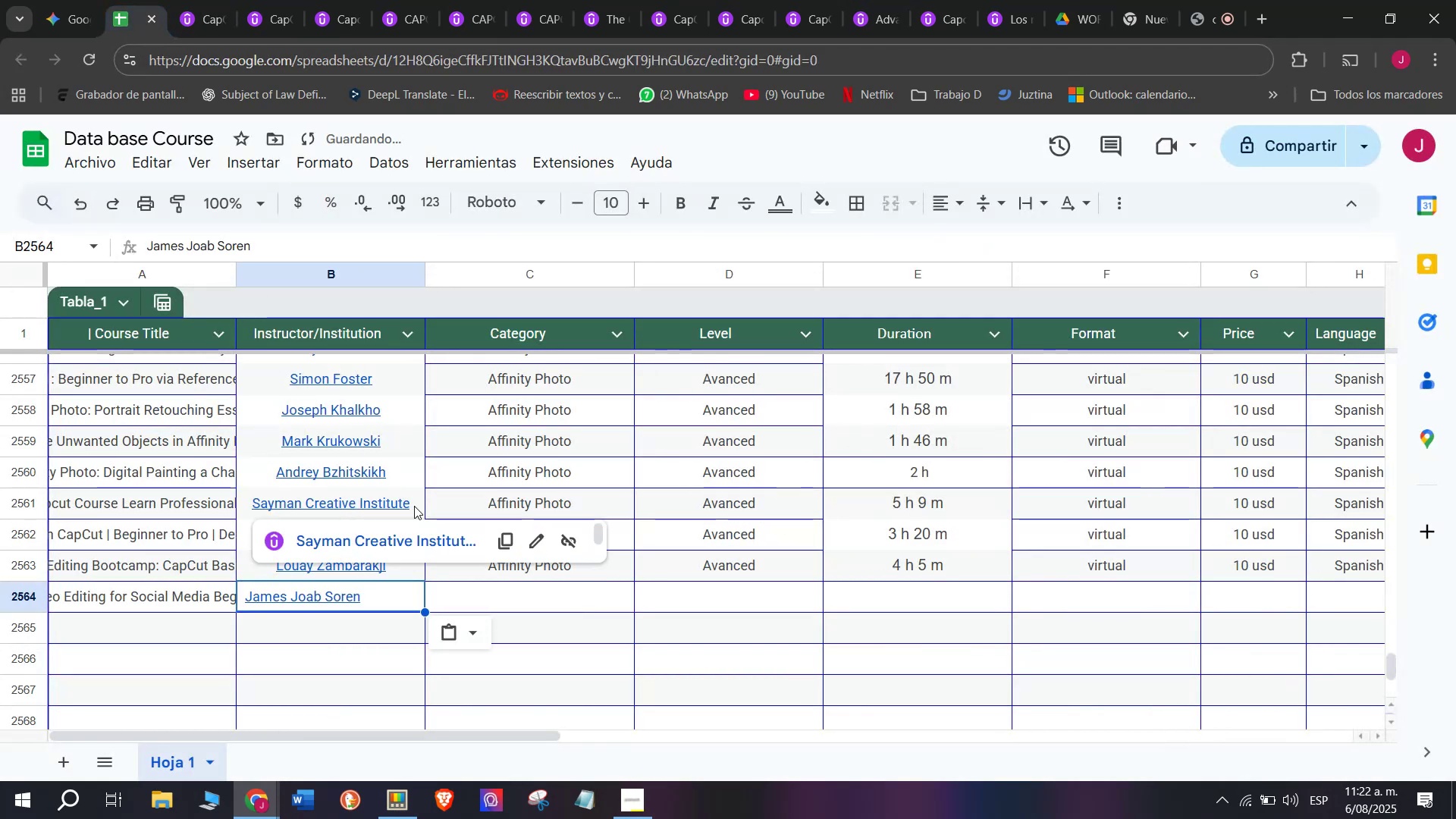 
key(Z)
 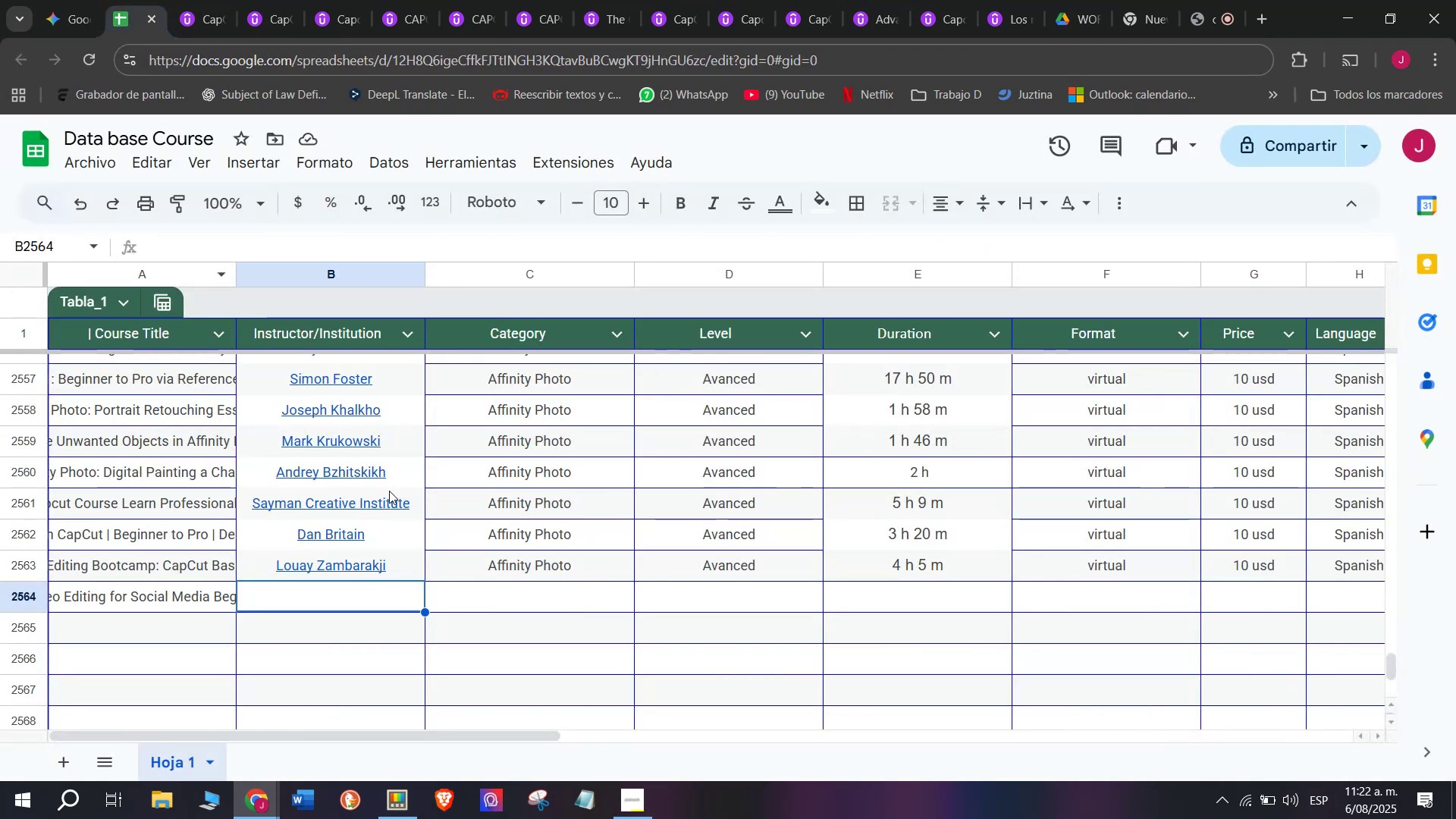 
key(Control+V)
 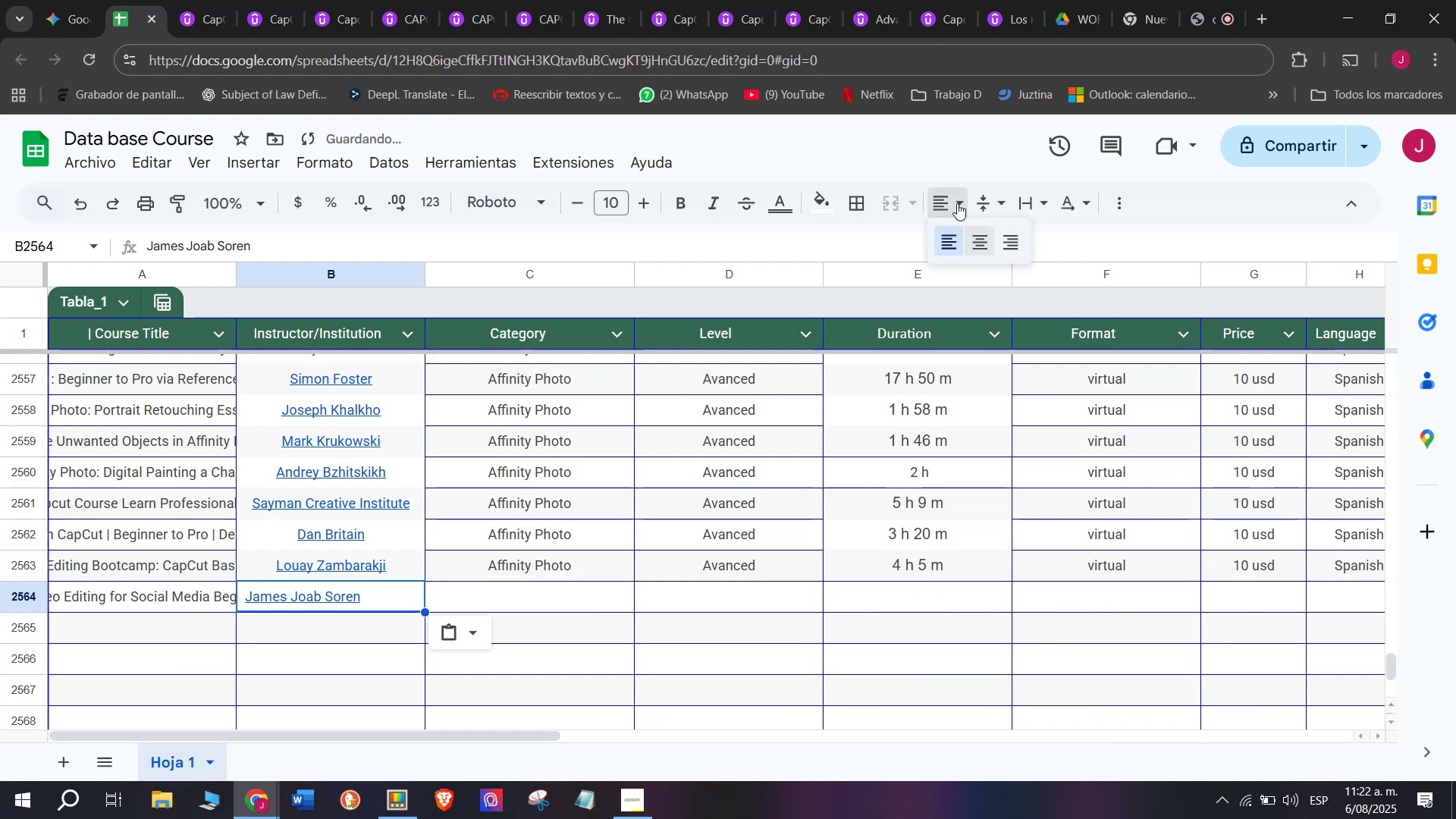 
double_click([979, 237])
 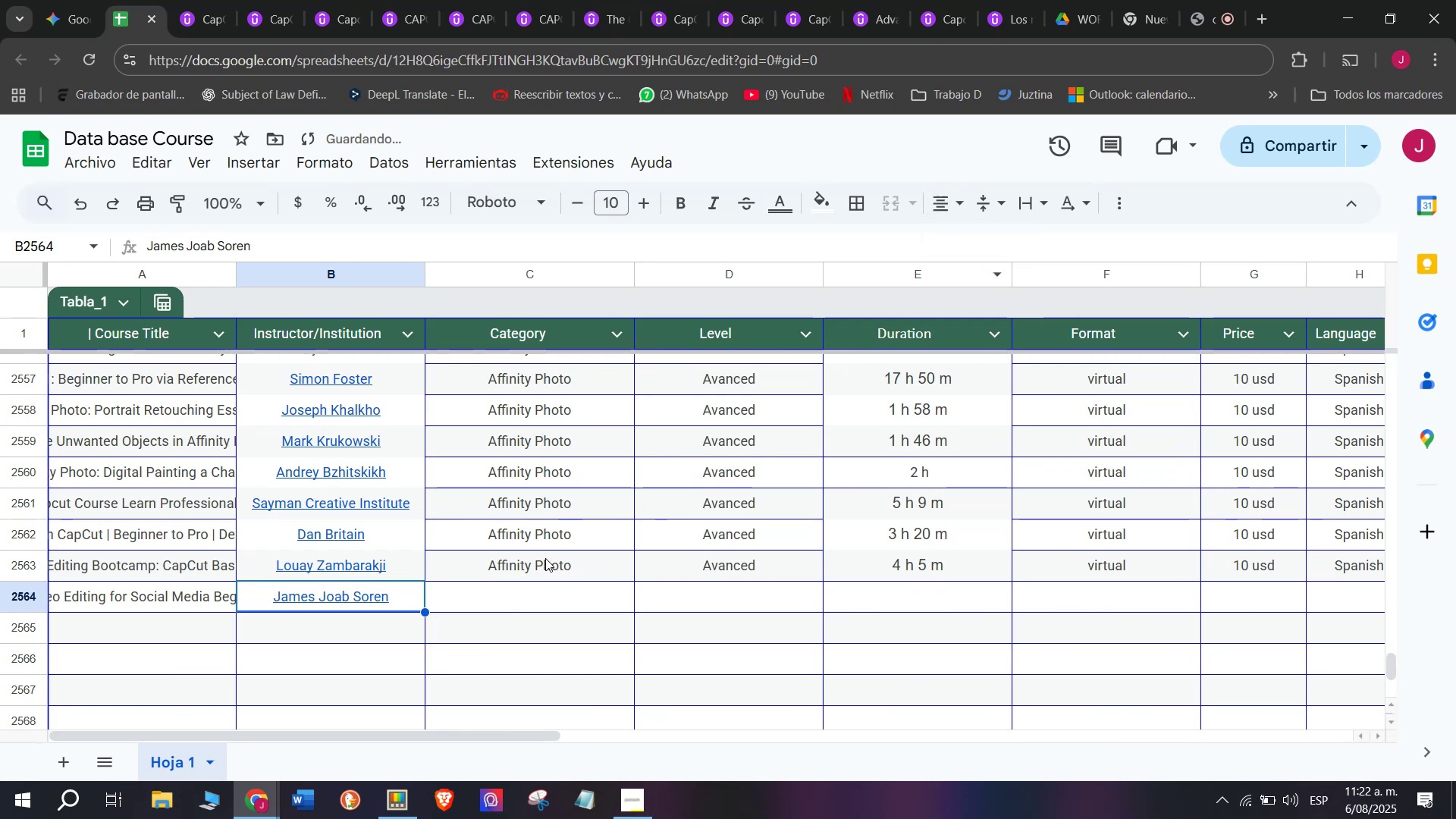 
key(Break)
 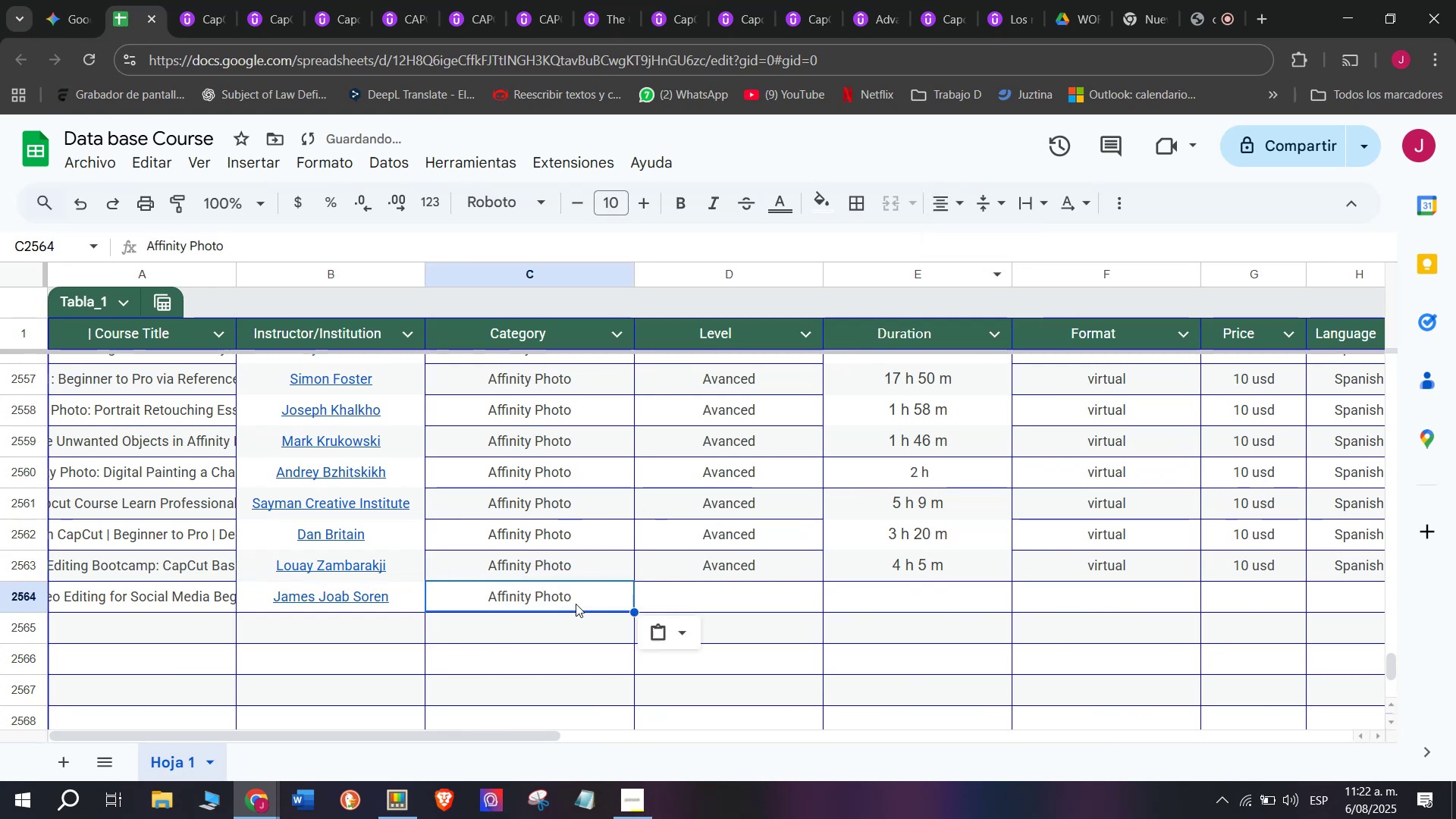 
key(Control+ControlLeft)
 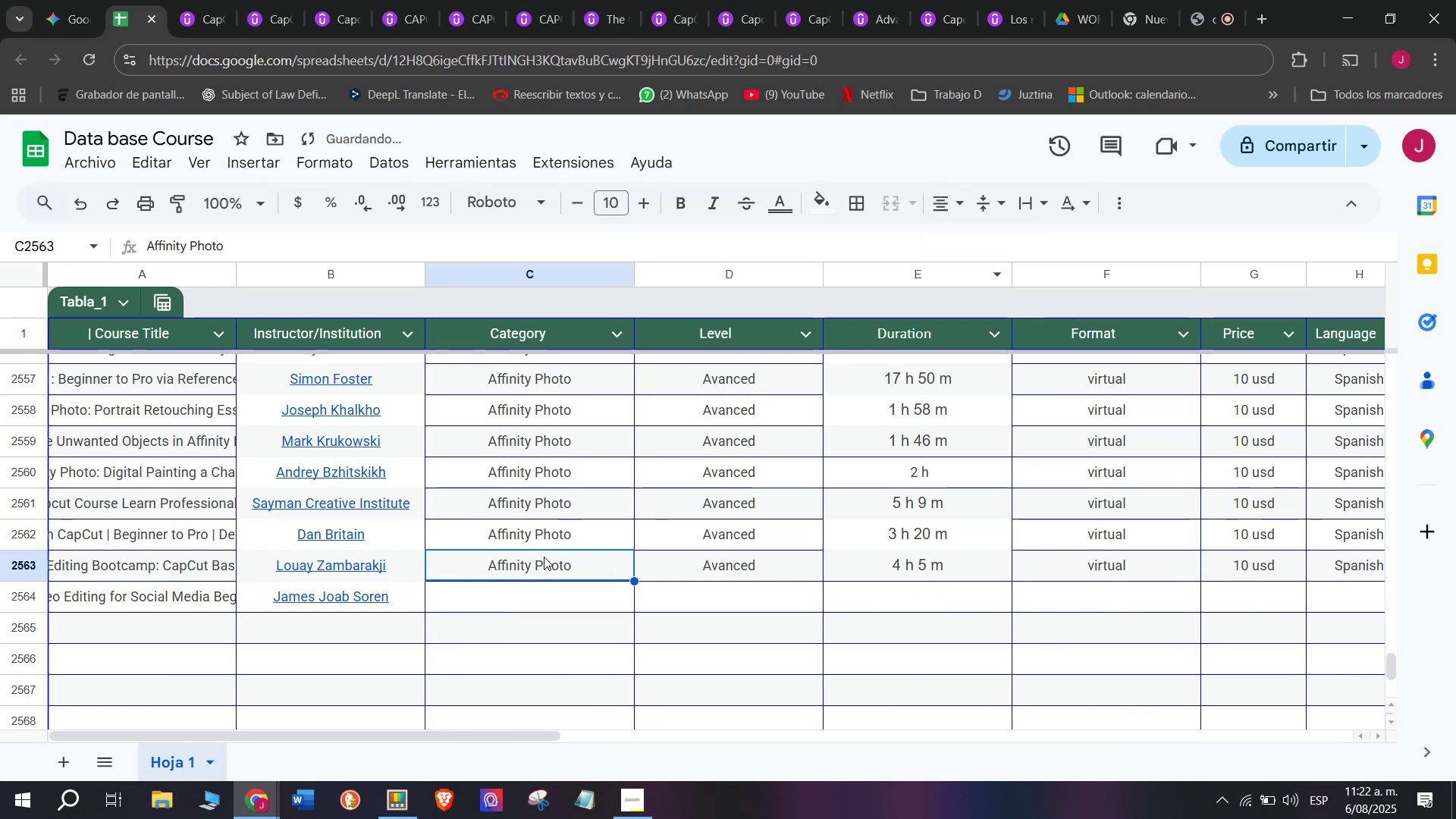 
key(Control+C)
 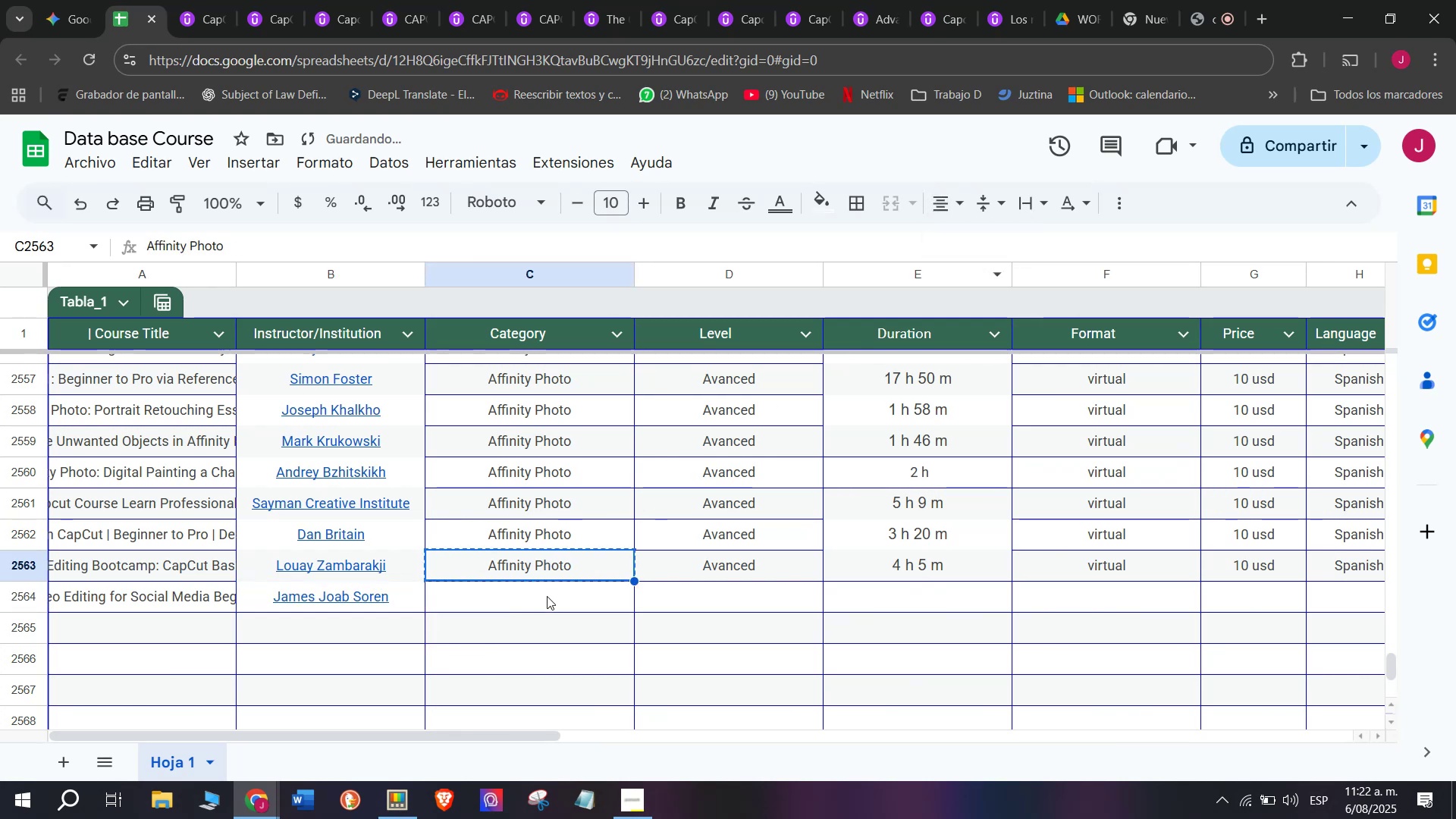 
double_click([547, 596])
 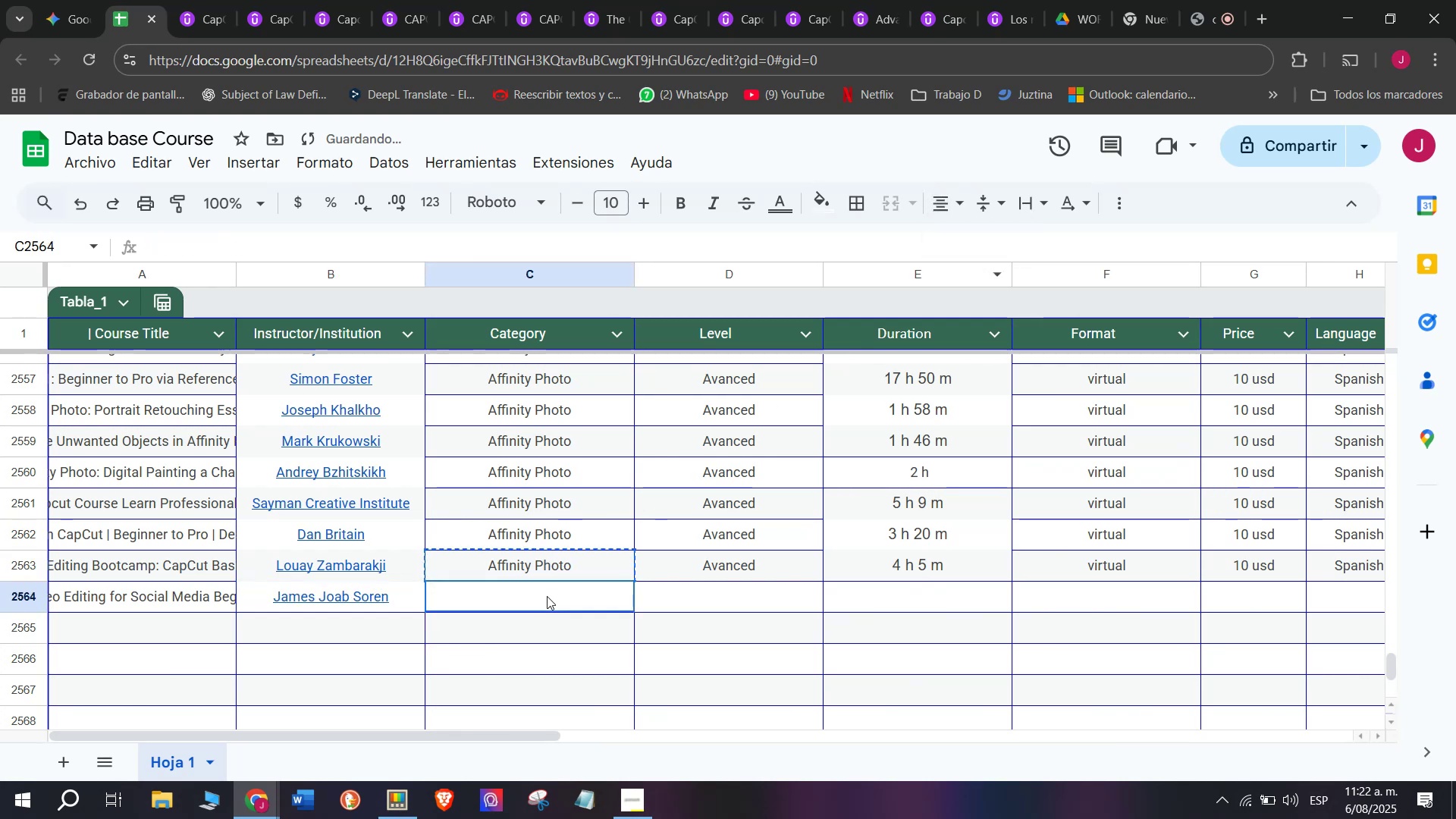 
key(Z)
 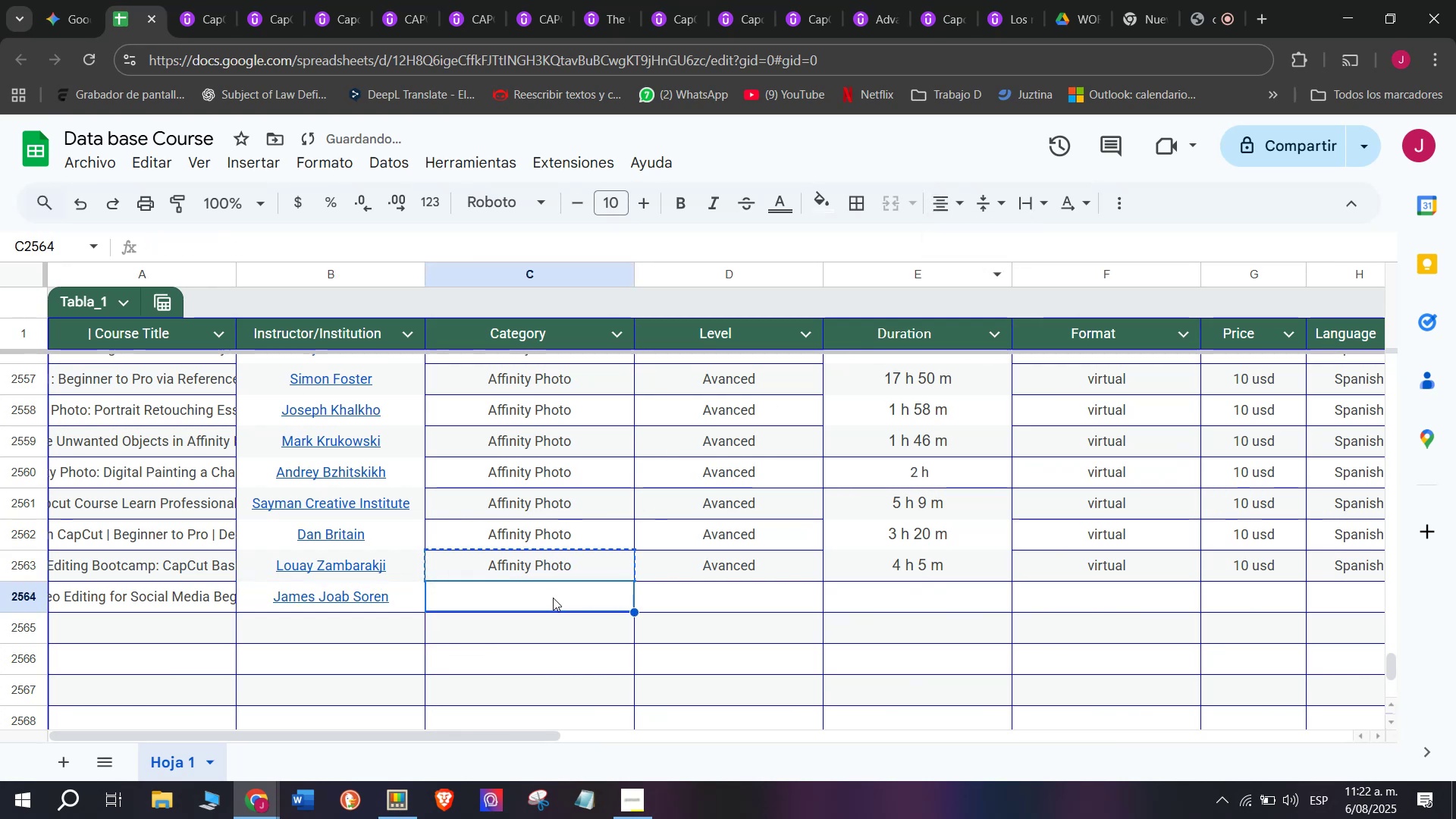 
key(Control+ControlLeft)
 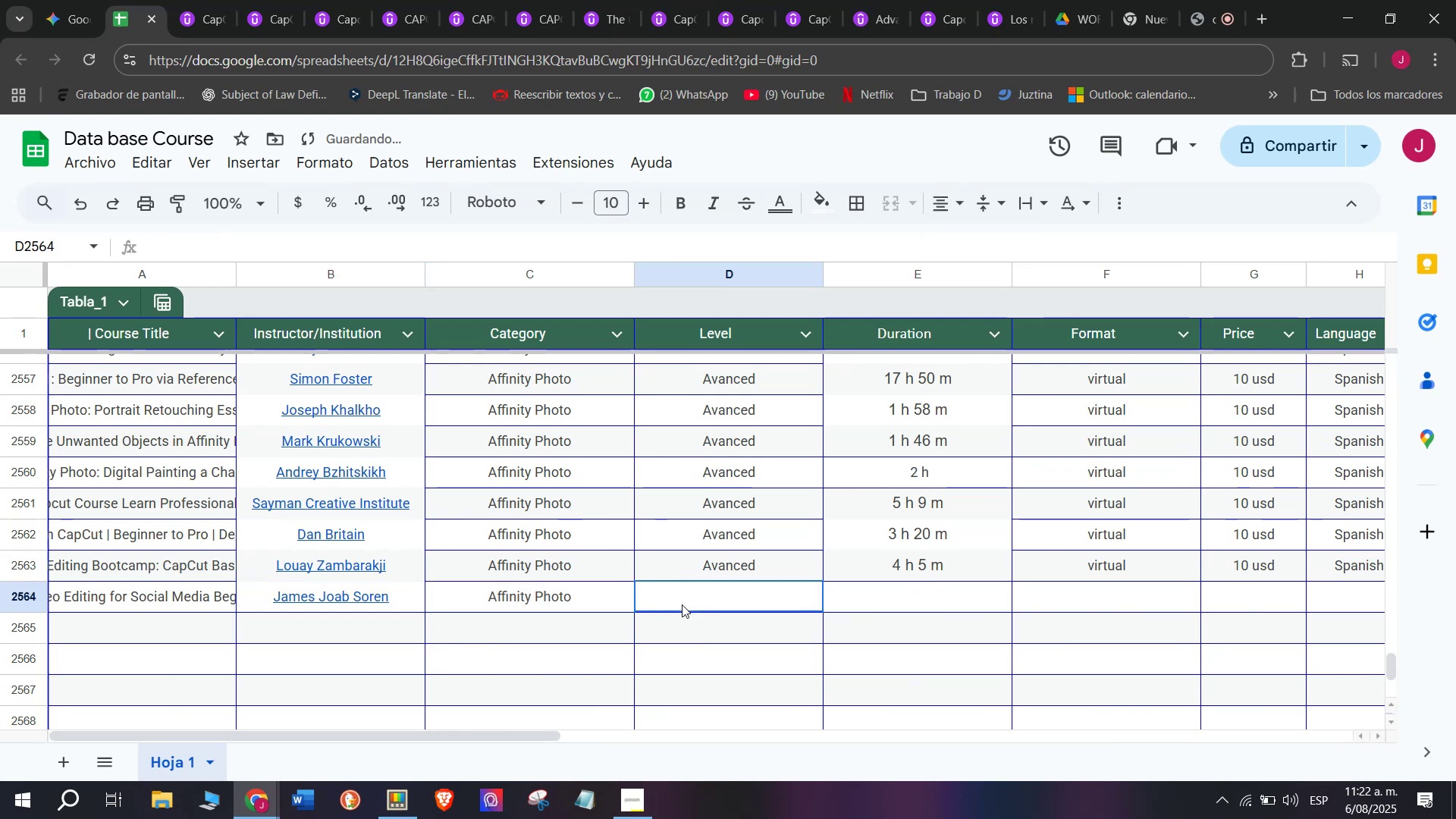 
key(Control+V)
 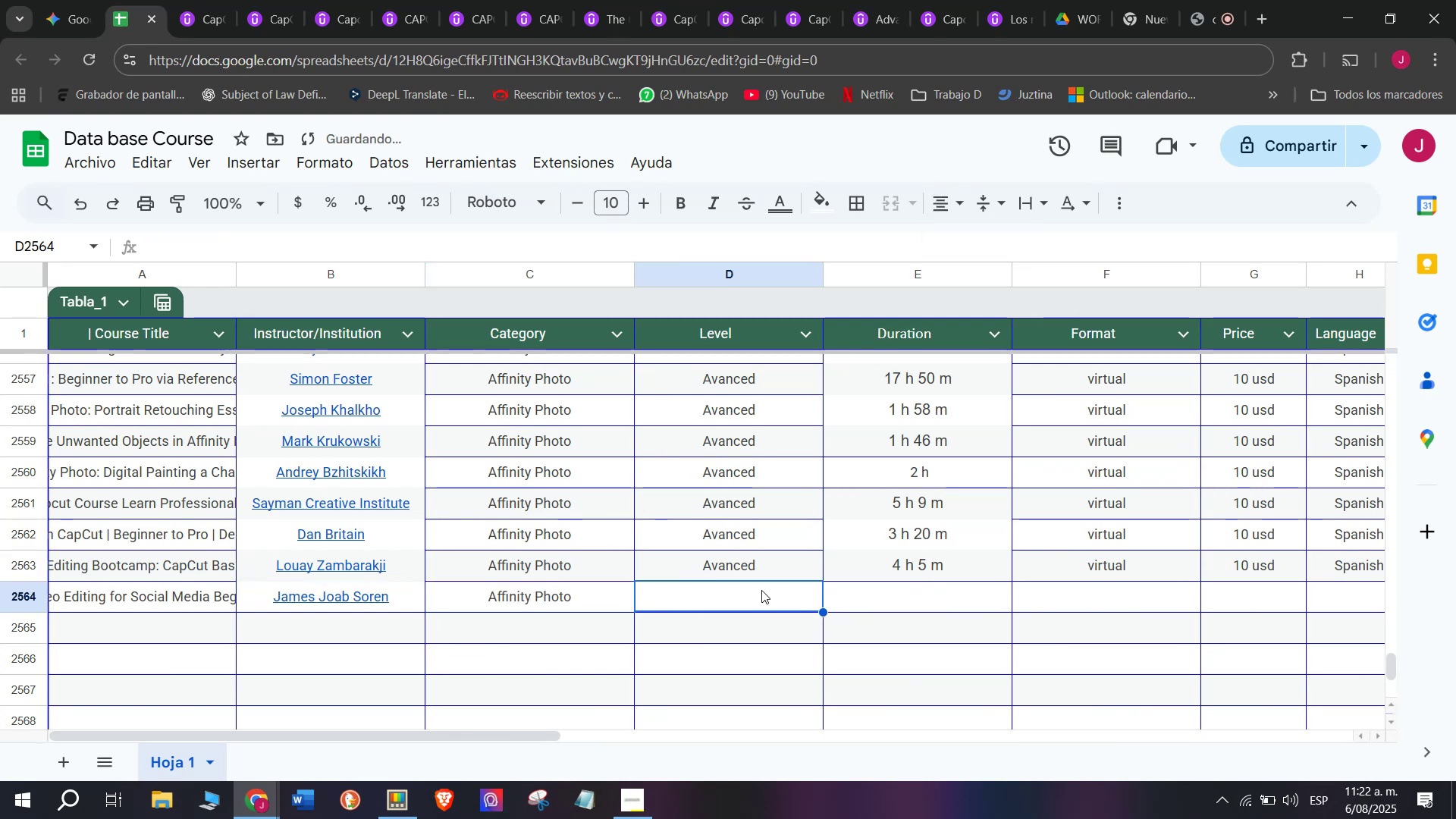 
double_click([770, 570])
 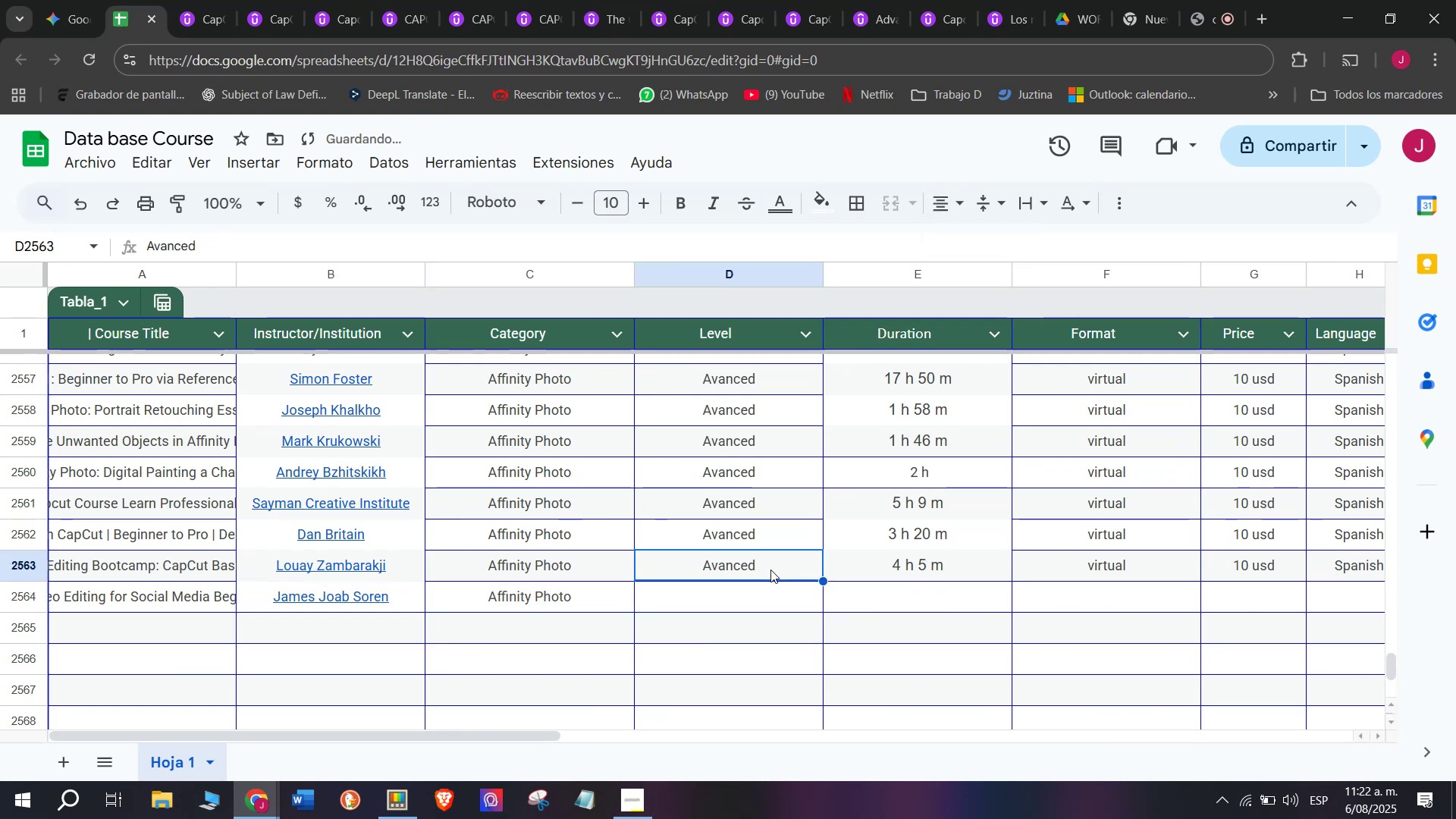 
key(Control+ControlLeft)
 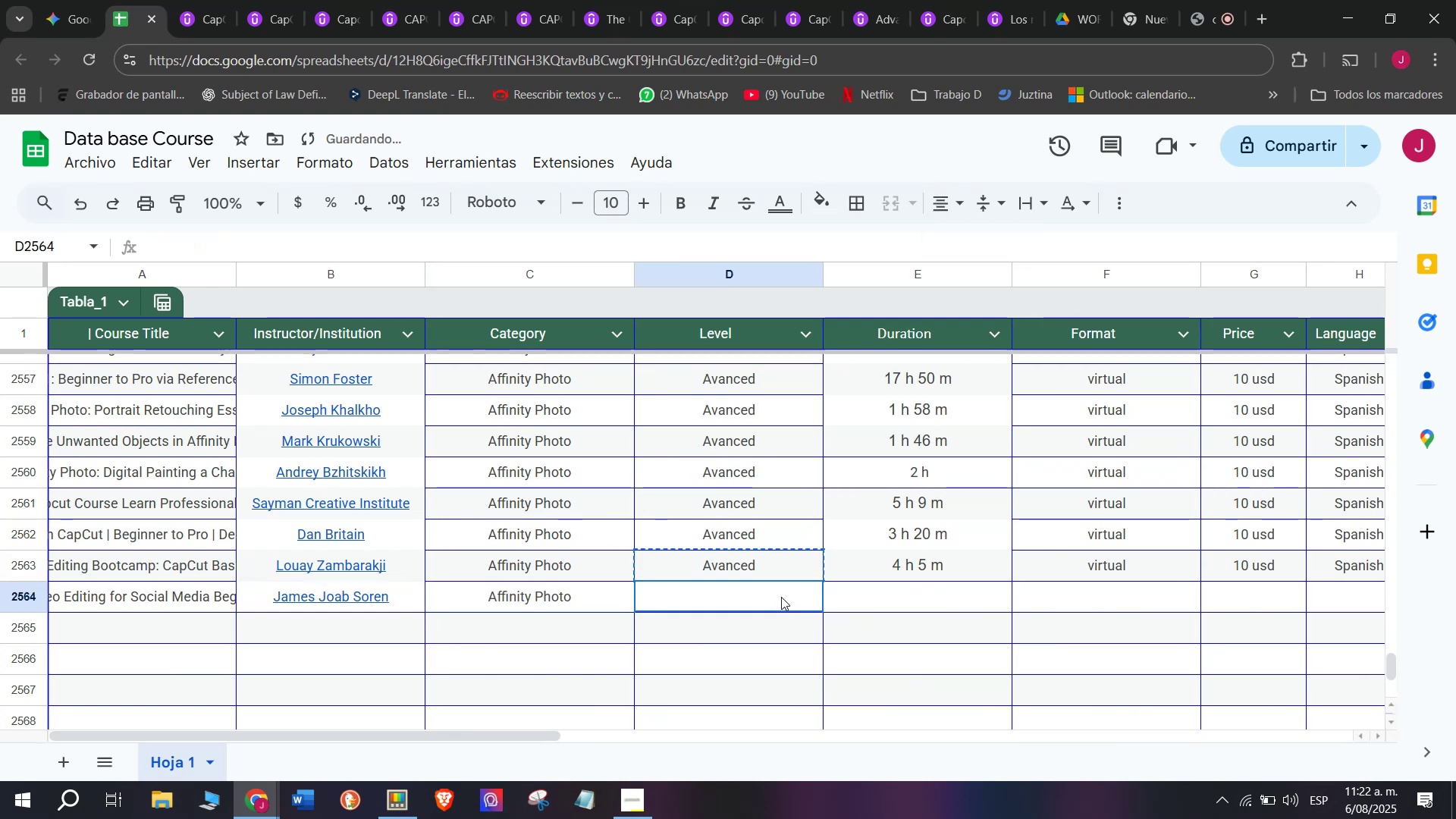 
key(Break)
 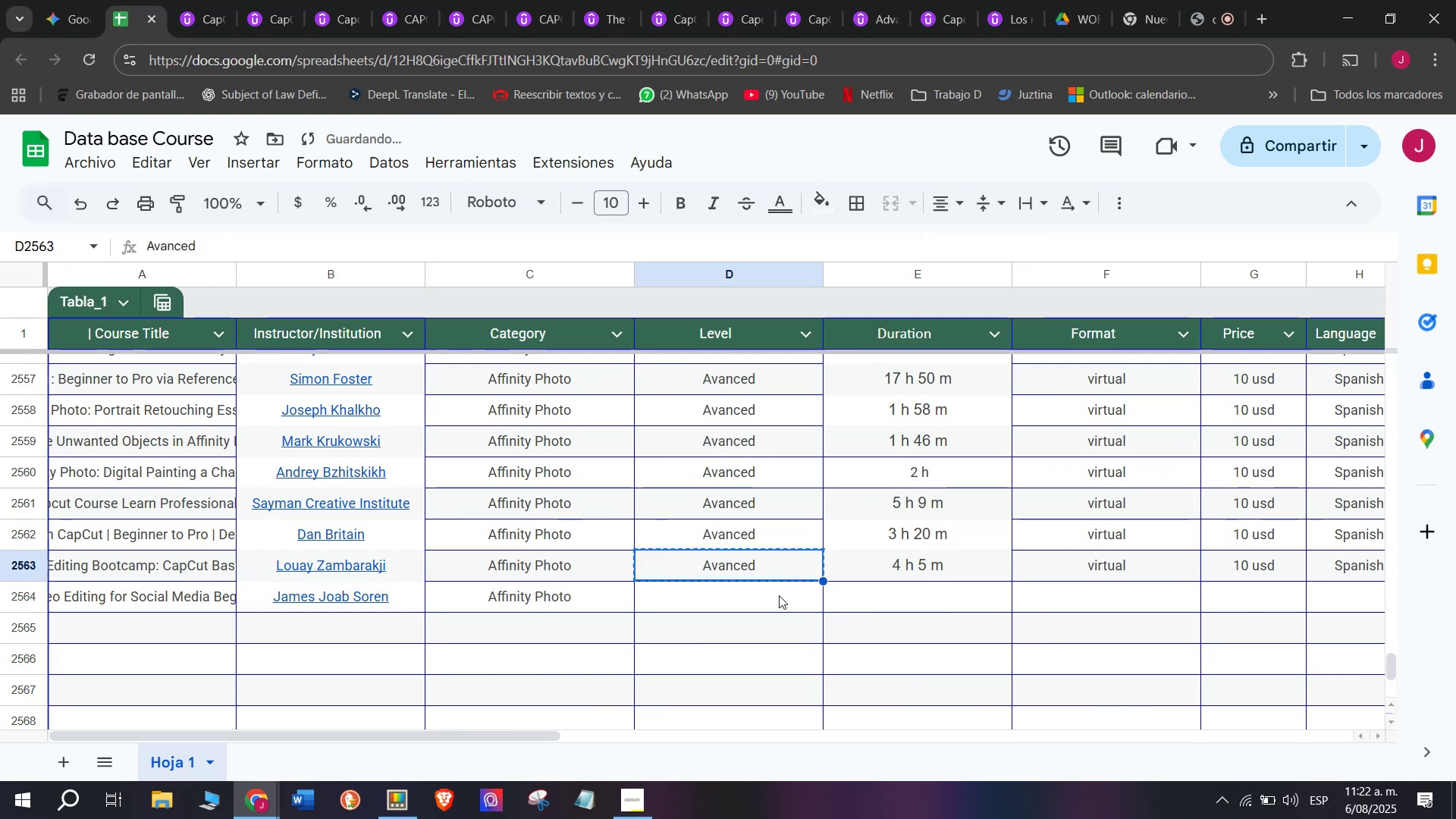 
key(Control+C)
 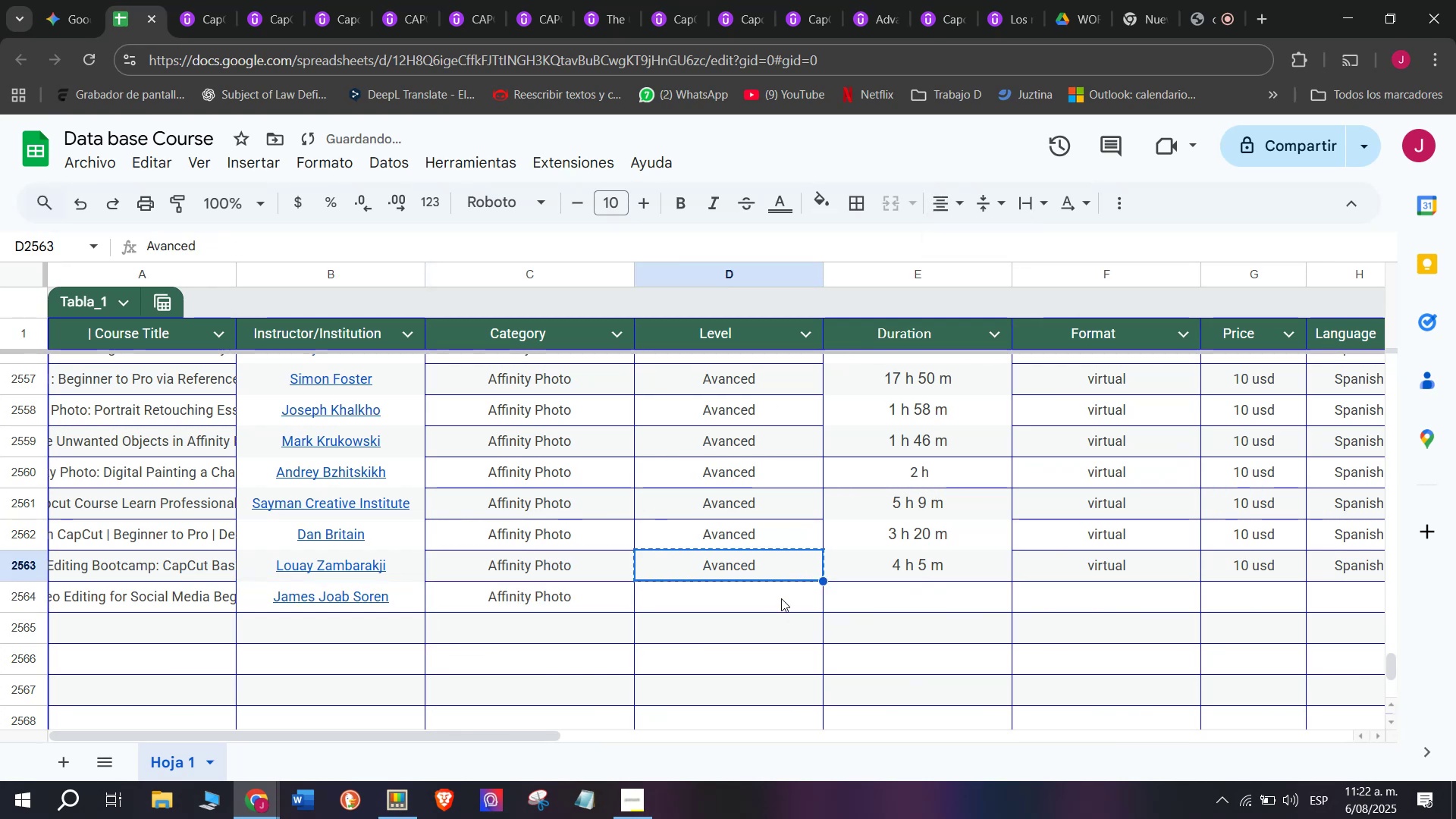 
left_click([781, 597])
 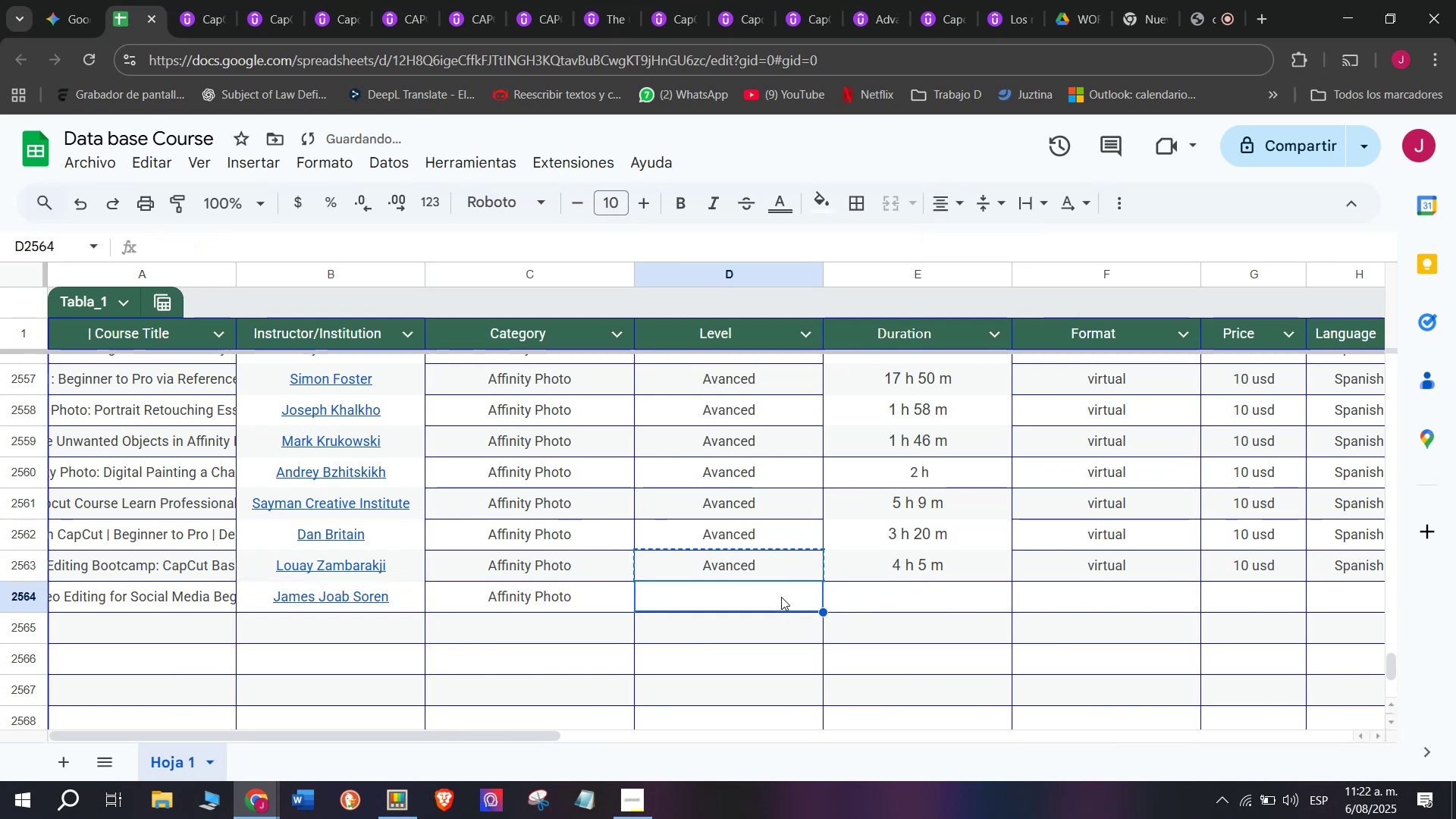 
key(Control+ControlLeft)
 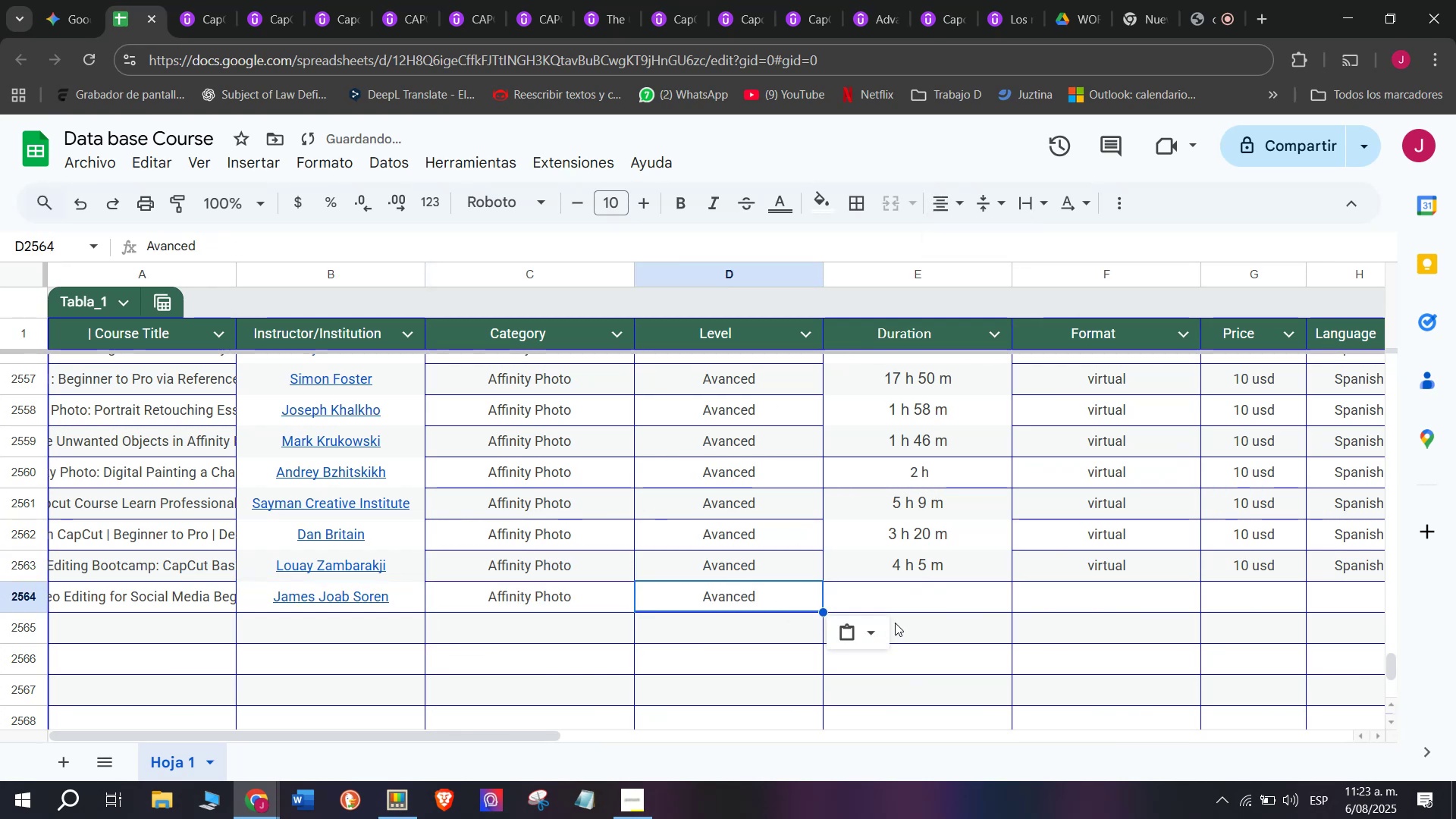 
key(Z)
 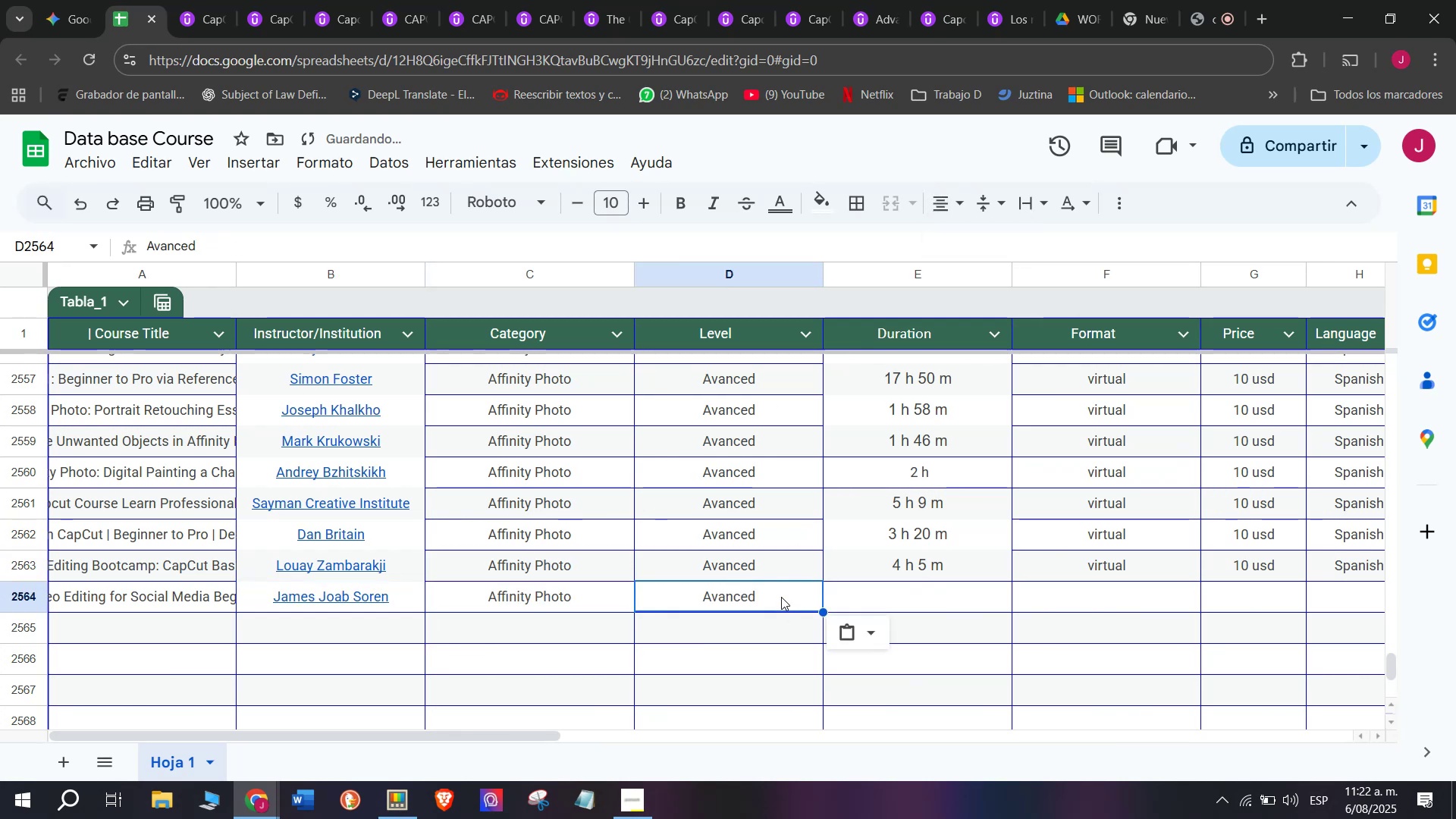 
key(Control+V)
 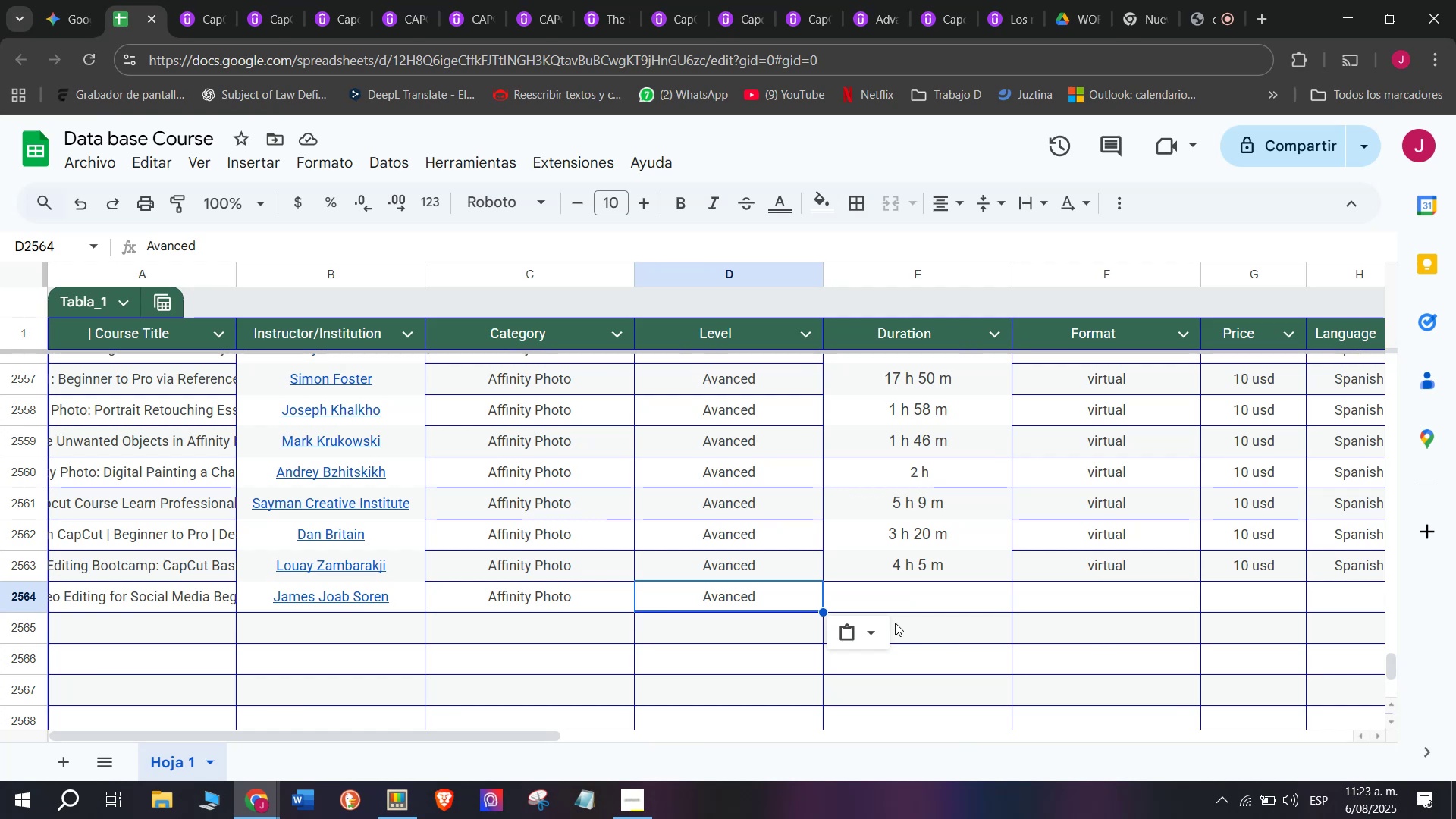 
wait(13.42)
 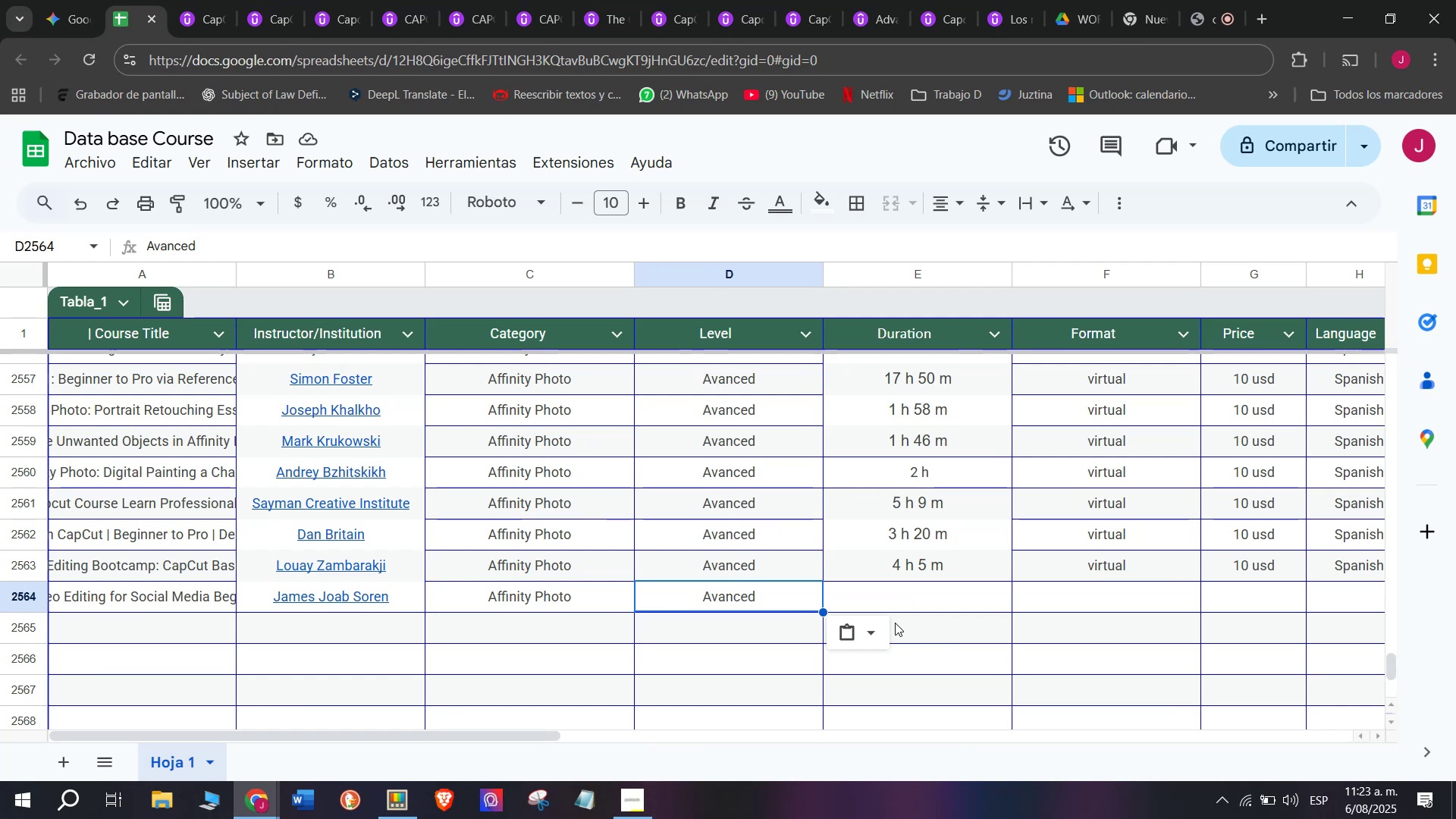 
left_click([952, 573])
 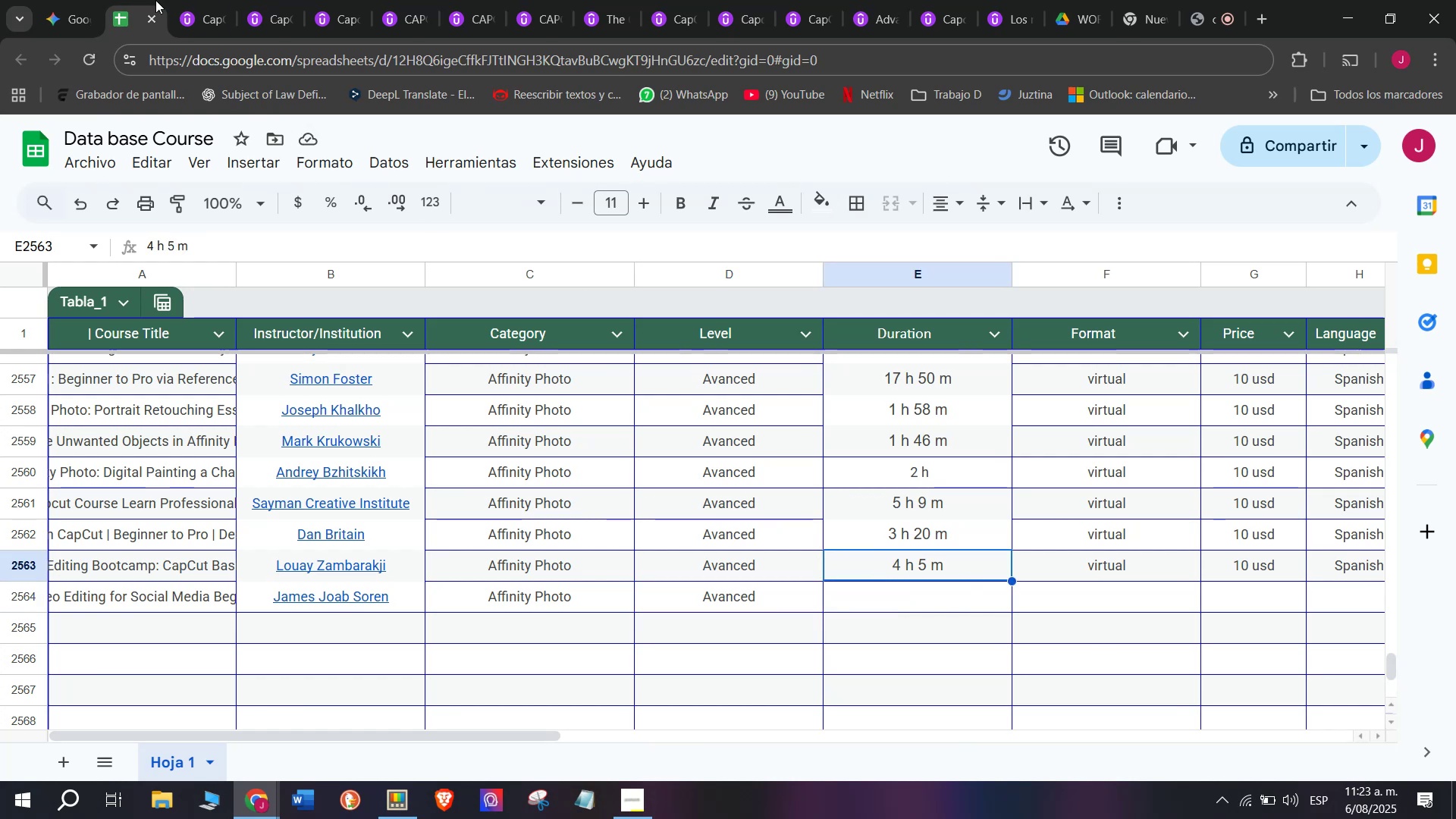 
left_click([199, 0])
 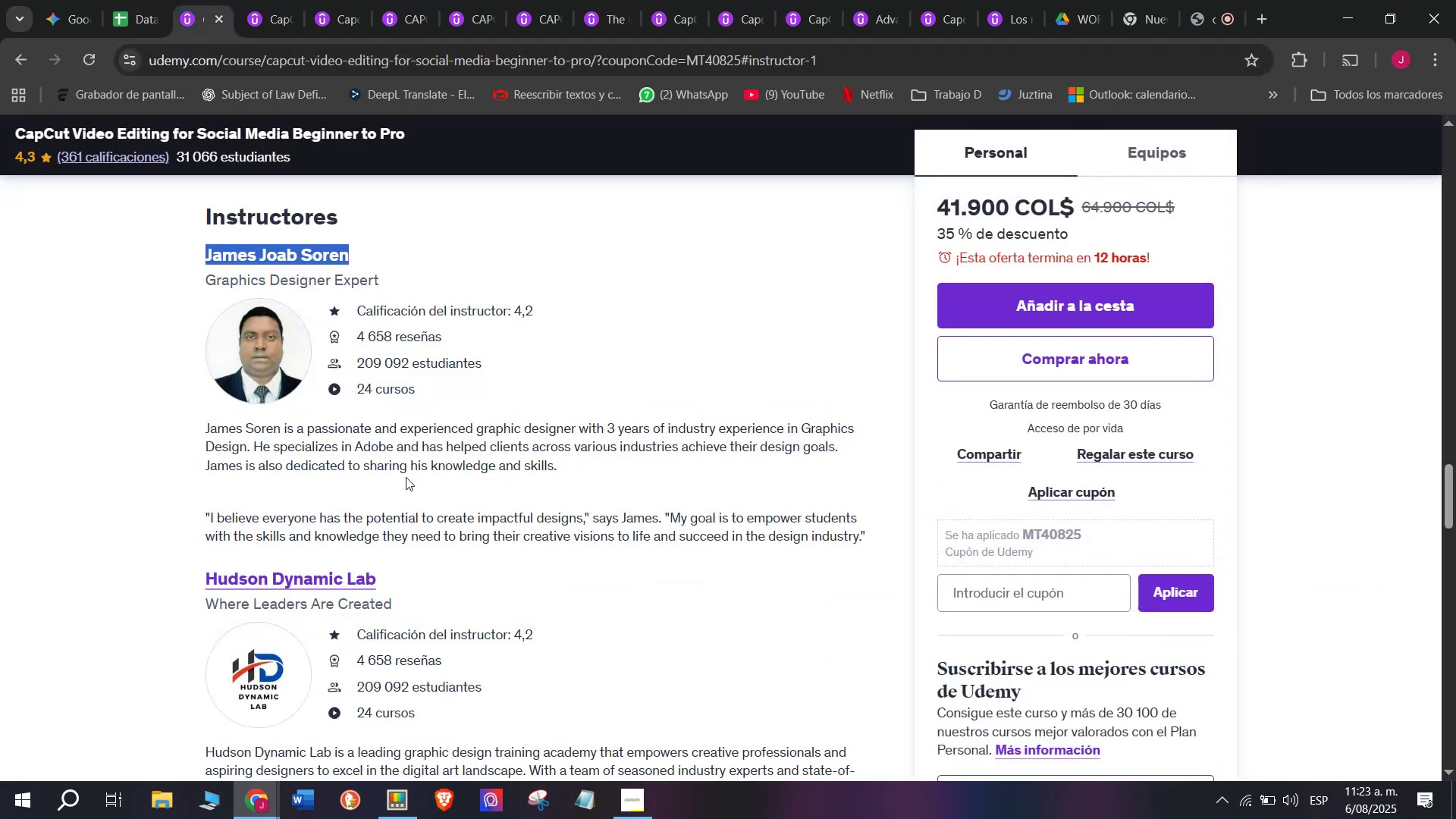 
scroll: coordinate [356, 598], scroll_direction: up, amount: 10.0
 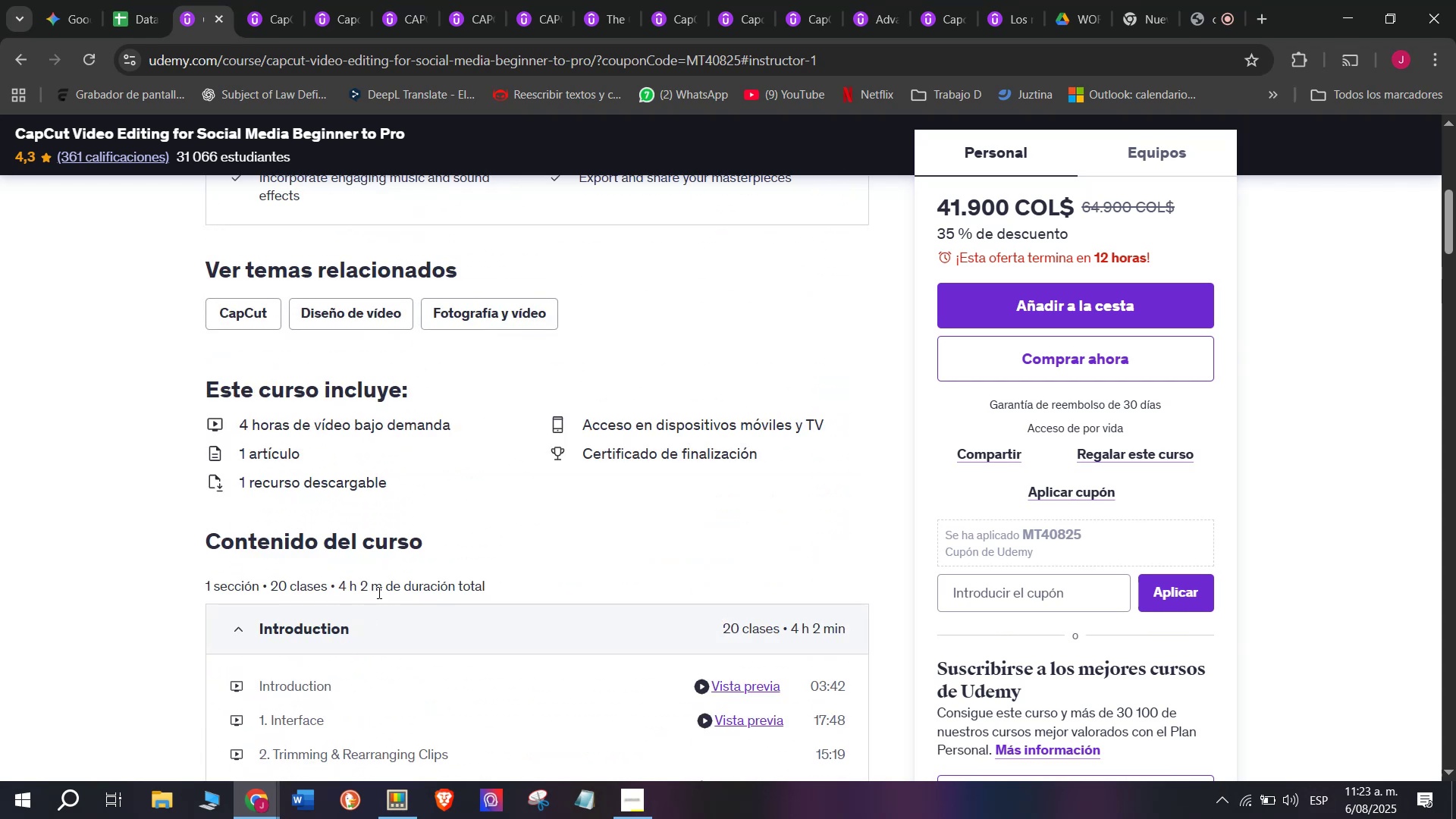 
left_click_drag(start_coordinate=[383, 588], to_coordinate=[339, 578])
 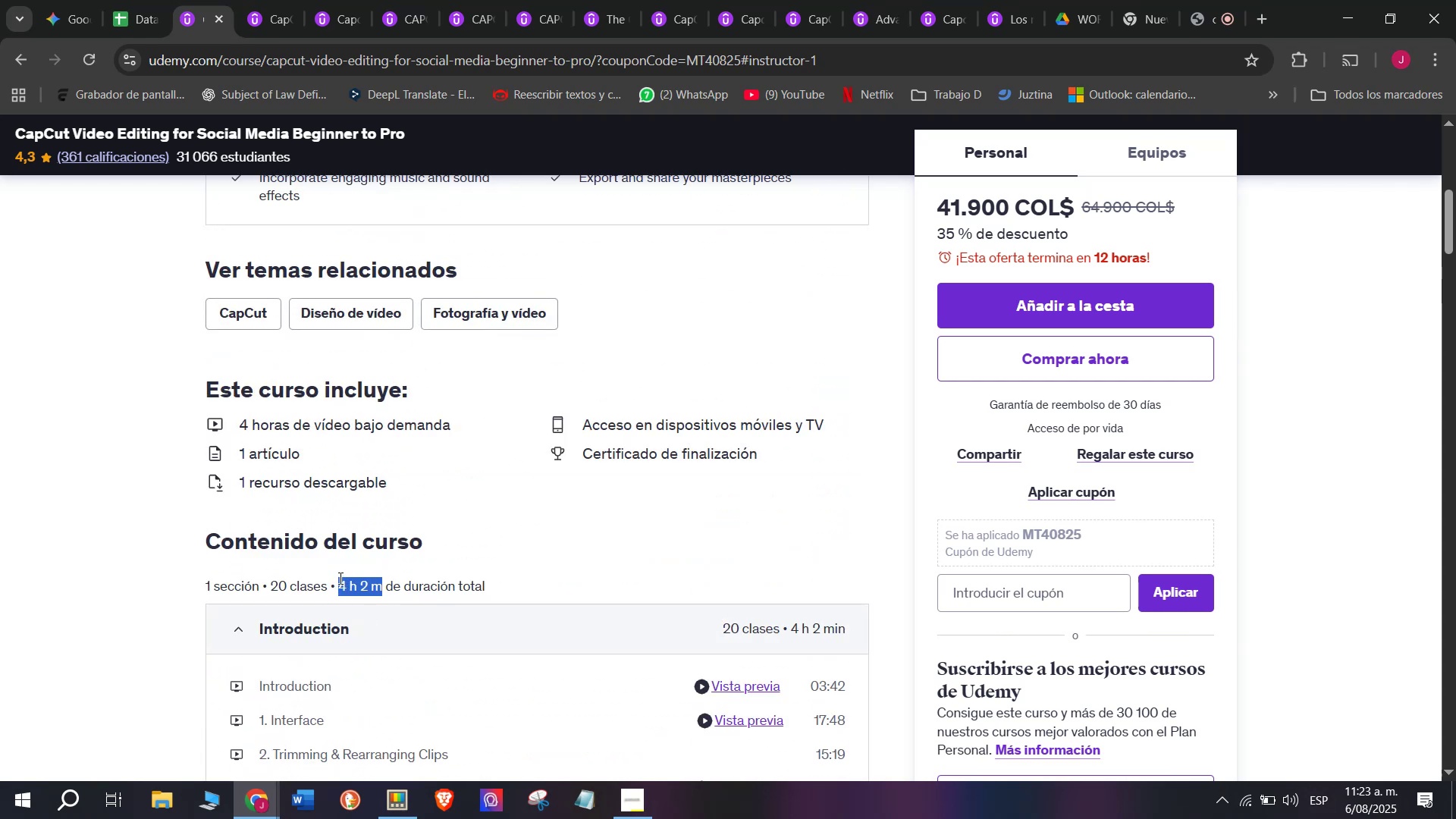 
key(Control+ControlLeft)
 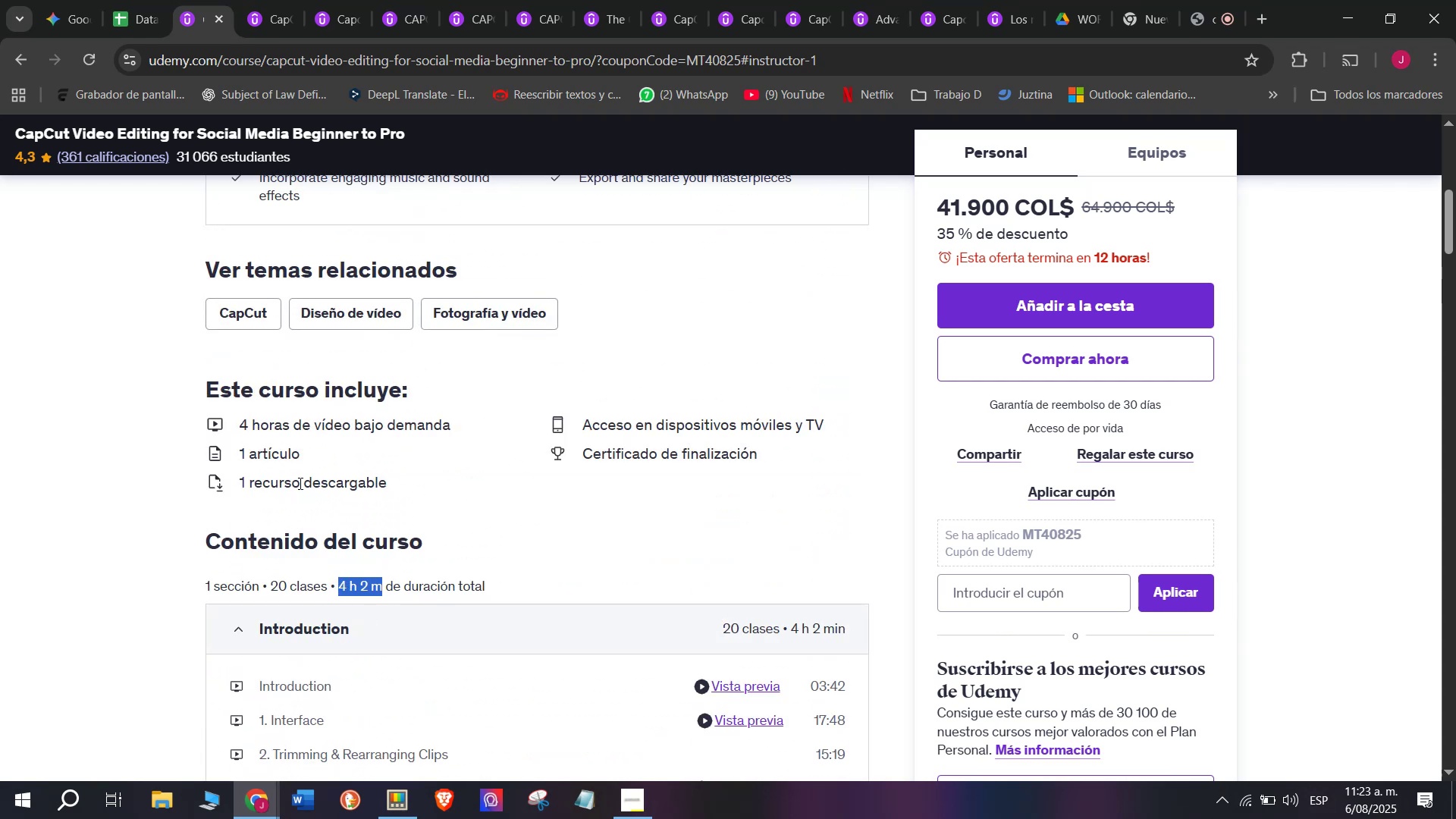 
key(Break)
 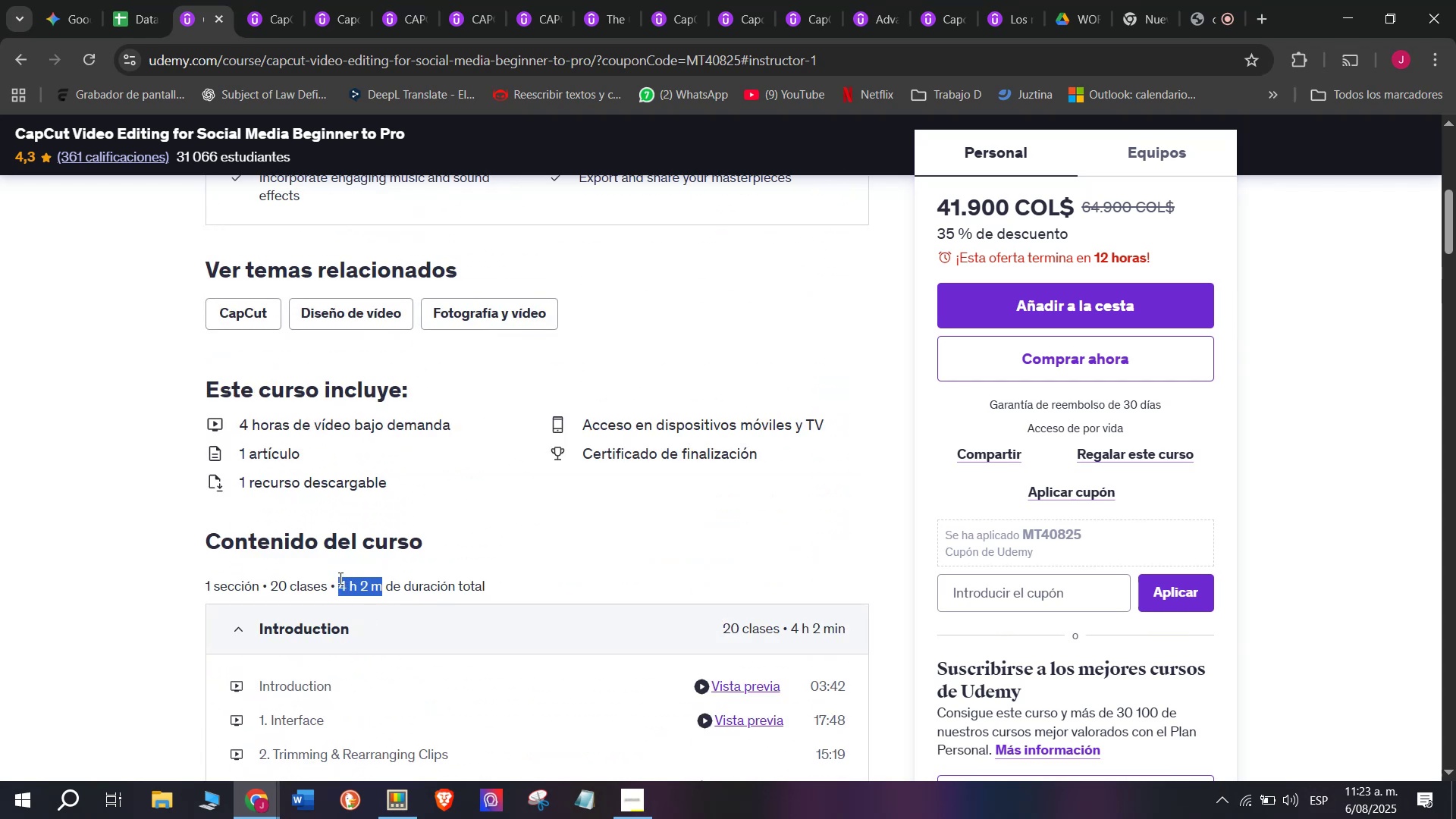 
key(Control+C)
 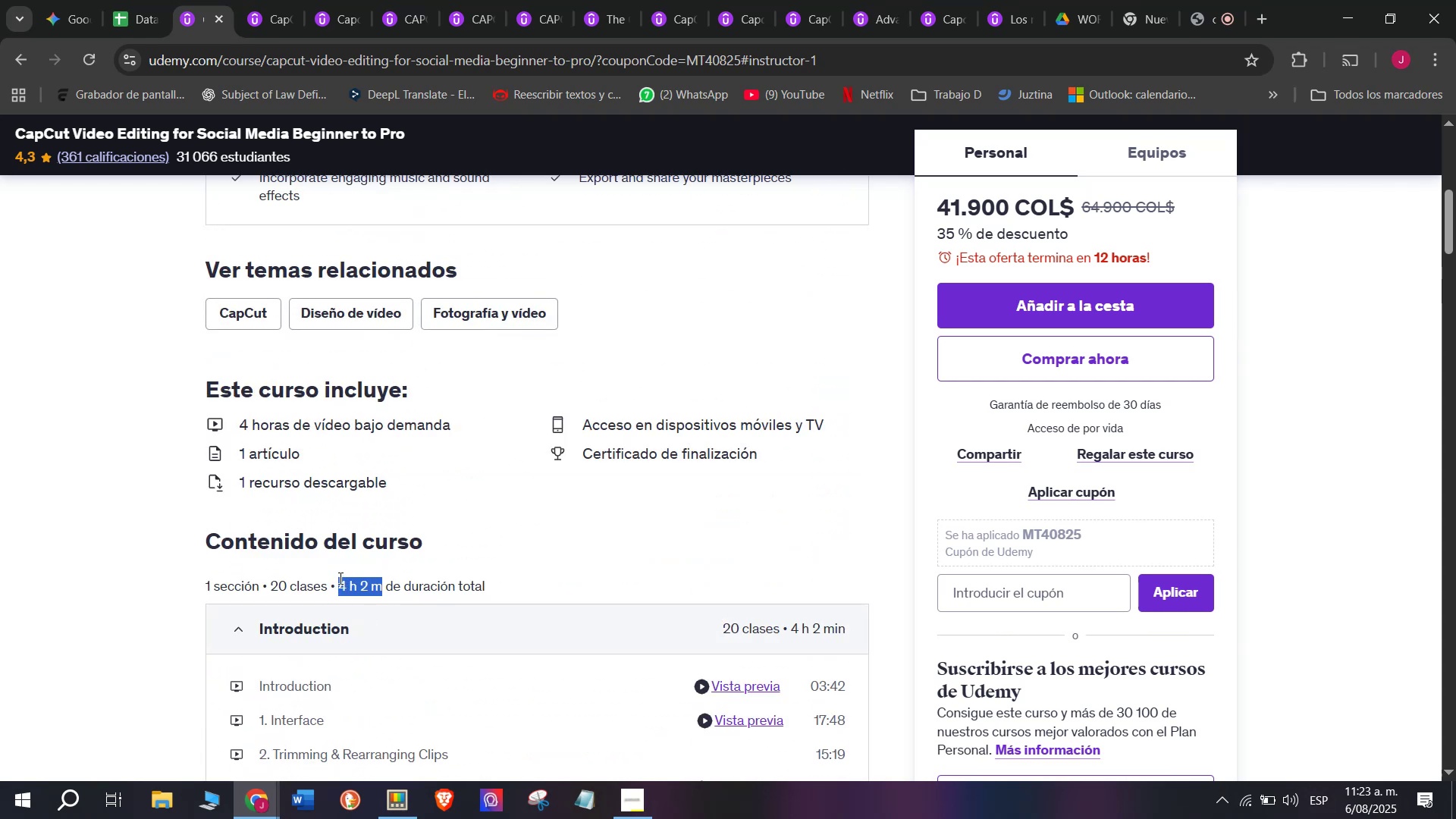 
key(Break)
 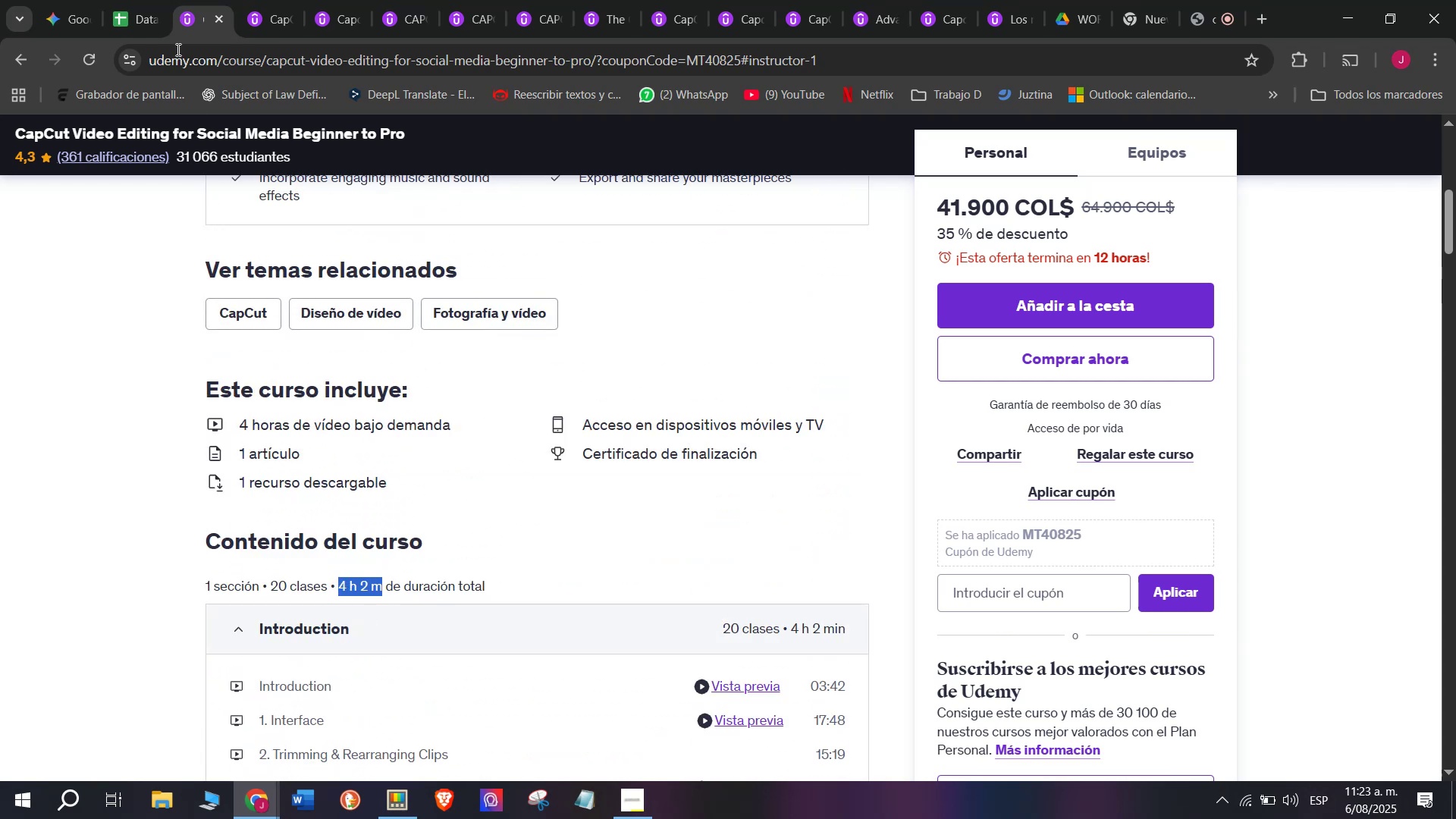 
key(Control+ControlLeft)
 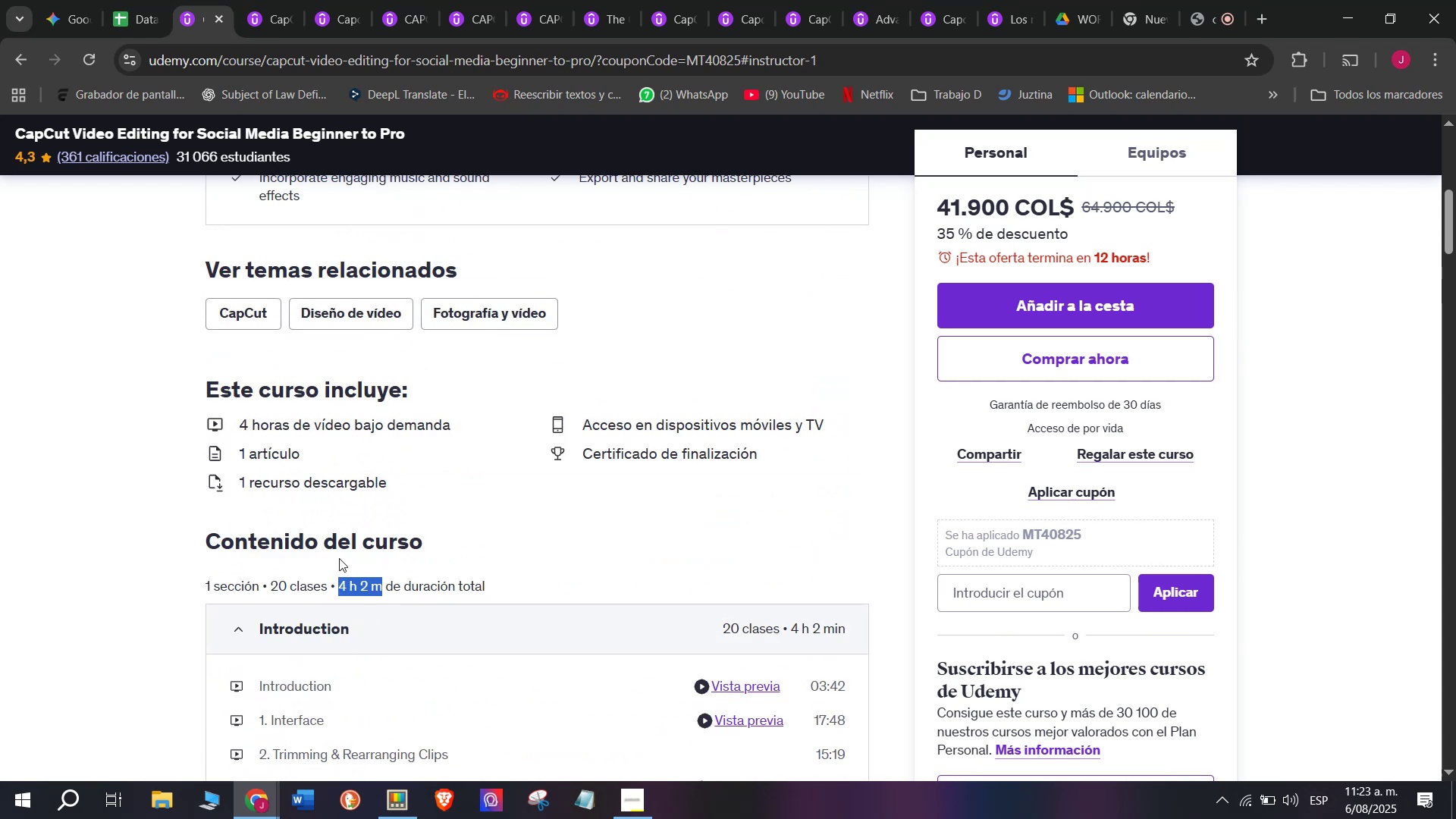 
key(Control+C)
 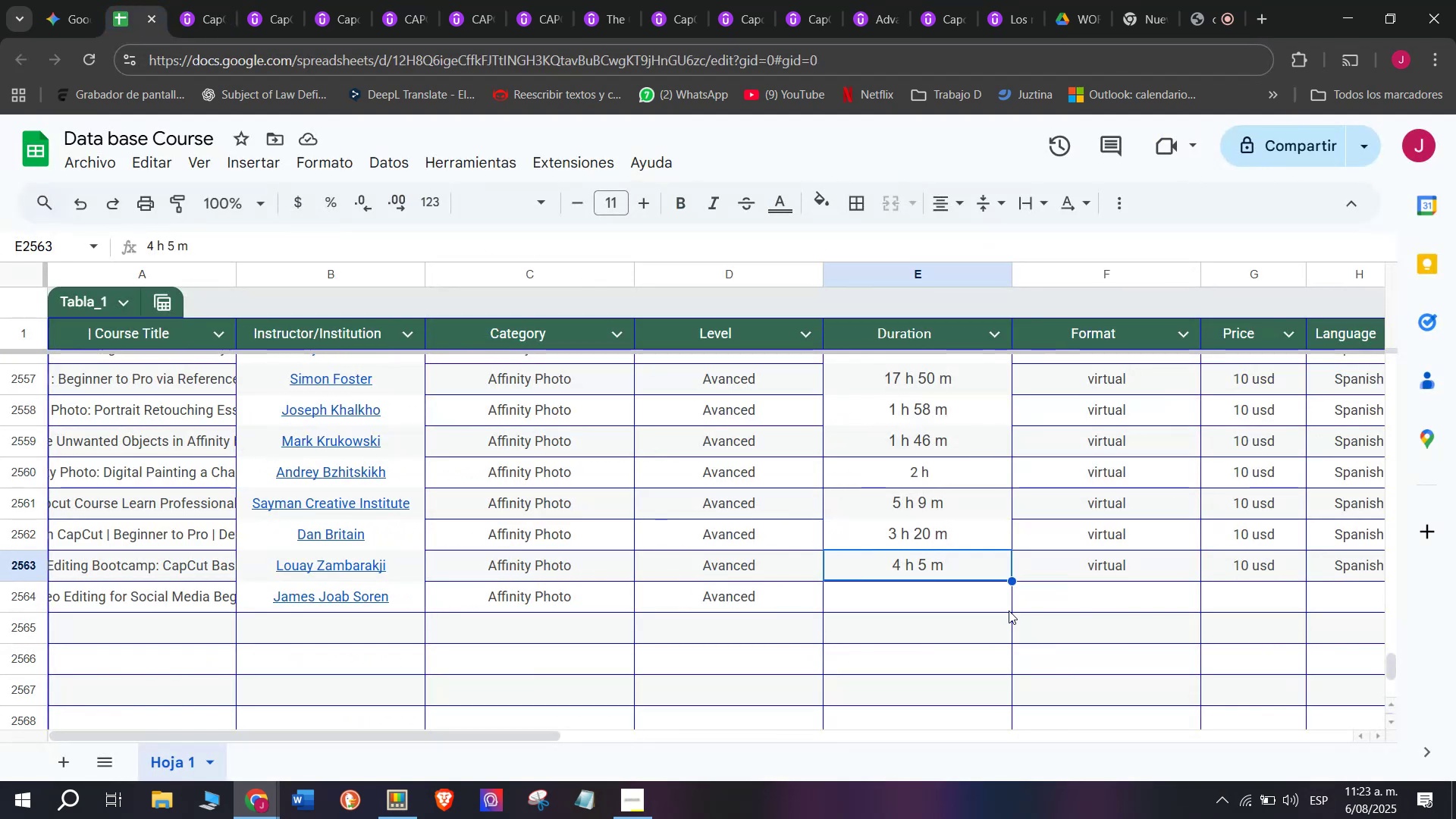 
left_click([946, 588])
 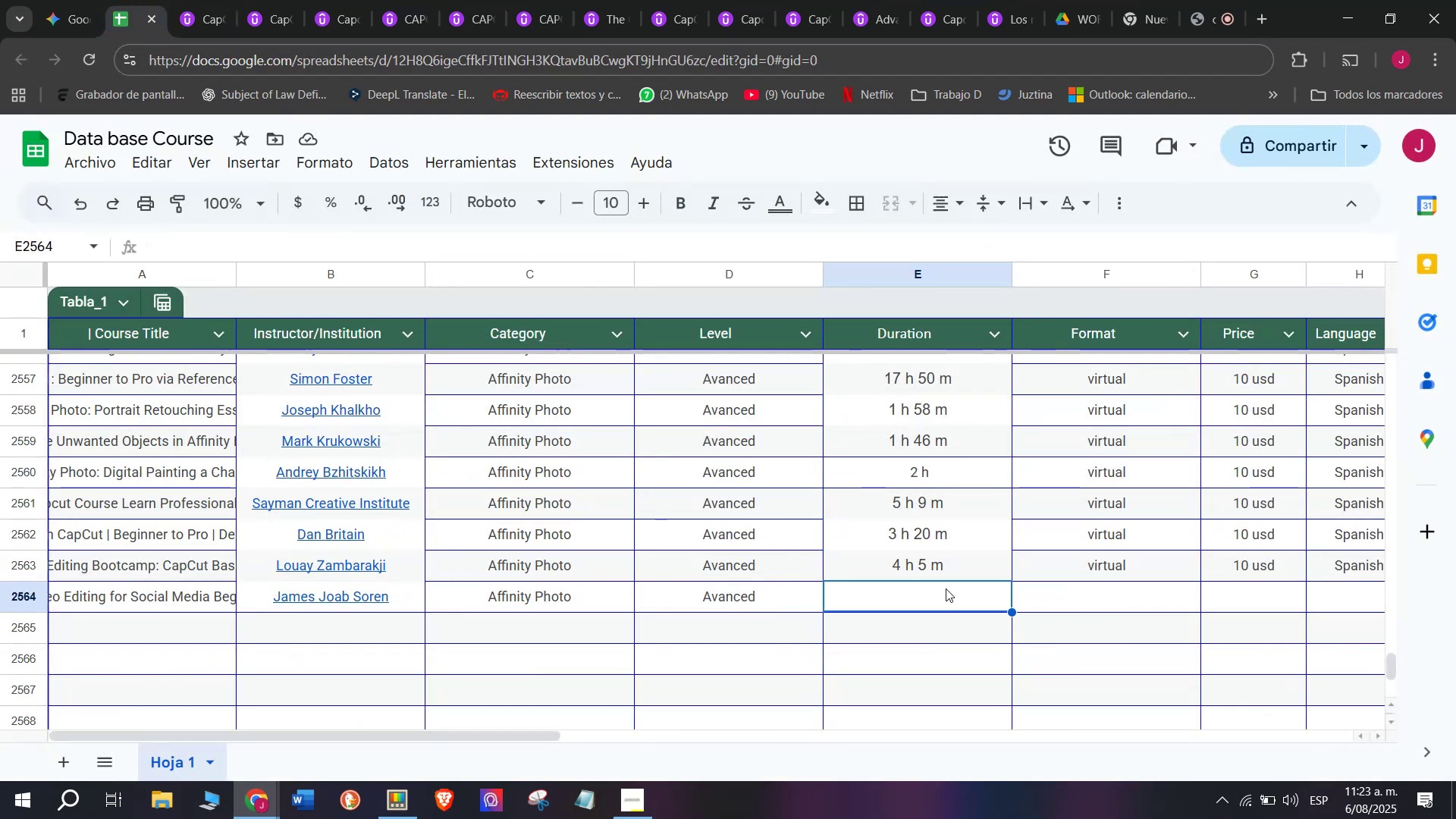 
key(Z)
 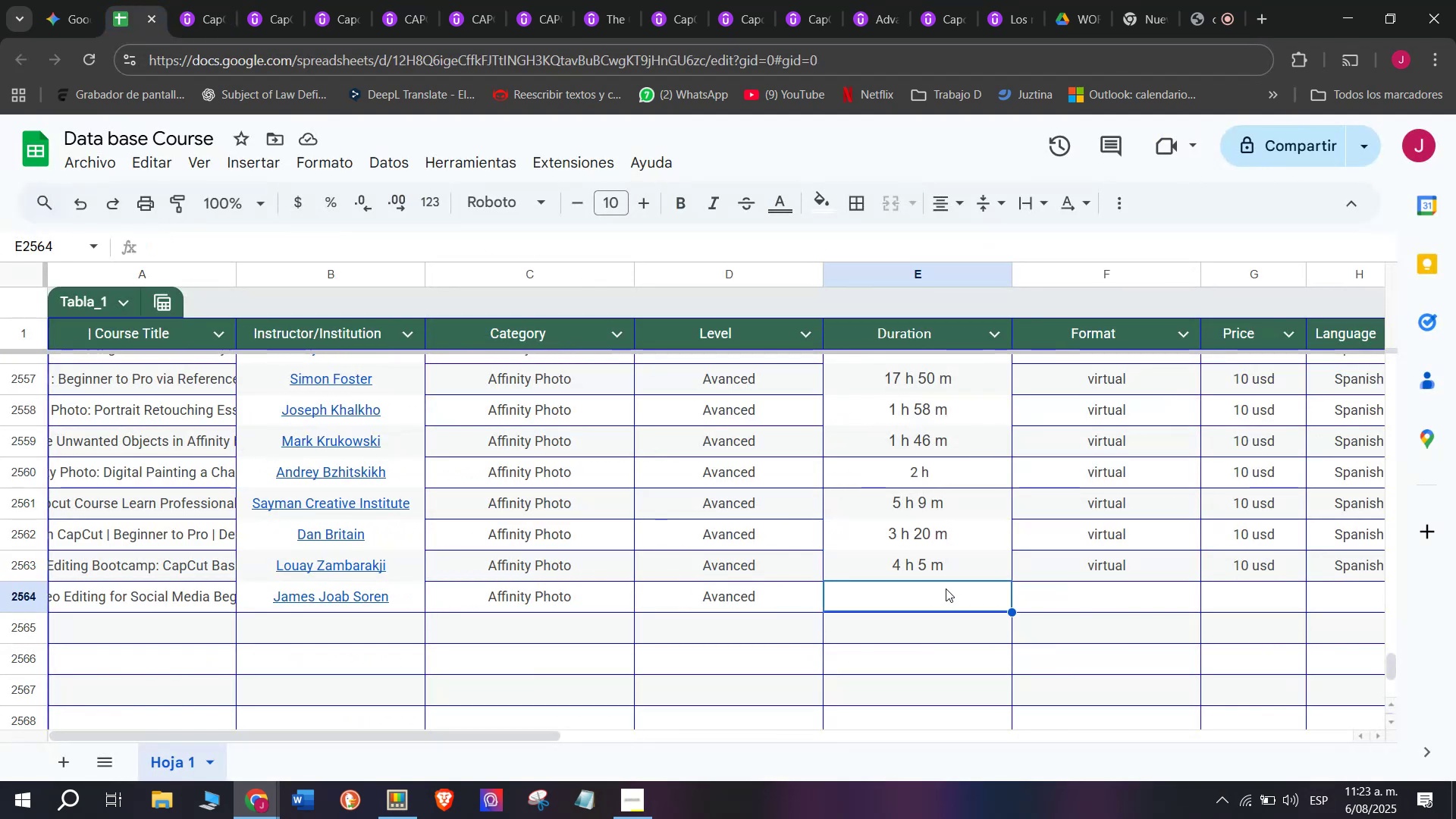 
key(Control+ControlLeft)
 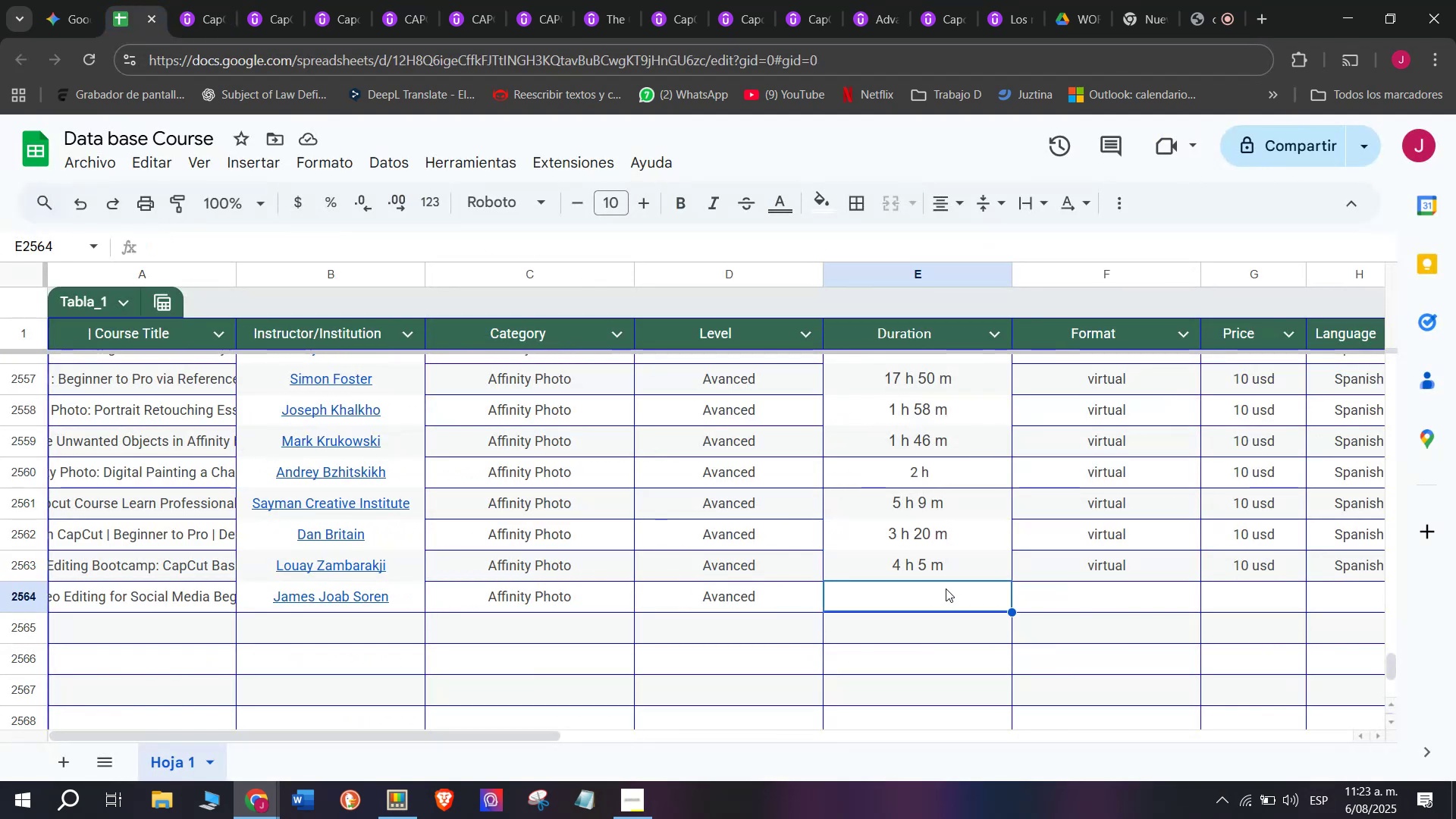 
key(Control+V)
 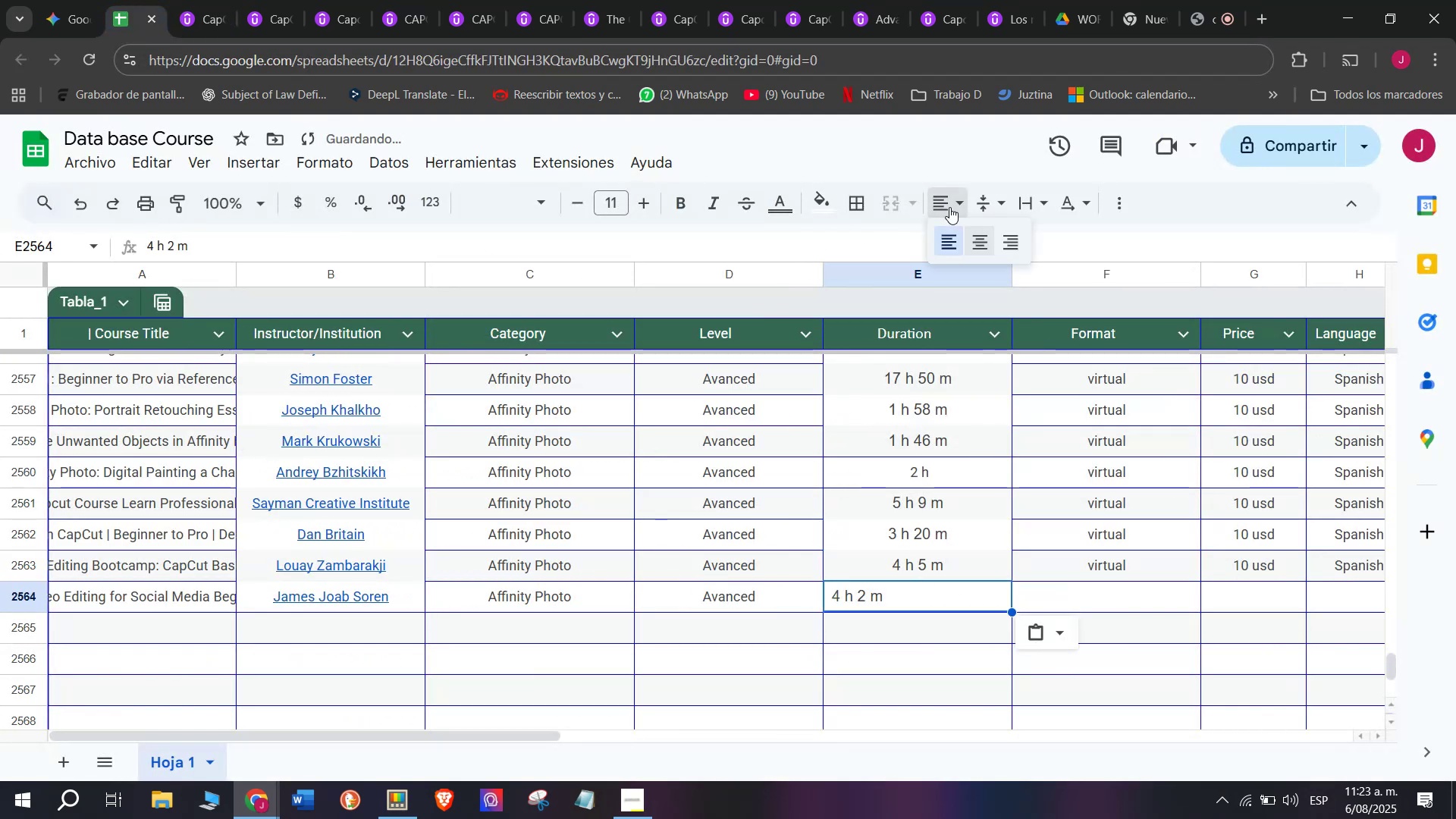 
double_click([978, 231])
 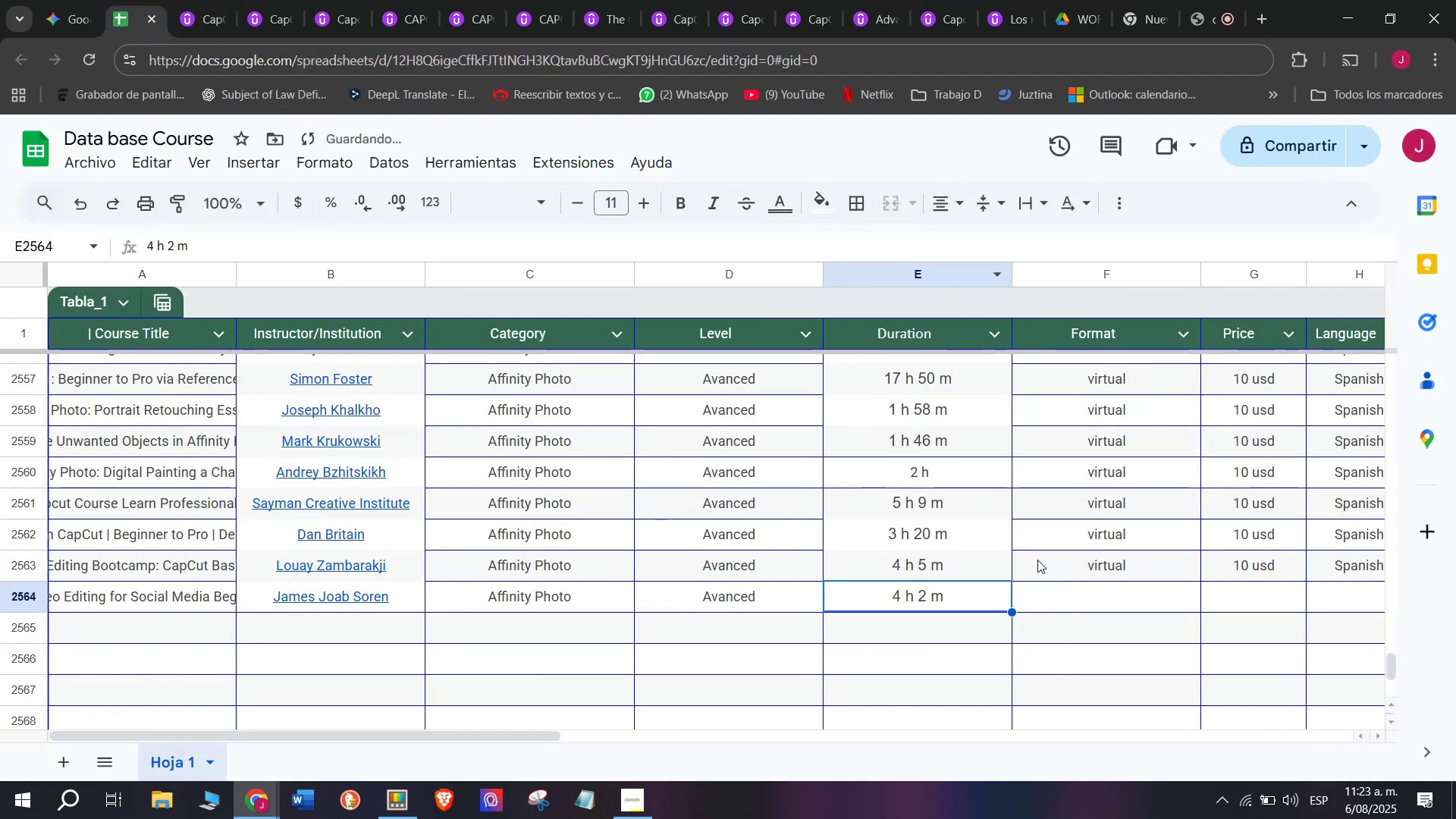 
left_click([1050, 565])
 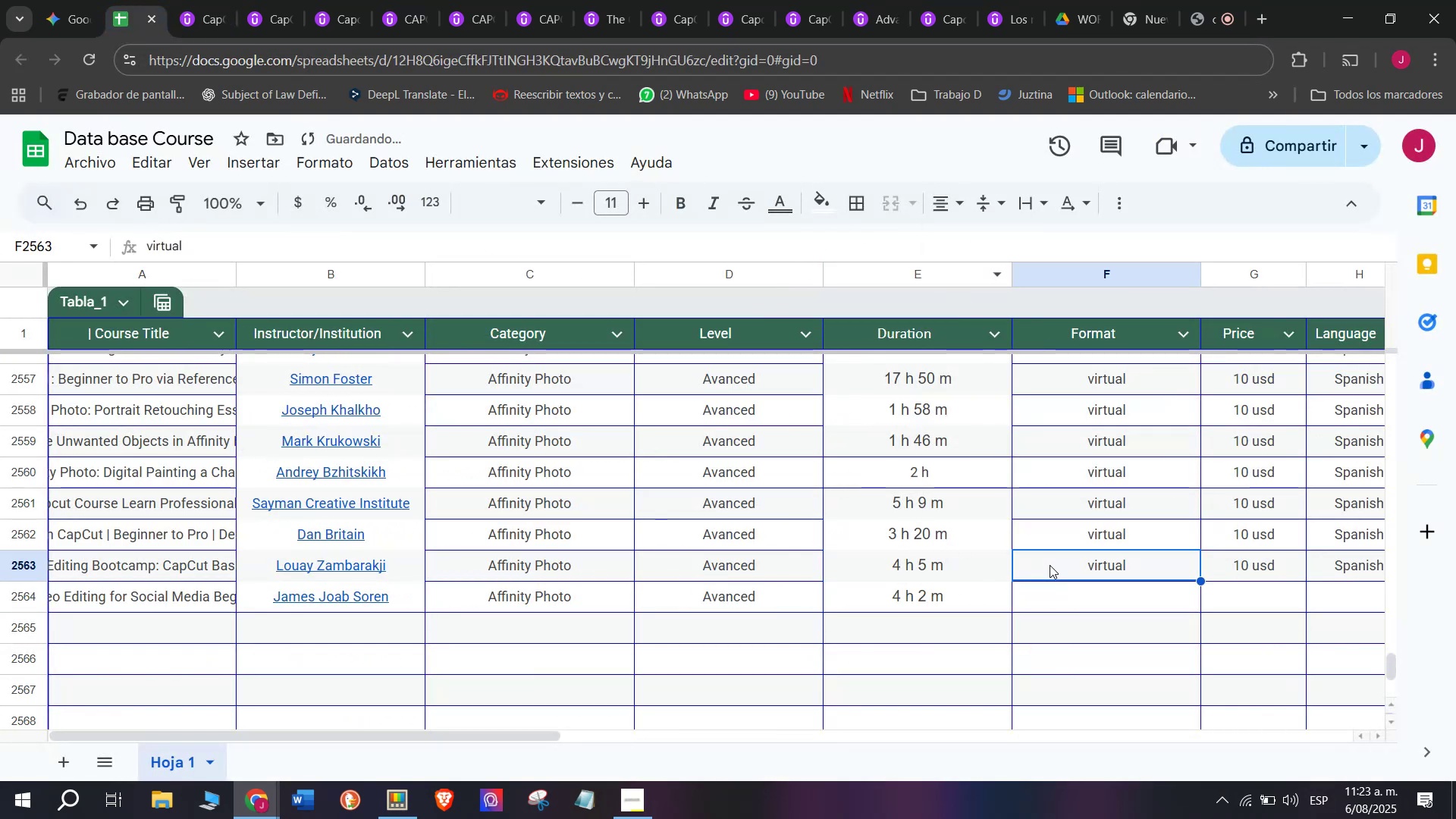 
key(Control+ControlLeft)
 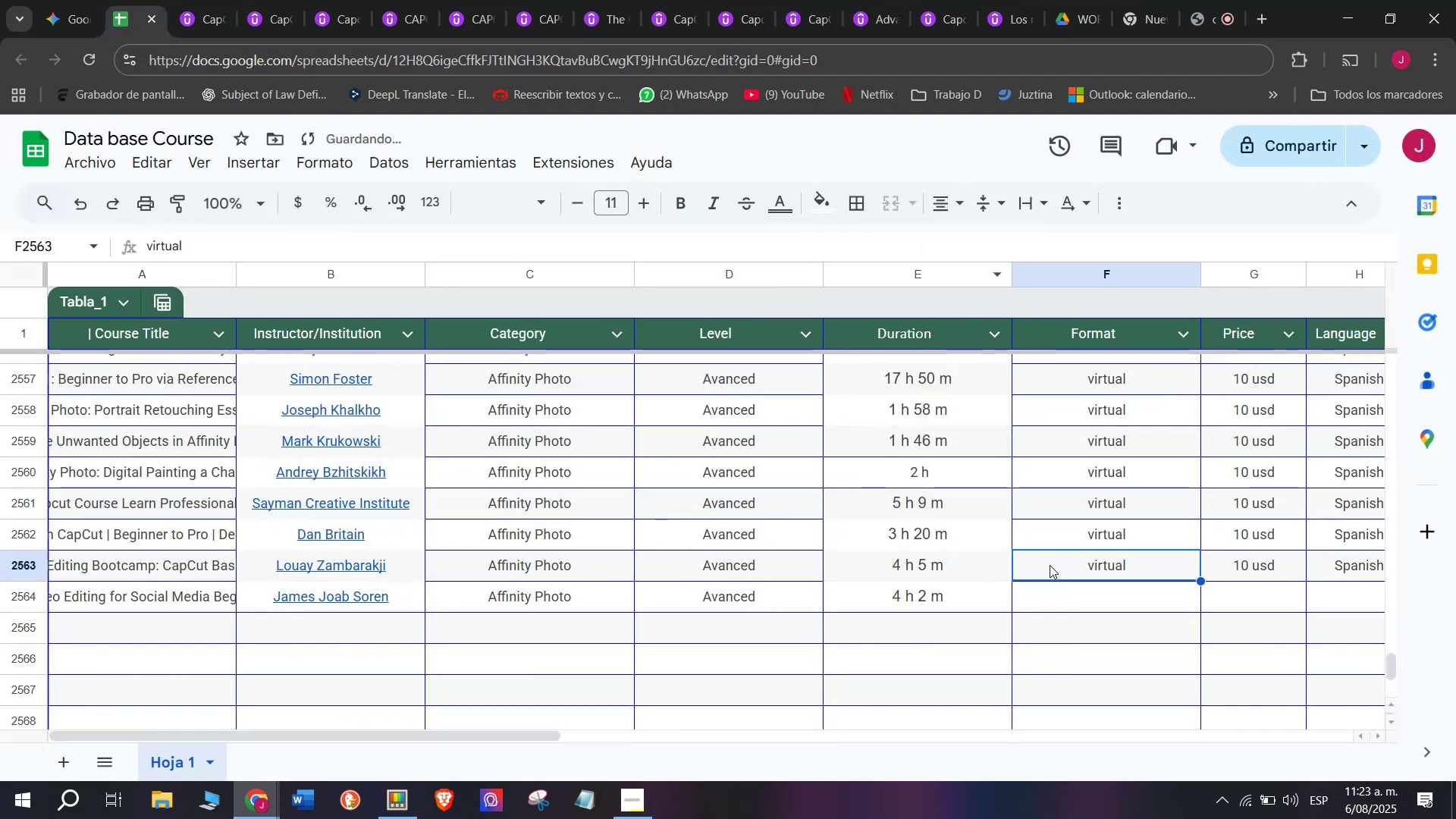 
key(Break)
 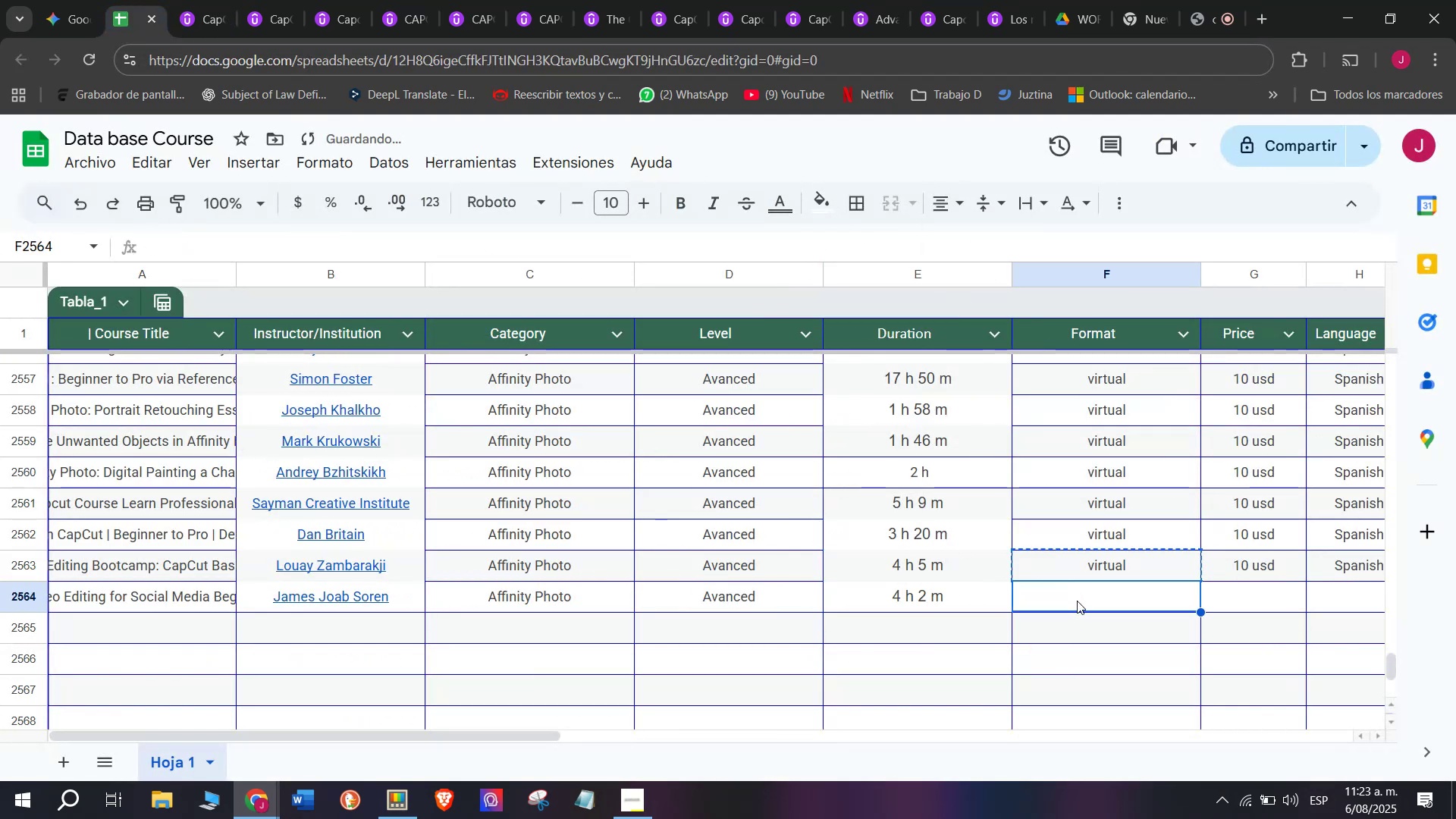 
key(Control+C)
 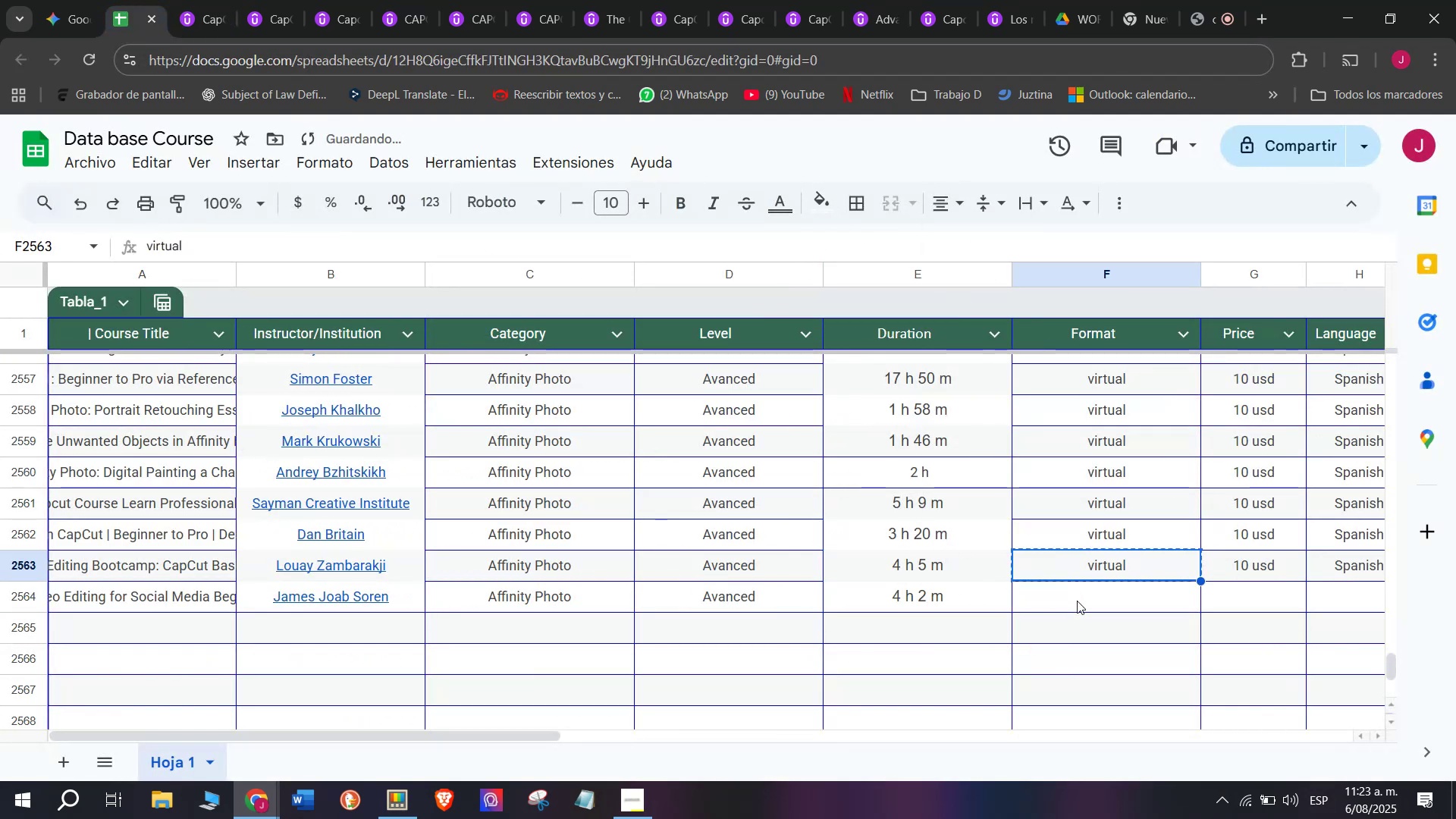 
double_click([1077, 601])
 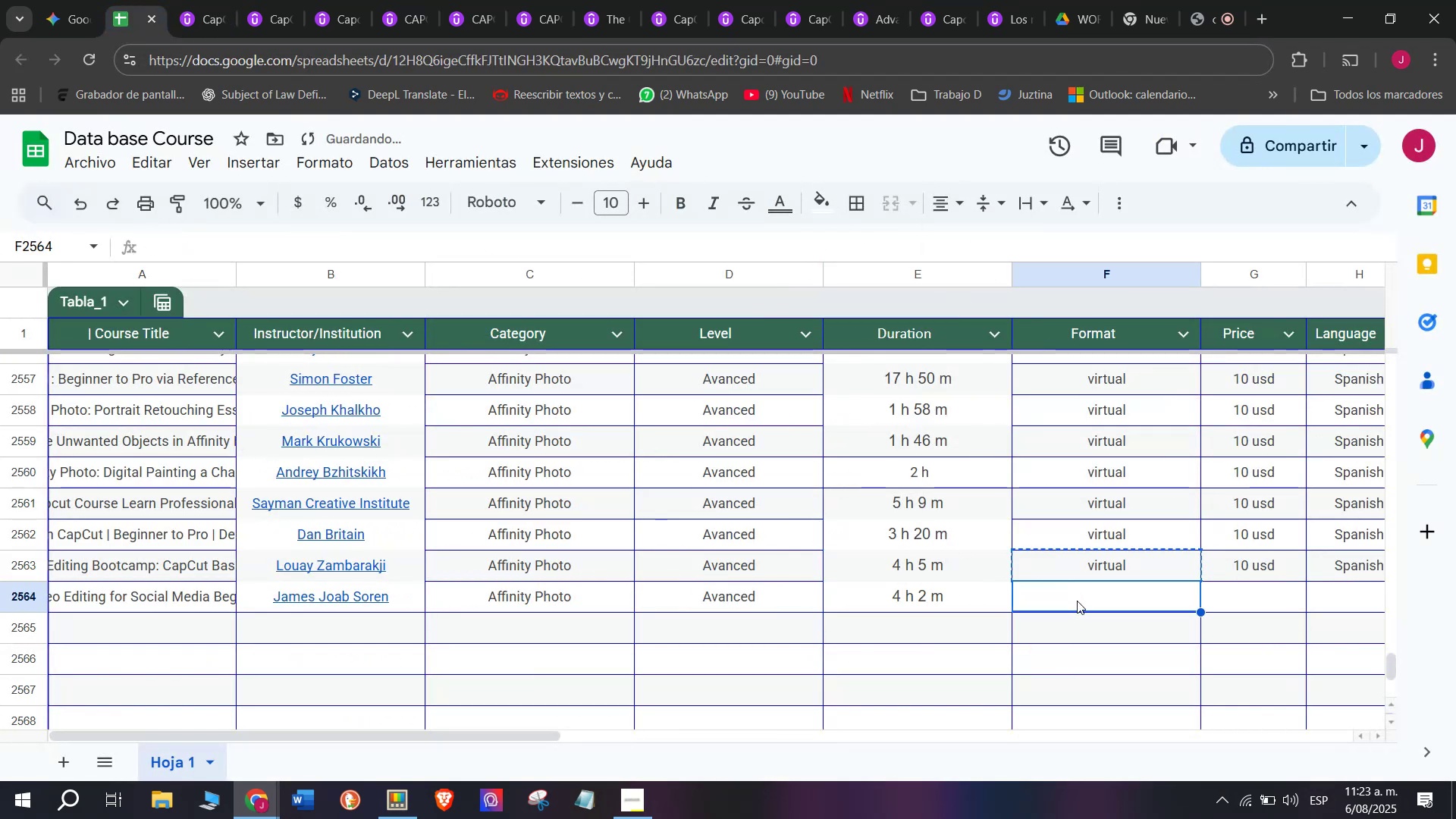 
key(Control+ControlLeft)
 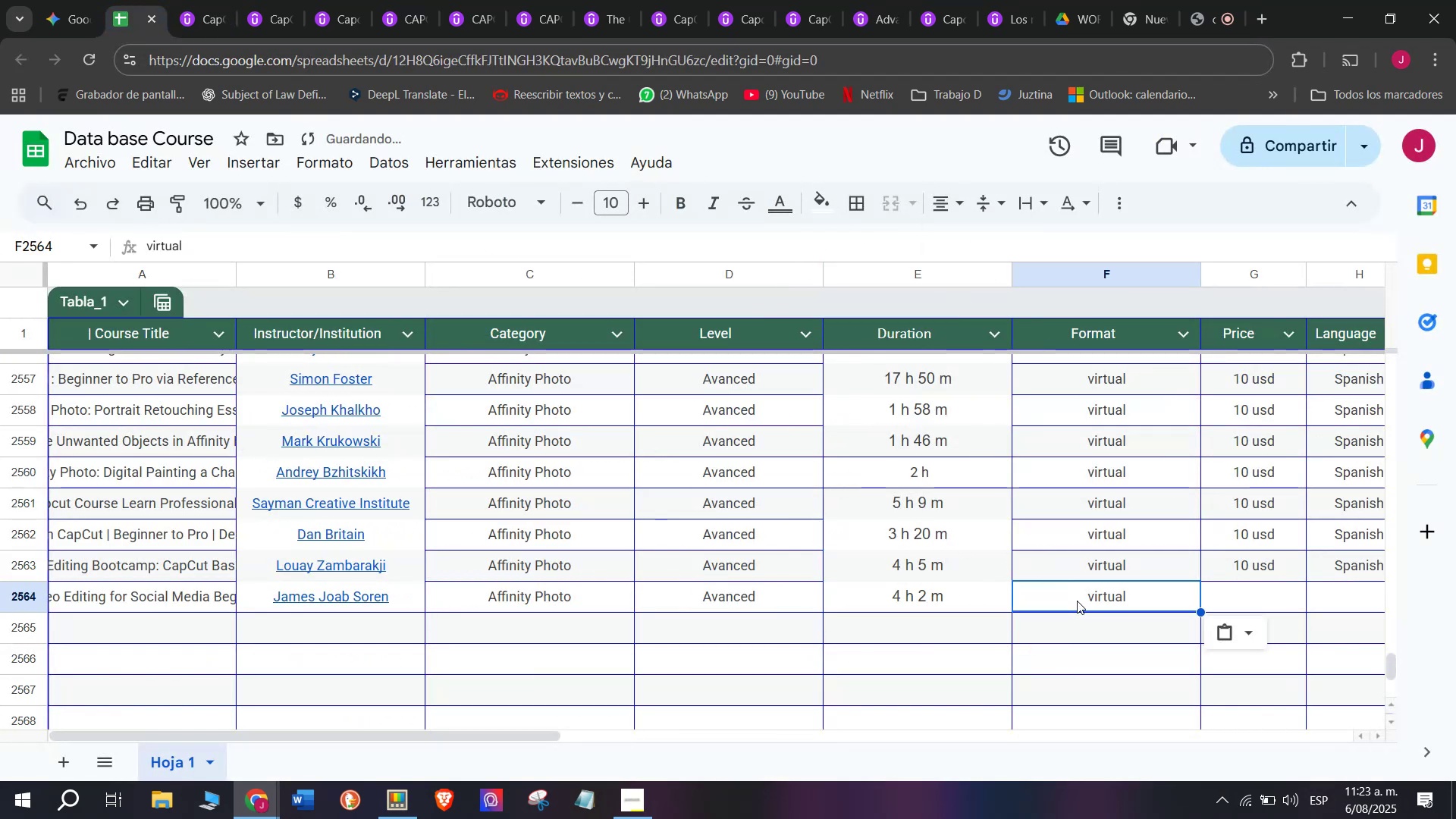 
key(Z)
 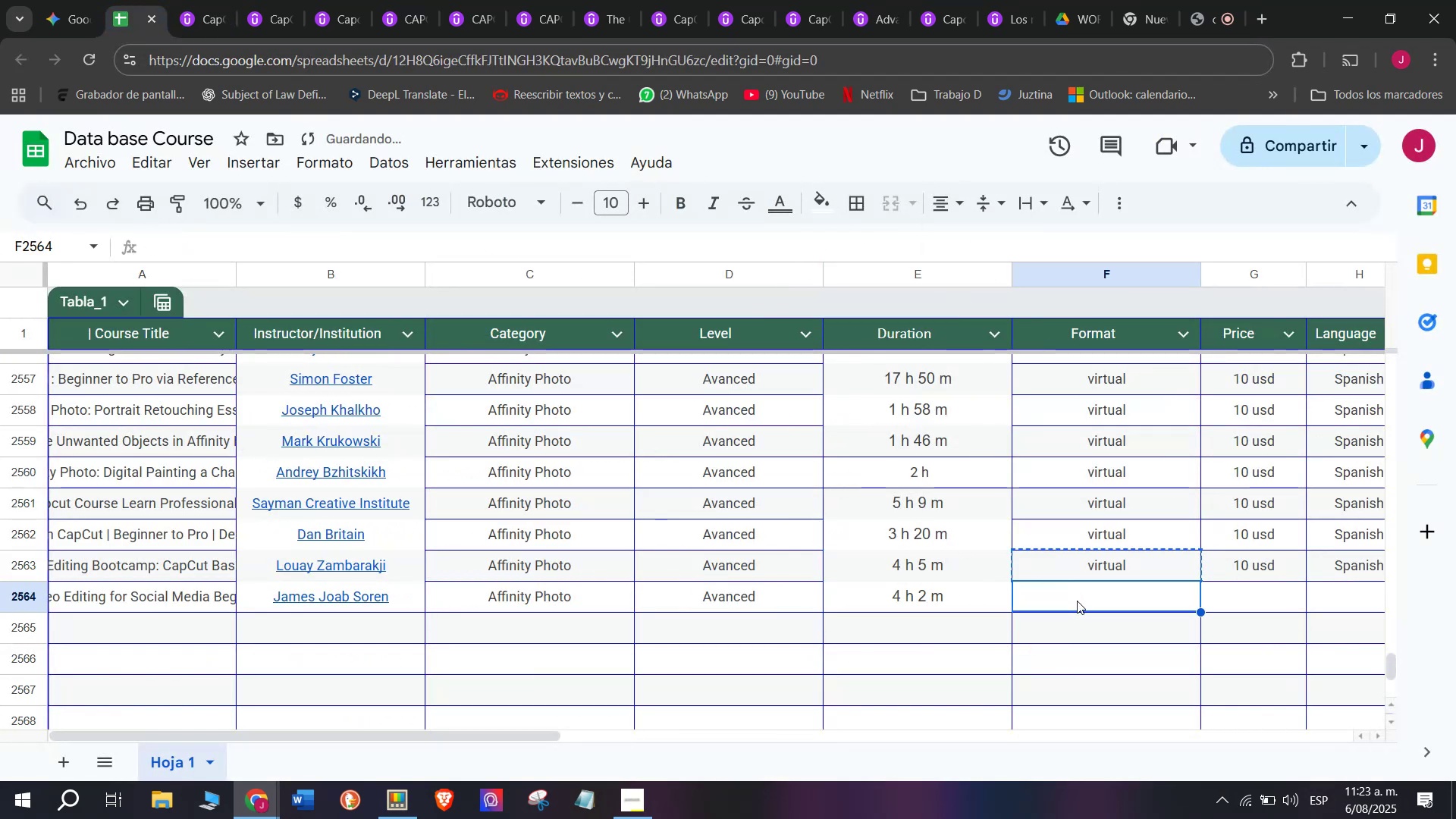 
key(Control+V)
 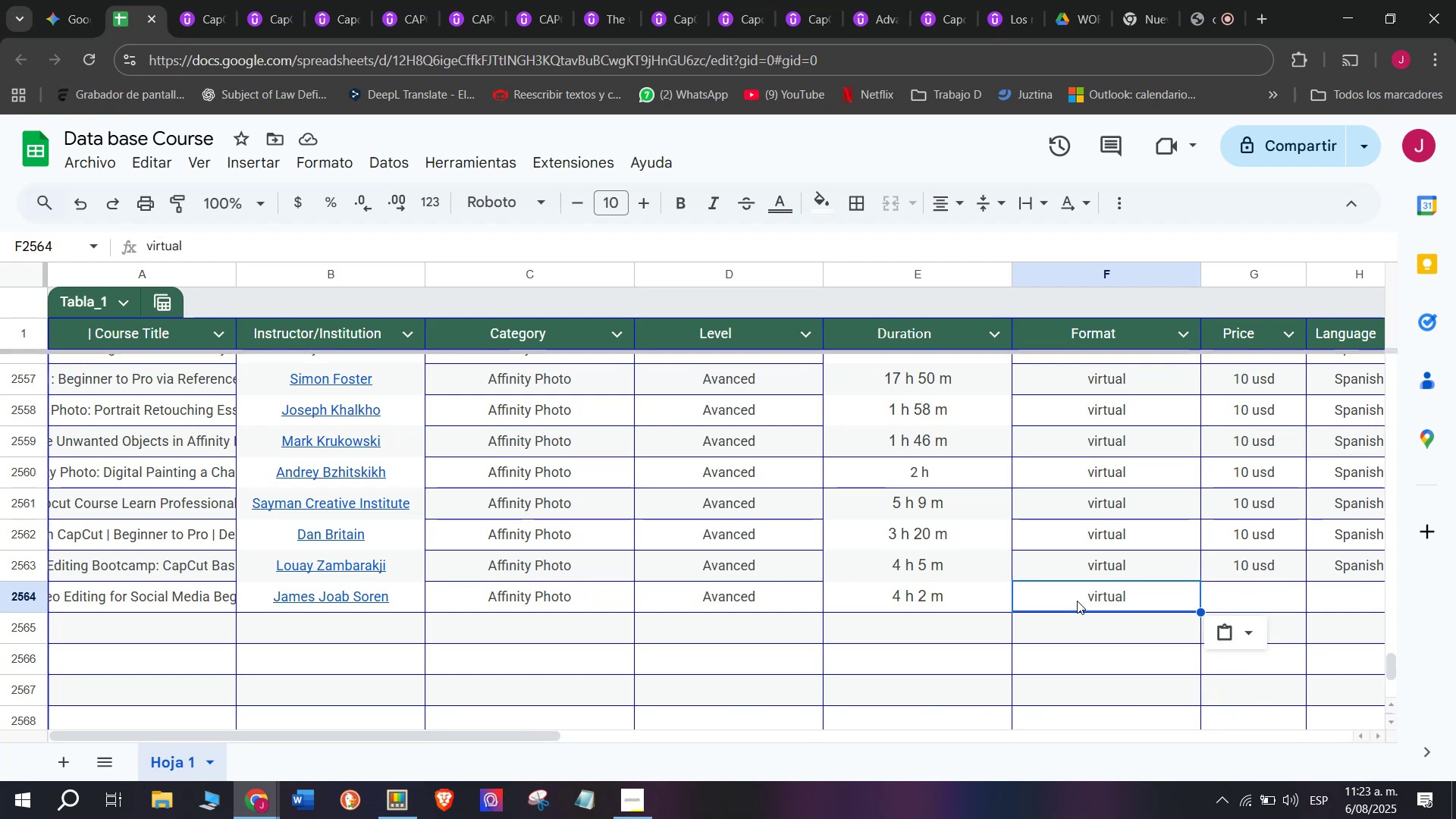 
wait(12.68)
 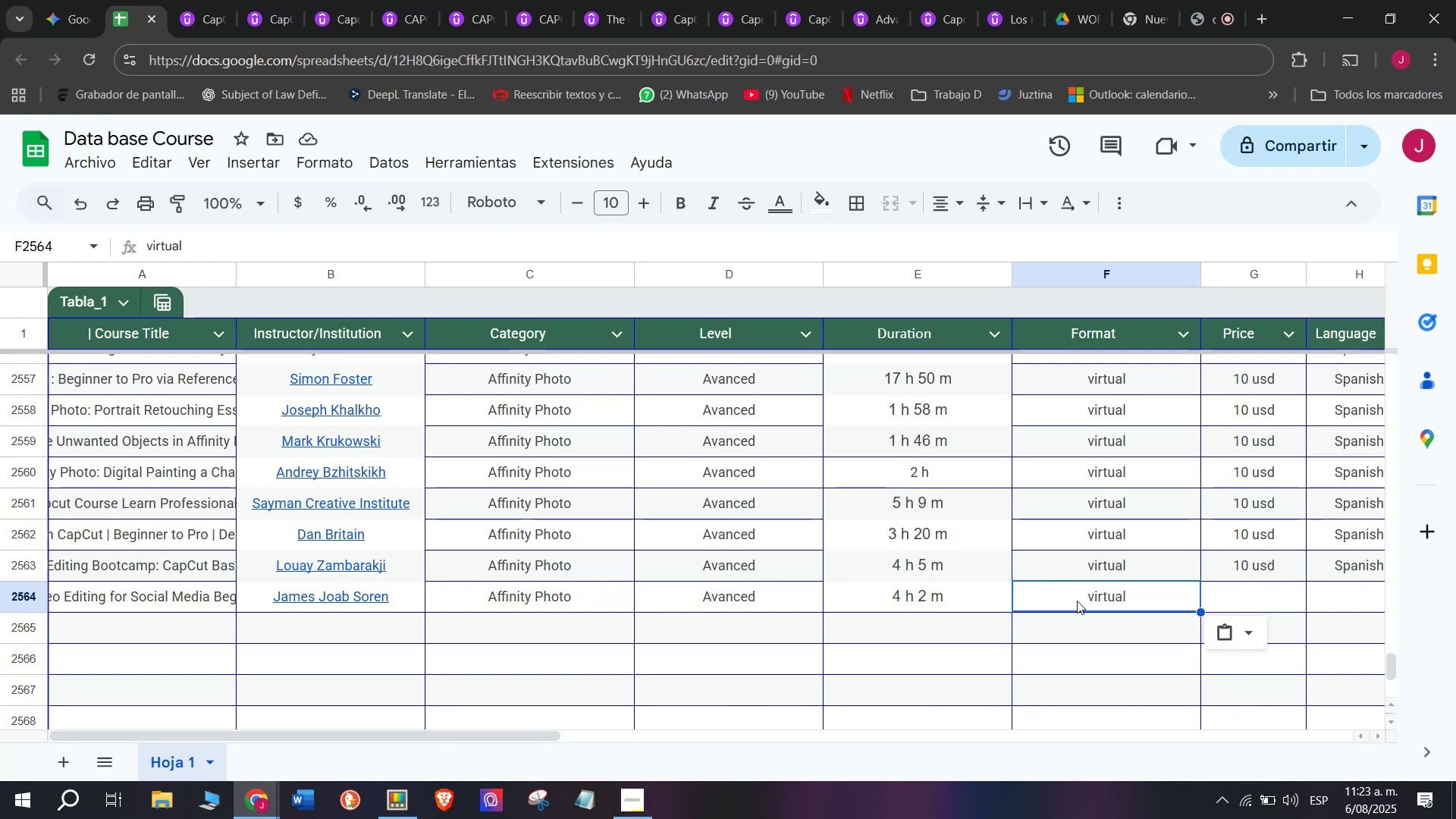 
left_click([1244, 563])
 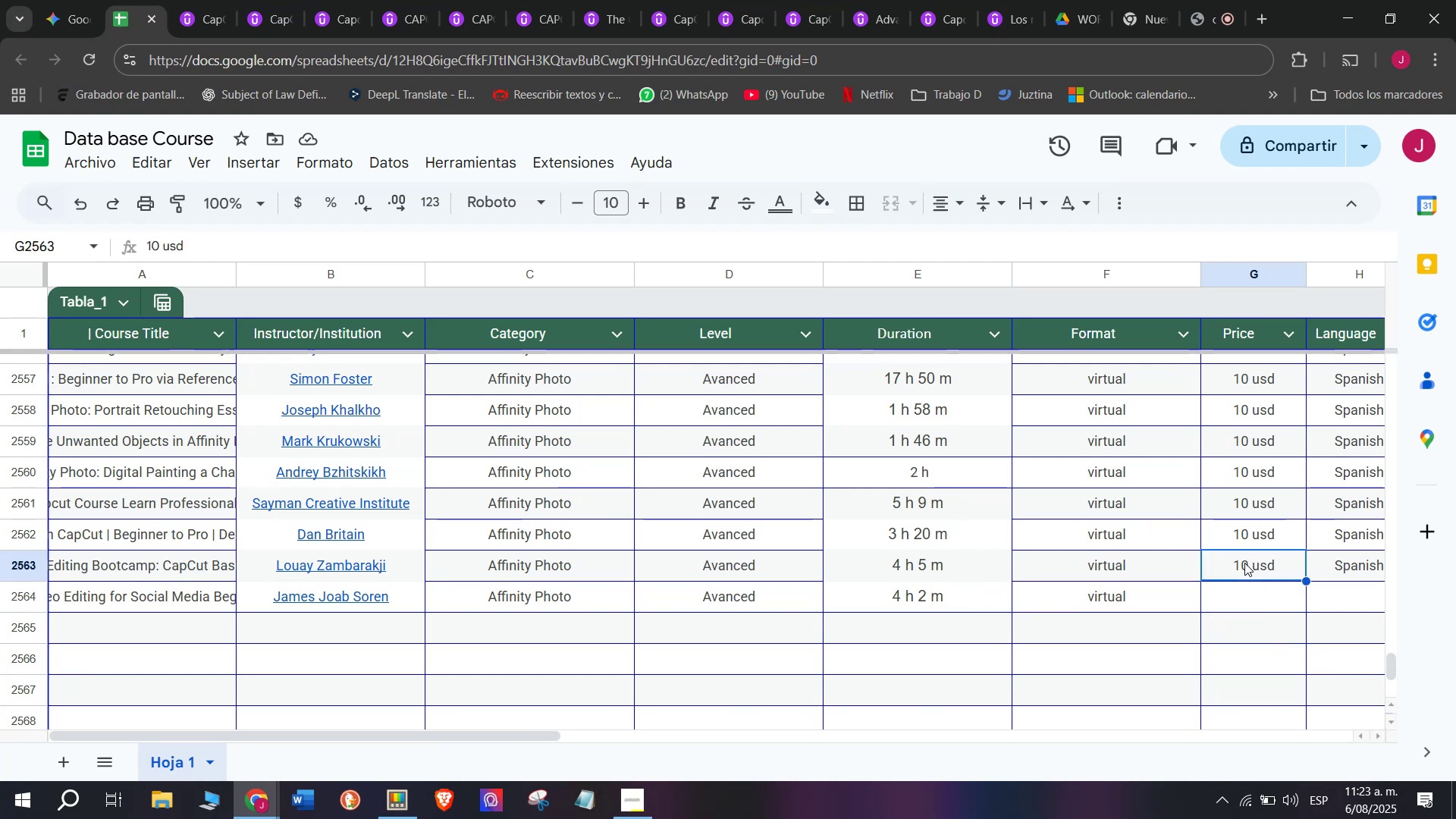 
key(Break)
 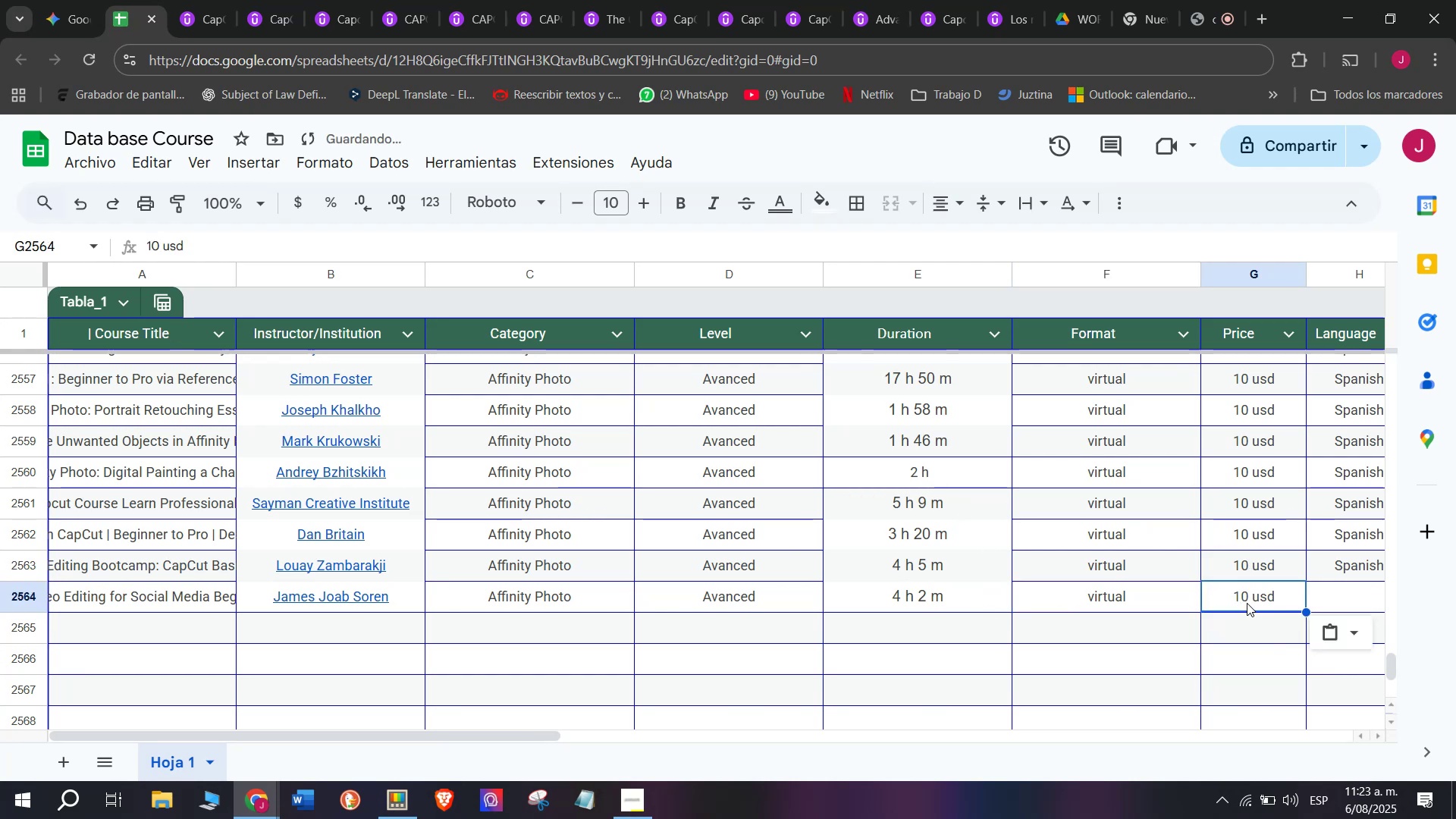 
key(Control+ControlLeft)
 